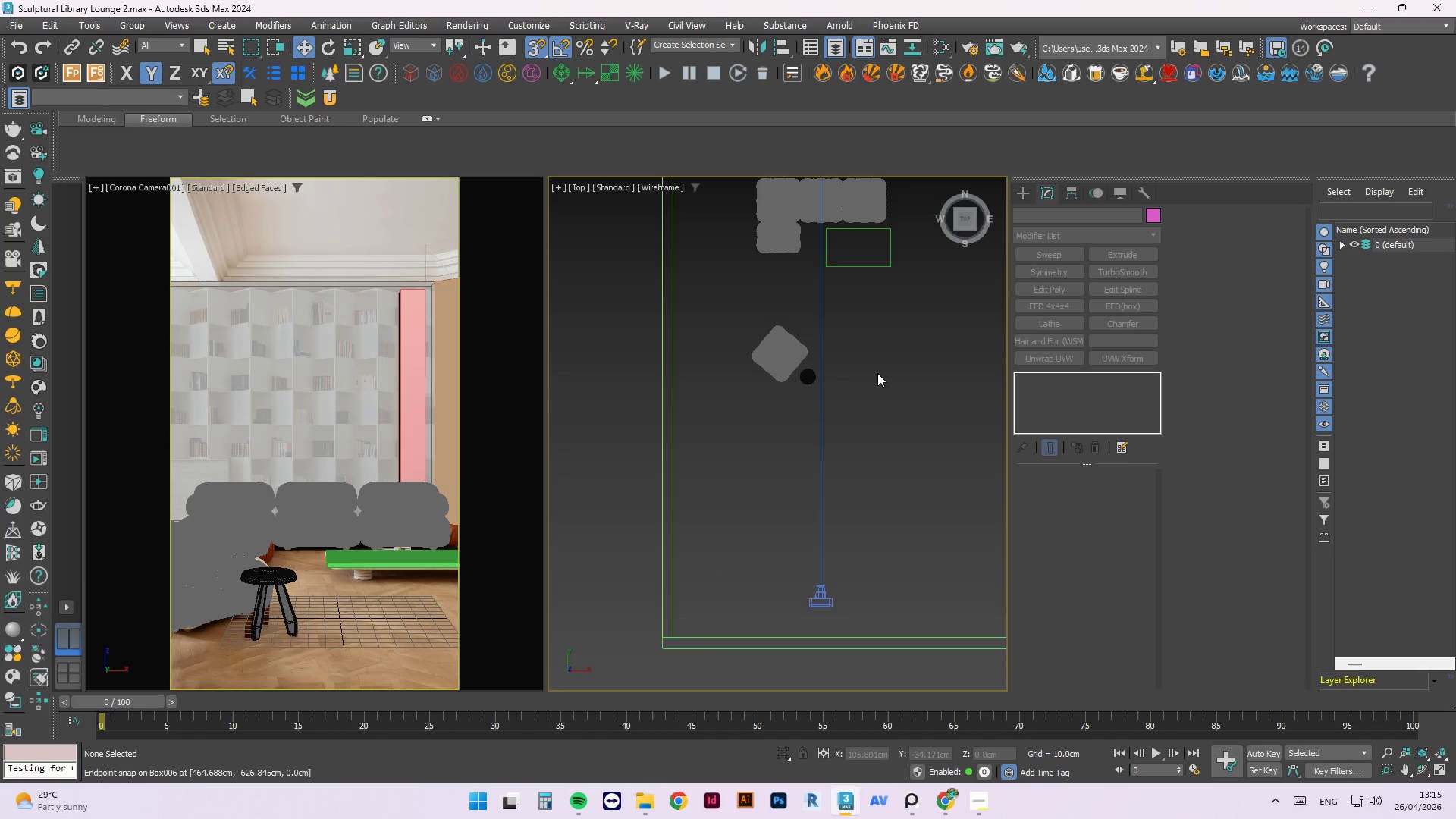 
scroll: coordinate [792, 513], scroll_direction: down, amount: 3.0
 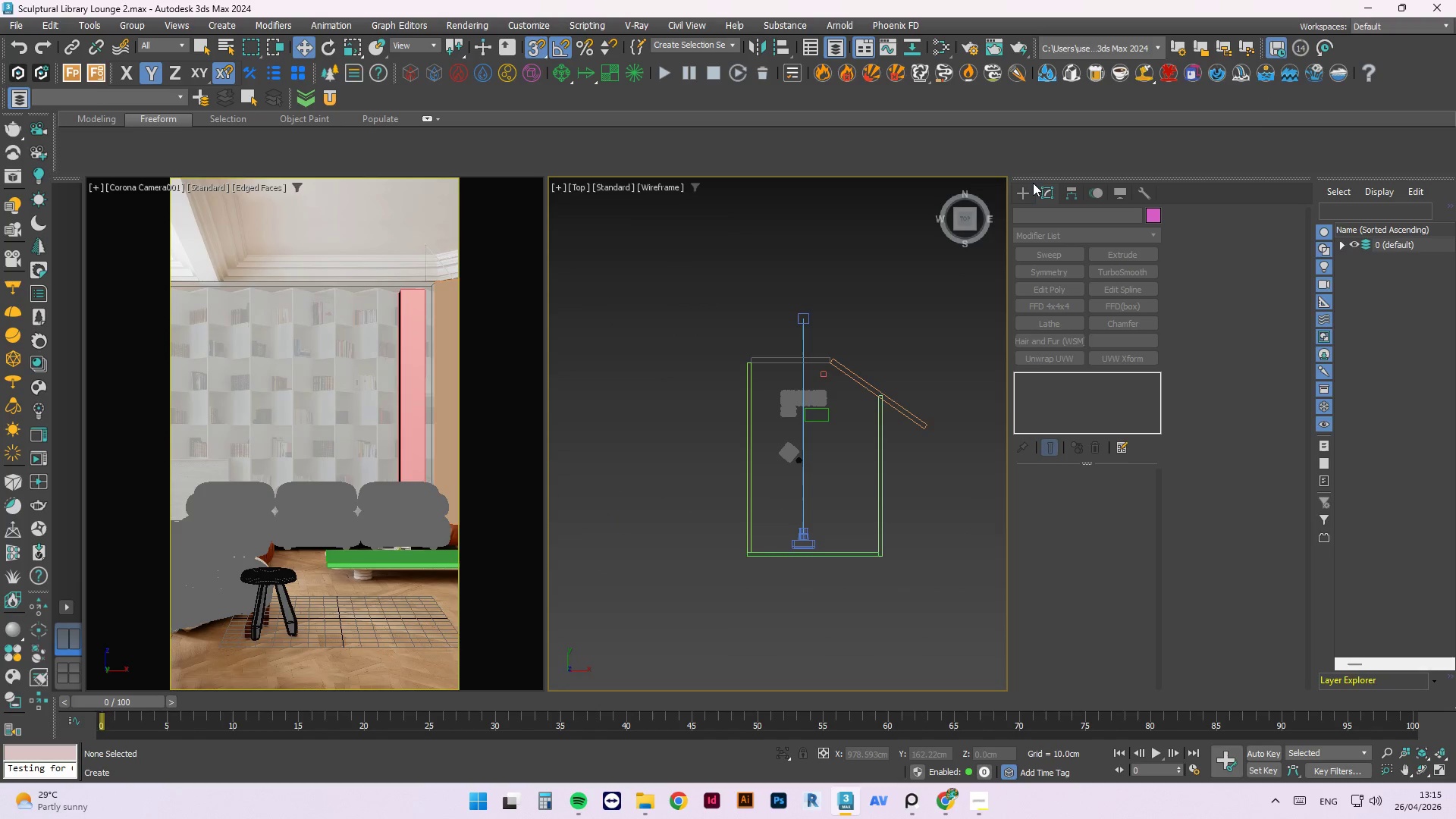 
left_click([1031, 185])
 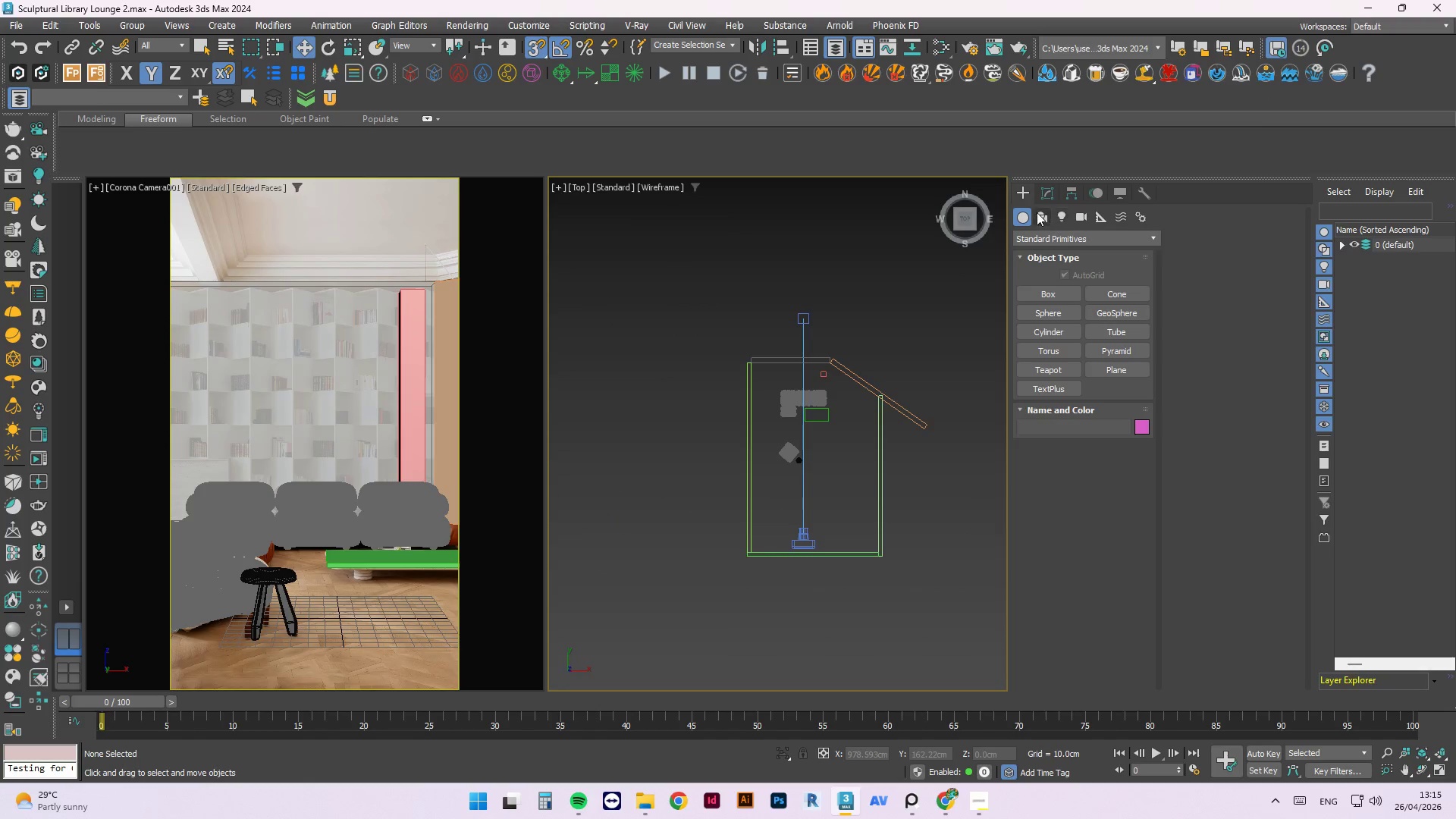 
left_click([1036, 214])
 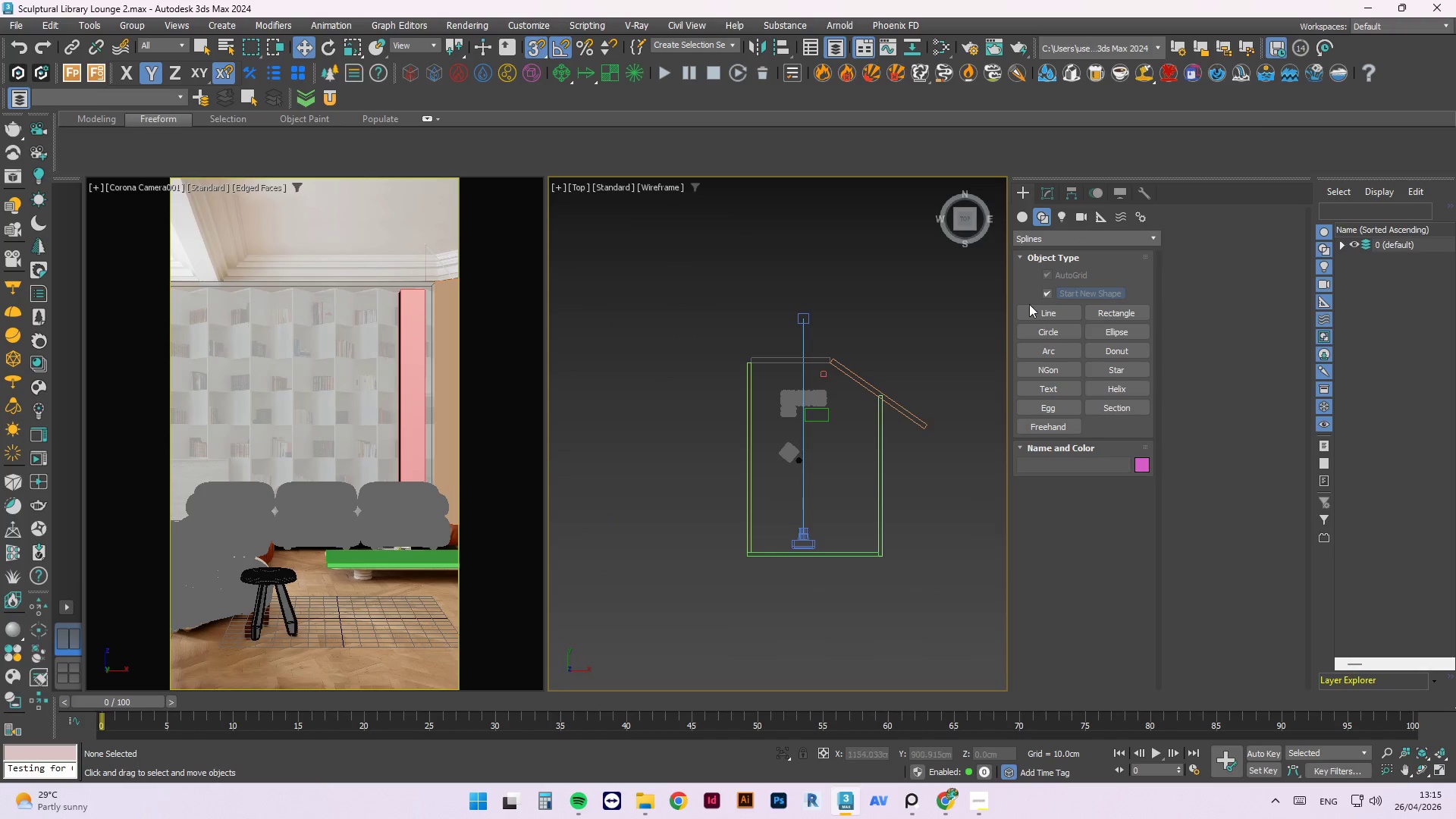 
left_click([1050, 309])
 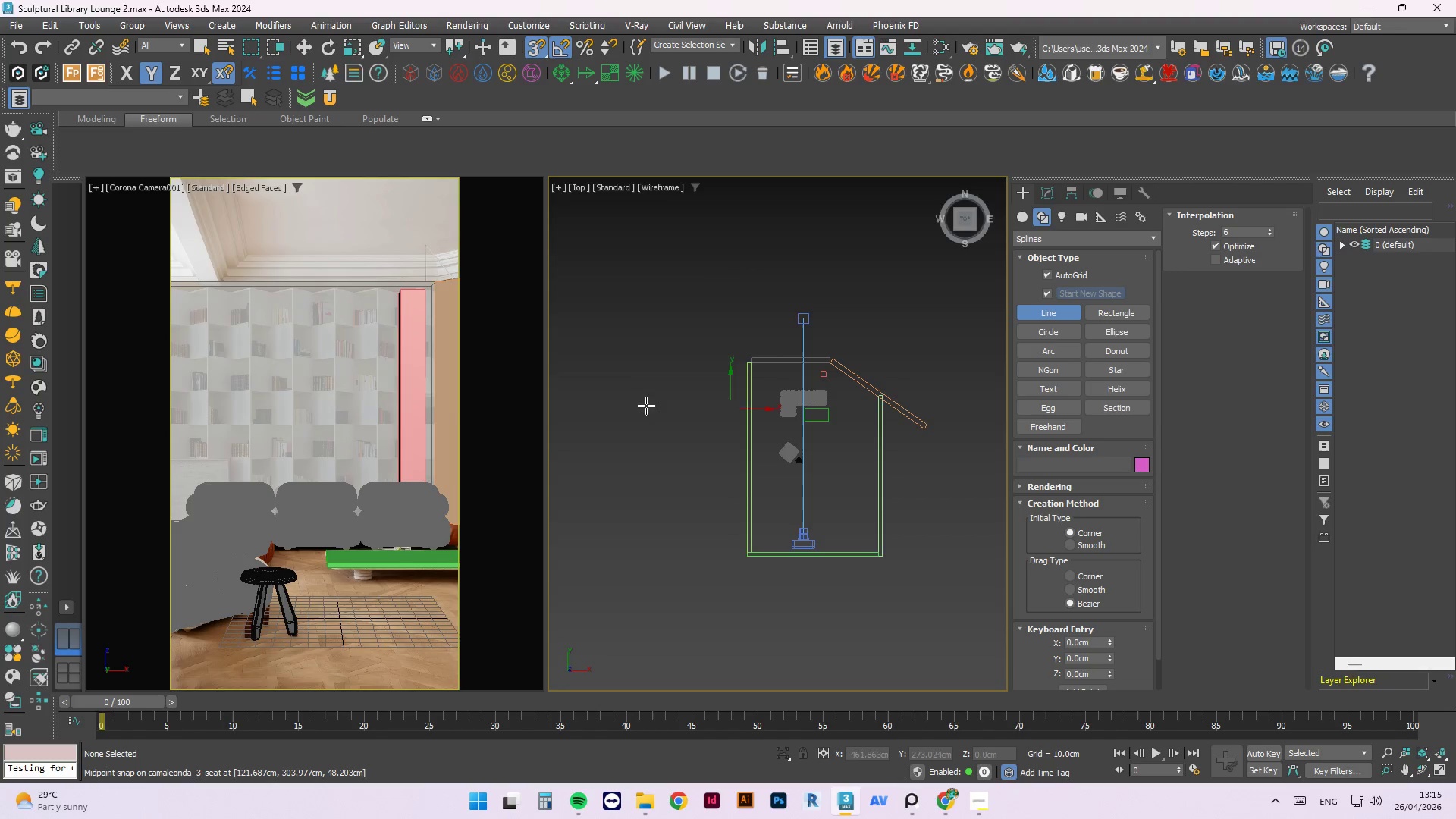 
scroll: coordinate [792, 376], scroll_direction: up, amount: 2.0
 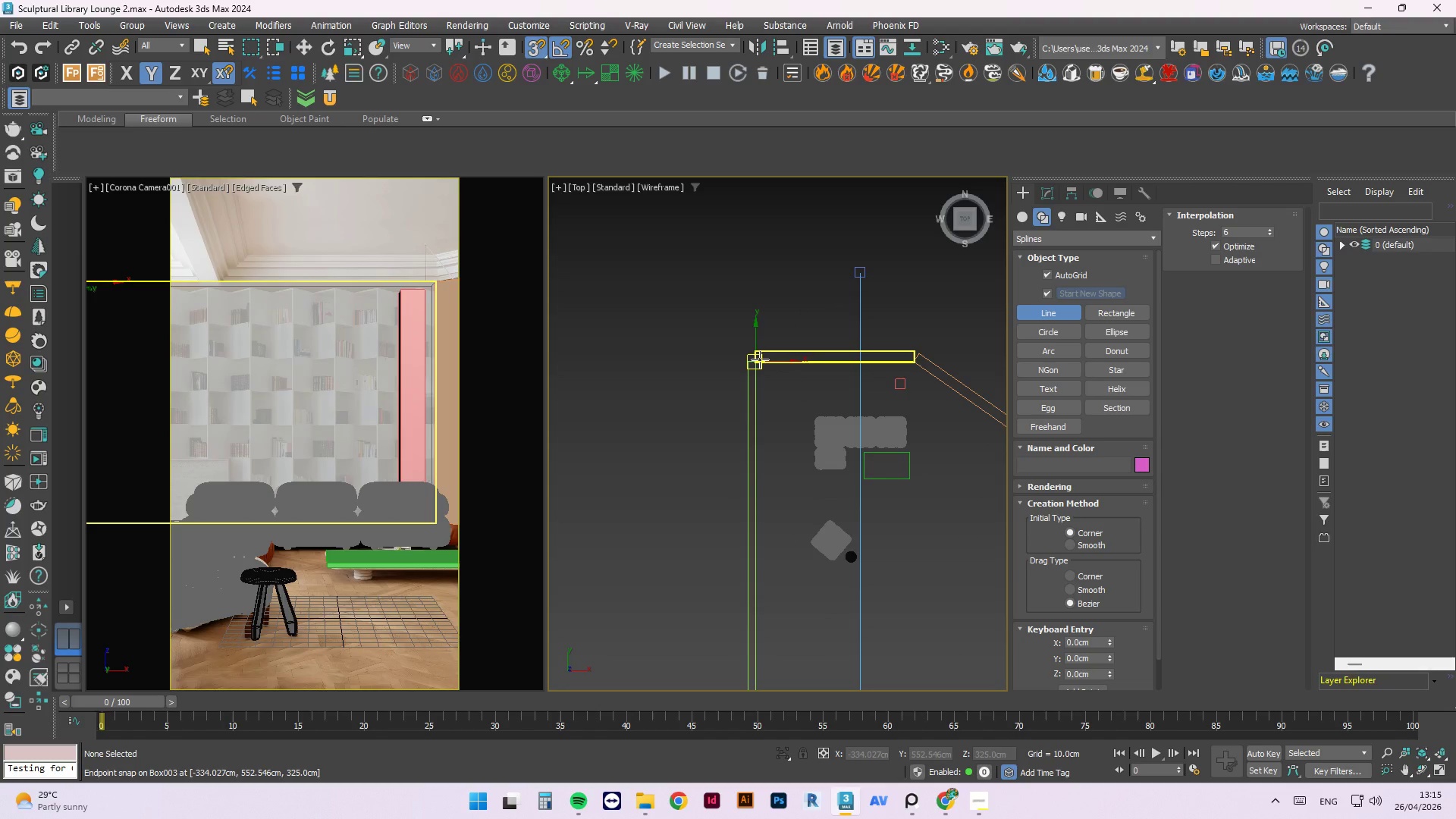 
left_click_drag(start_coordinate=[760, 359], to_coordinate=[913, 362])
 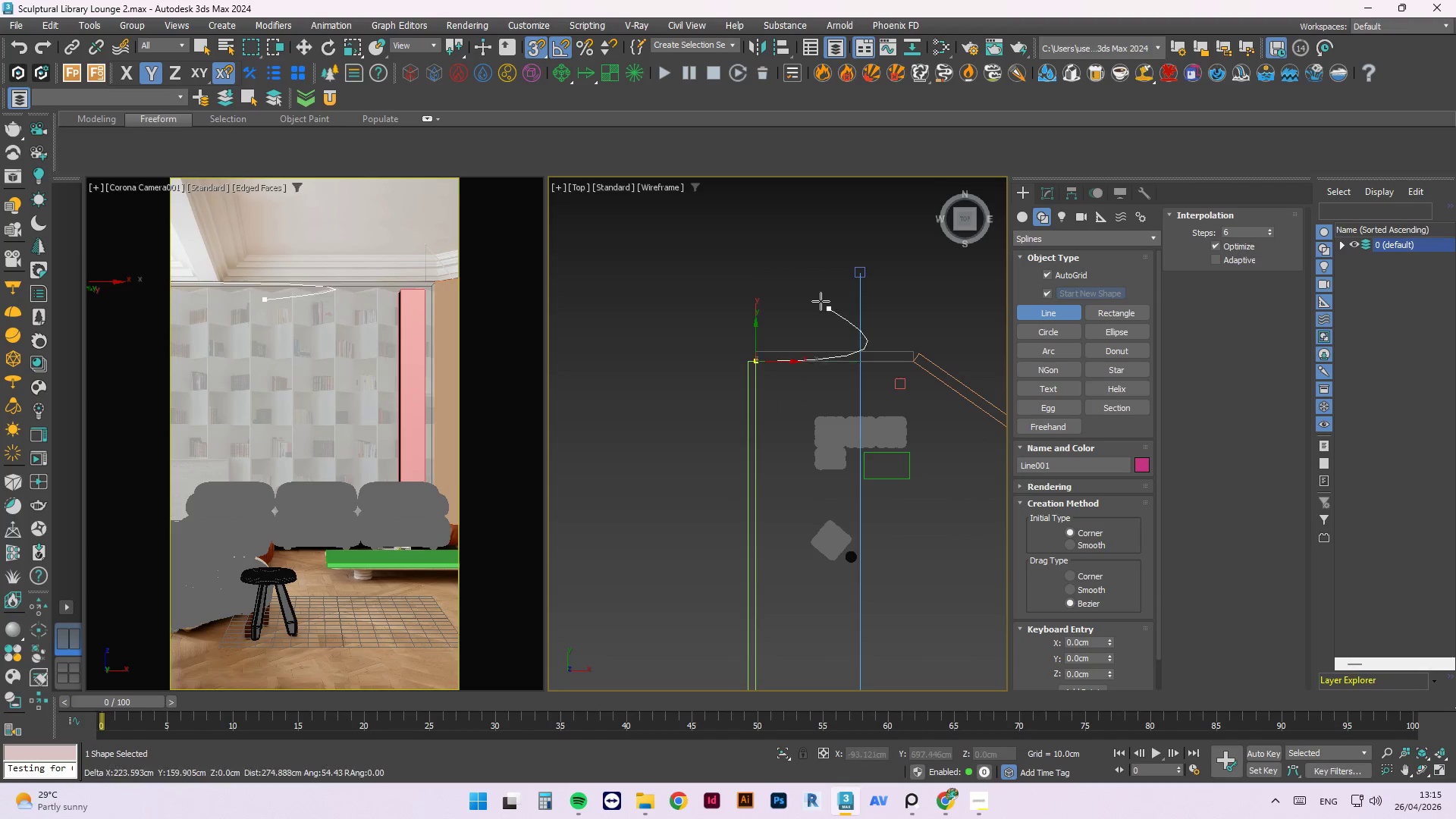 
scroll: coordinate [879, 345], scroll_direction: none, amount: 0.0
 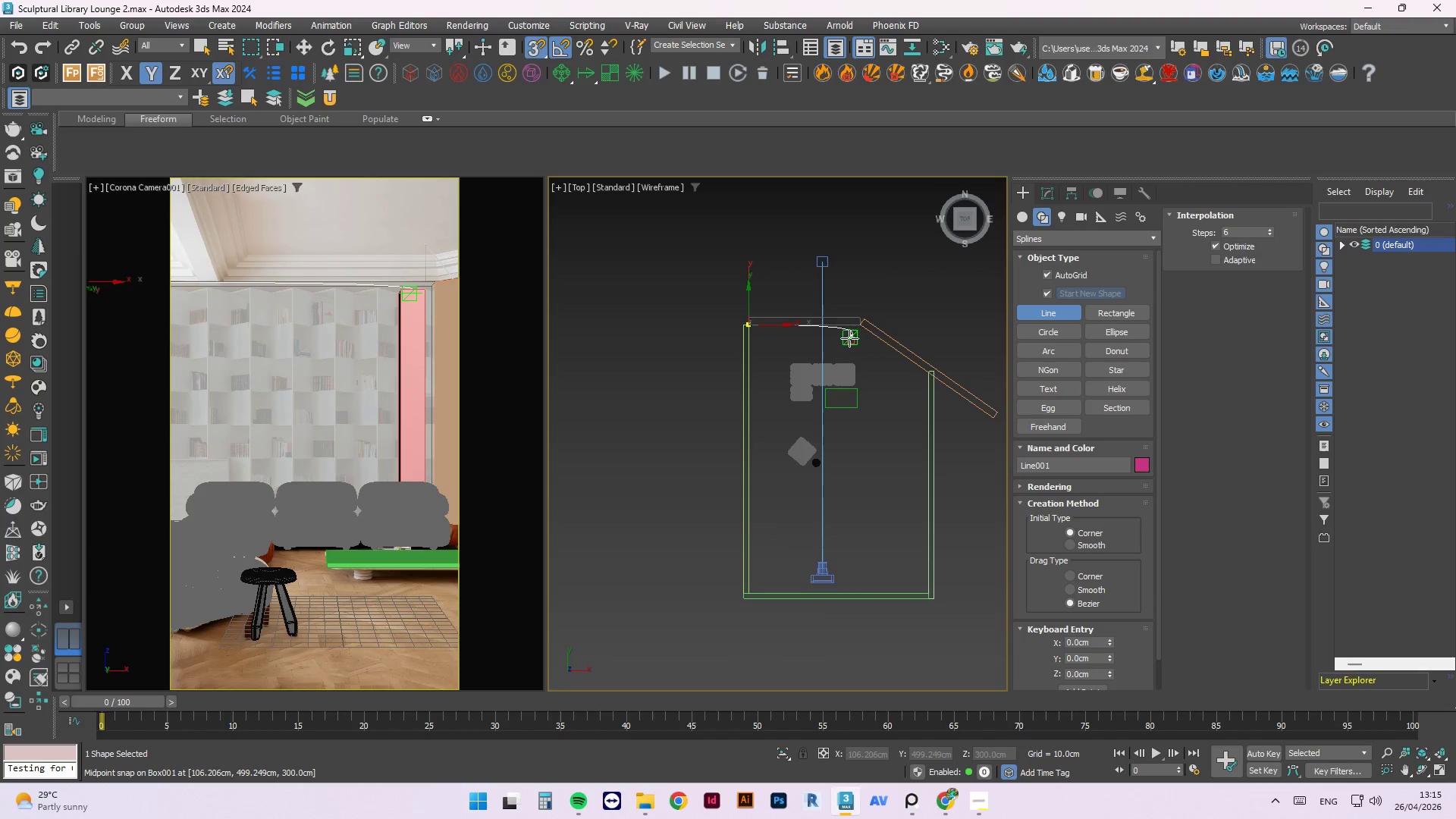 
left_click([857, 329])
 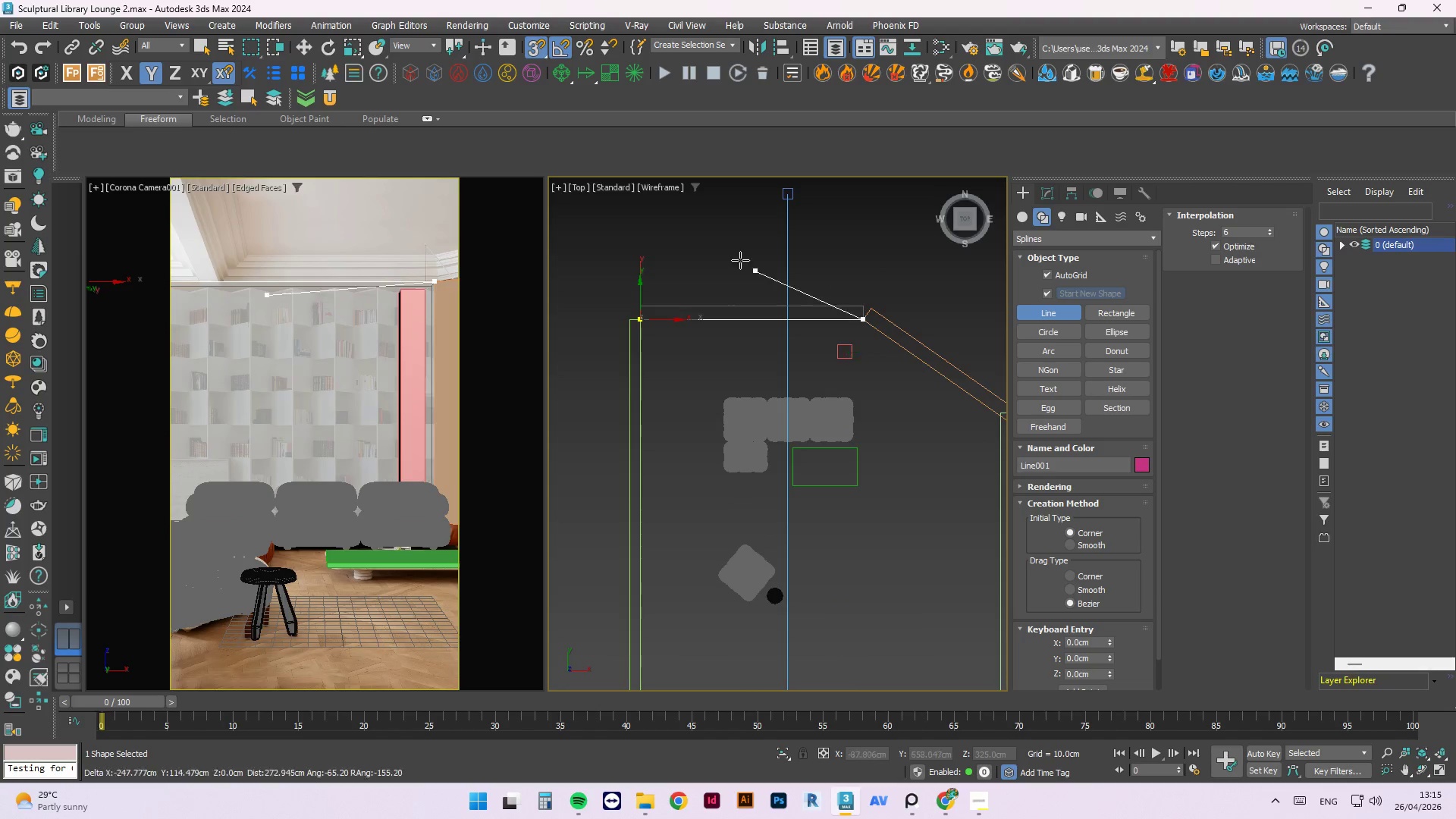 
scroll: coordinate [821, 325], scroll_direction: up, amount: 9.0
 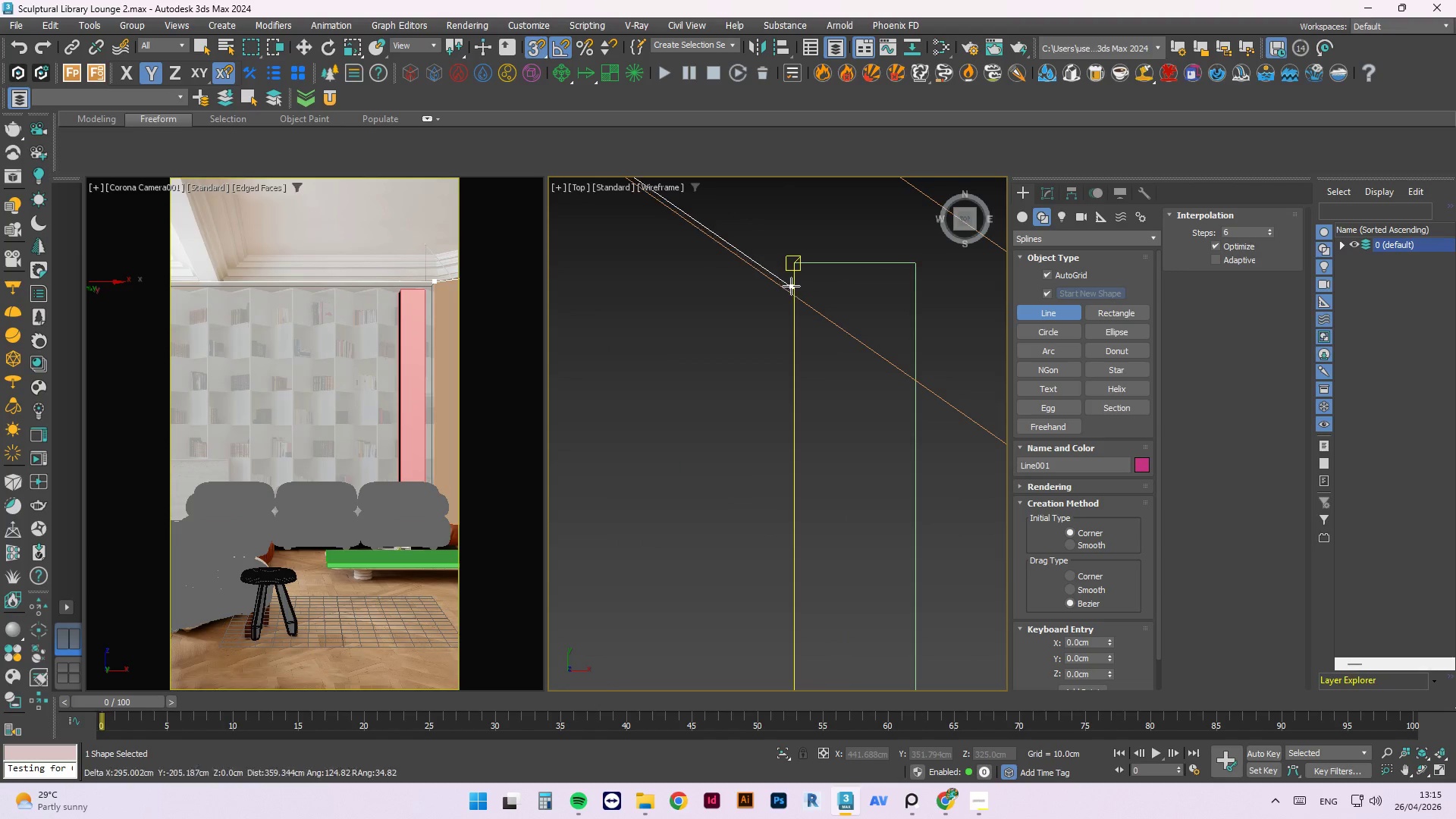 
key(Escape)
 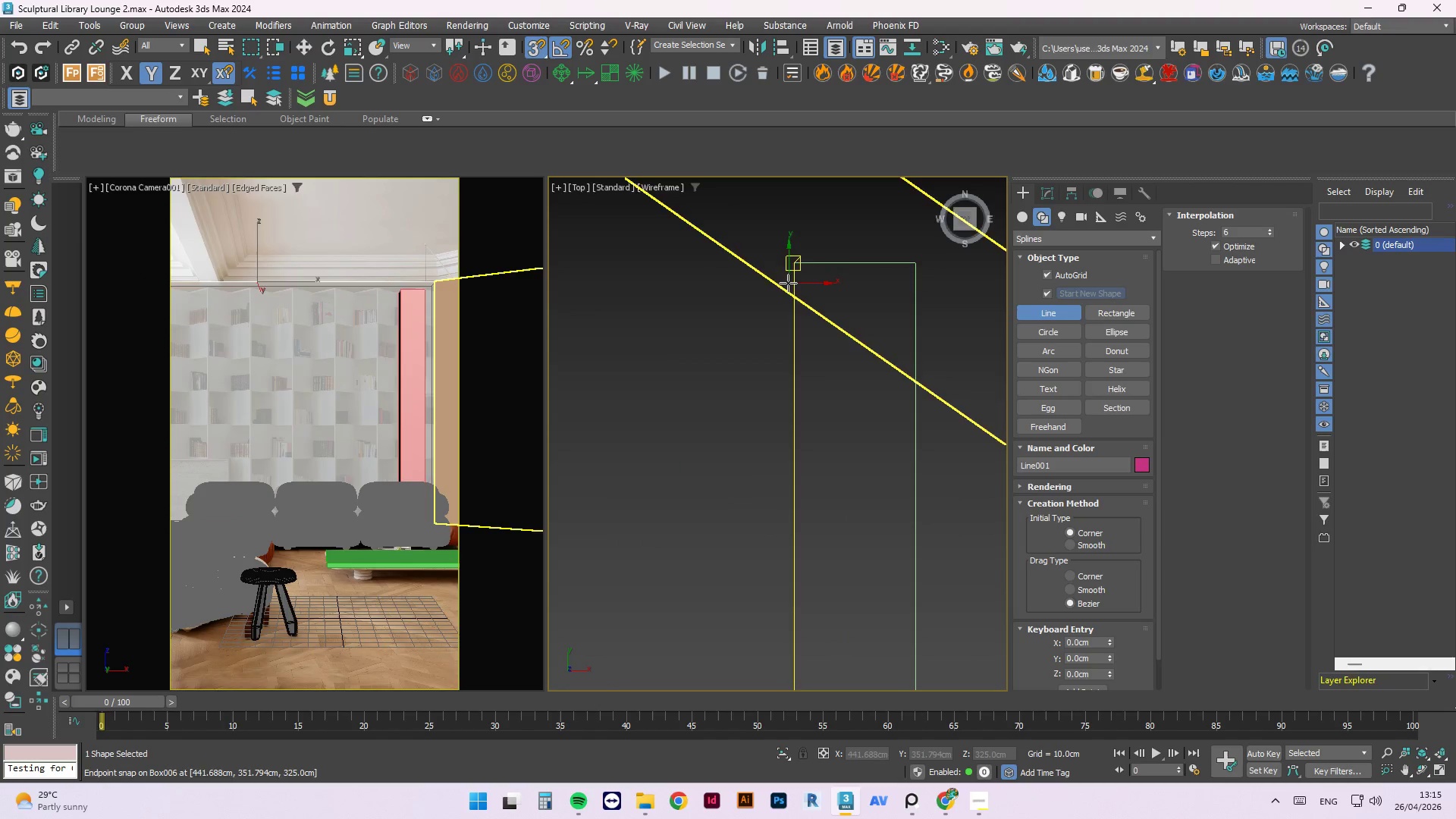 
key(Escape)
 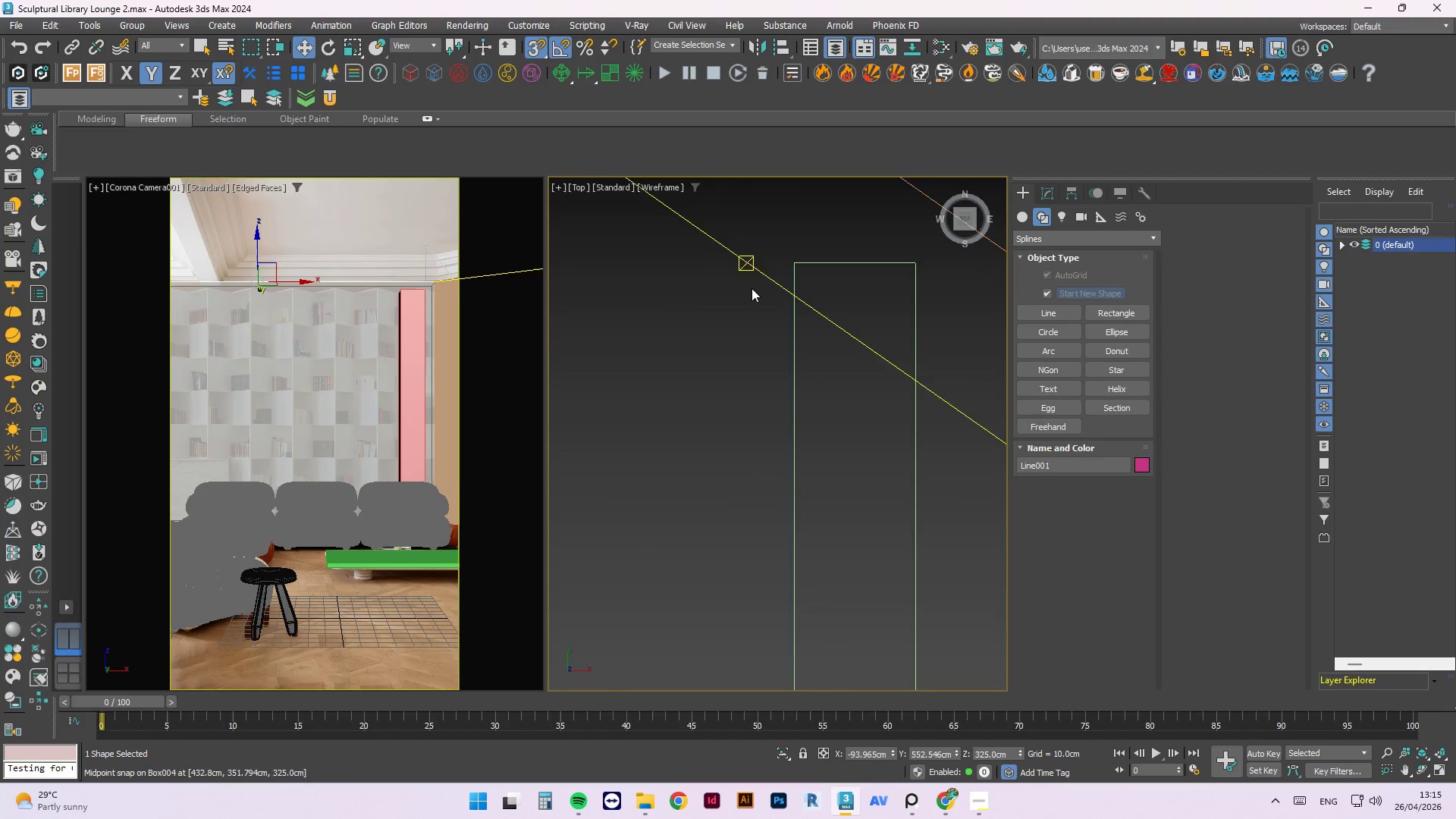 
key(Escape)
 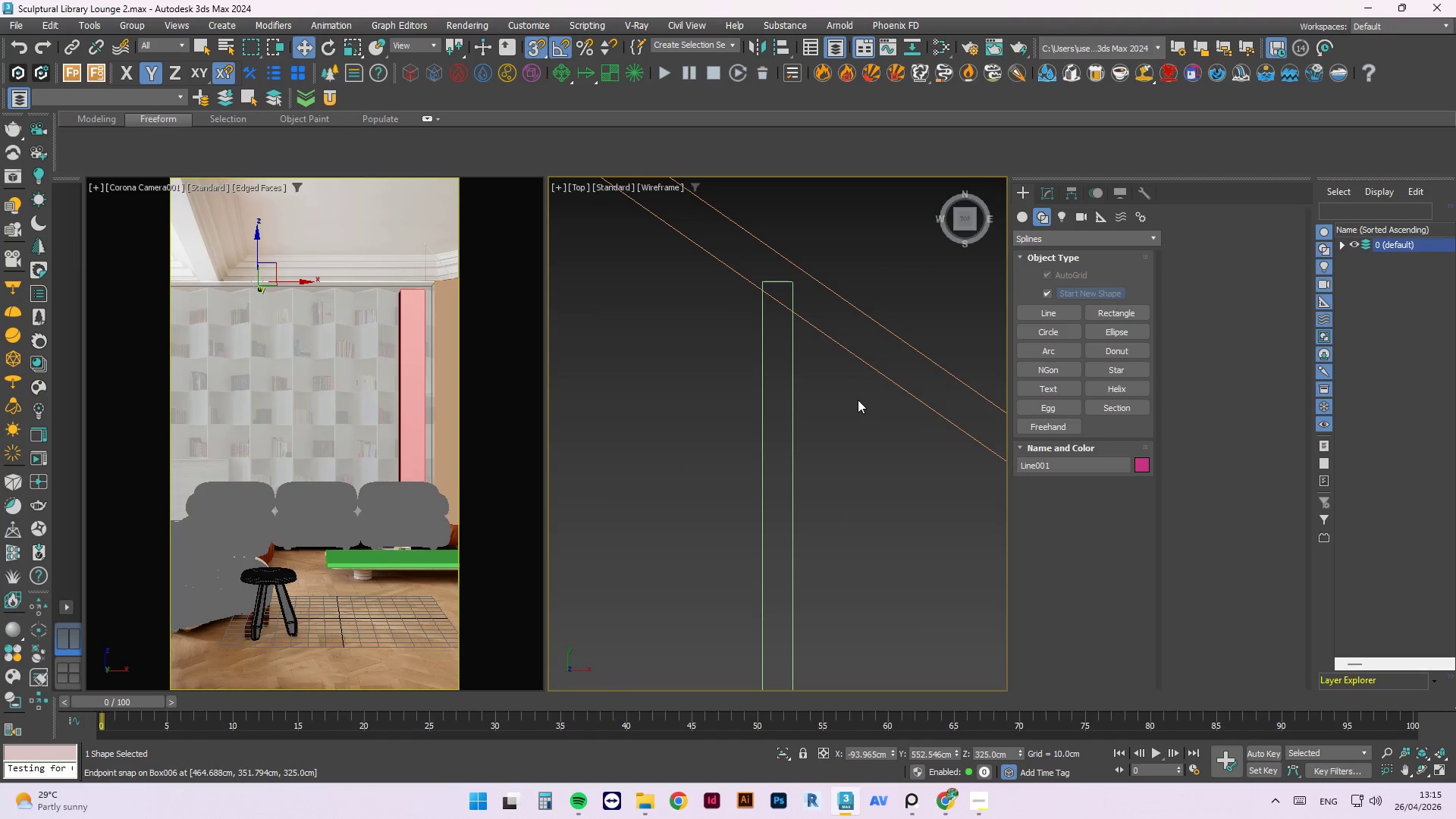 
scroll: coordinate [751, 289], scroll_direction: down, amount: 4.0
 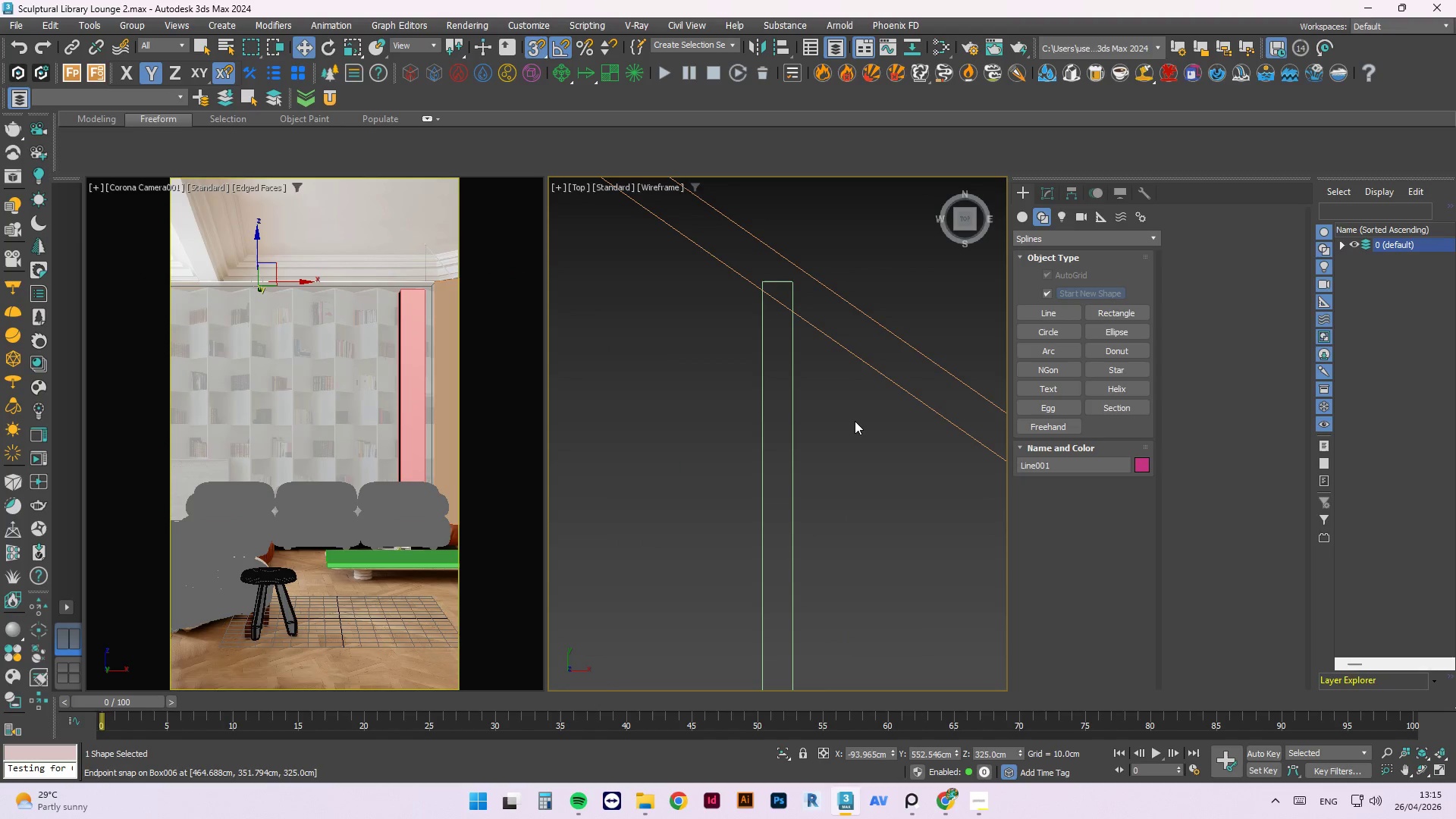 
key(Delete)
 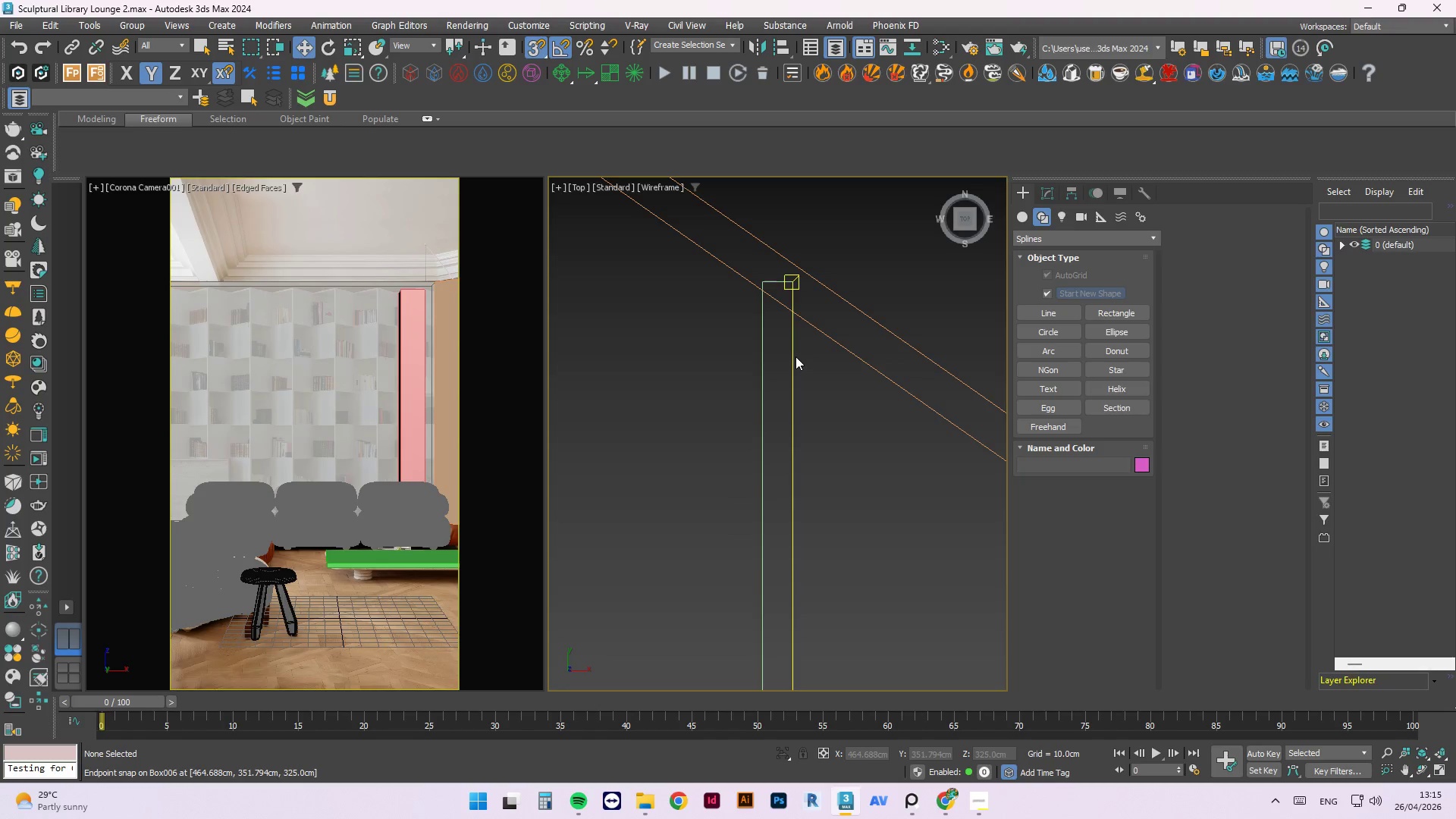 
left_click([792, 354])
 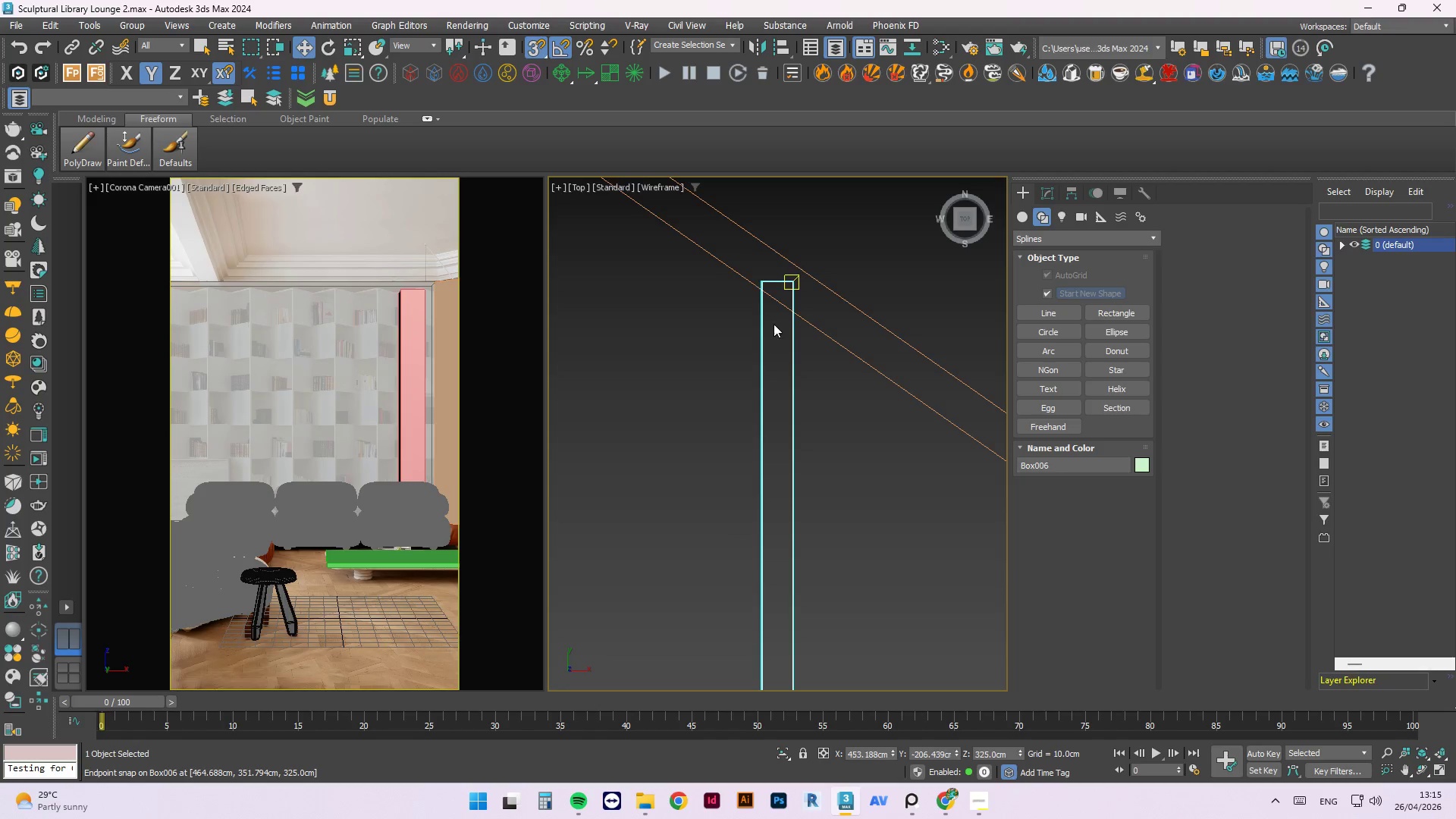 
scroll: coordinate [761, 284], scroll_direction: down, amount: 3.0
 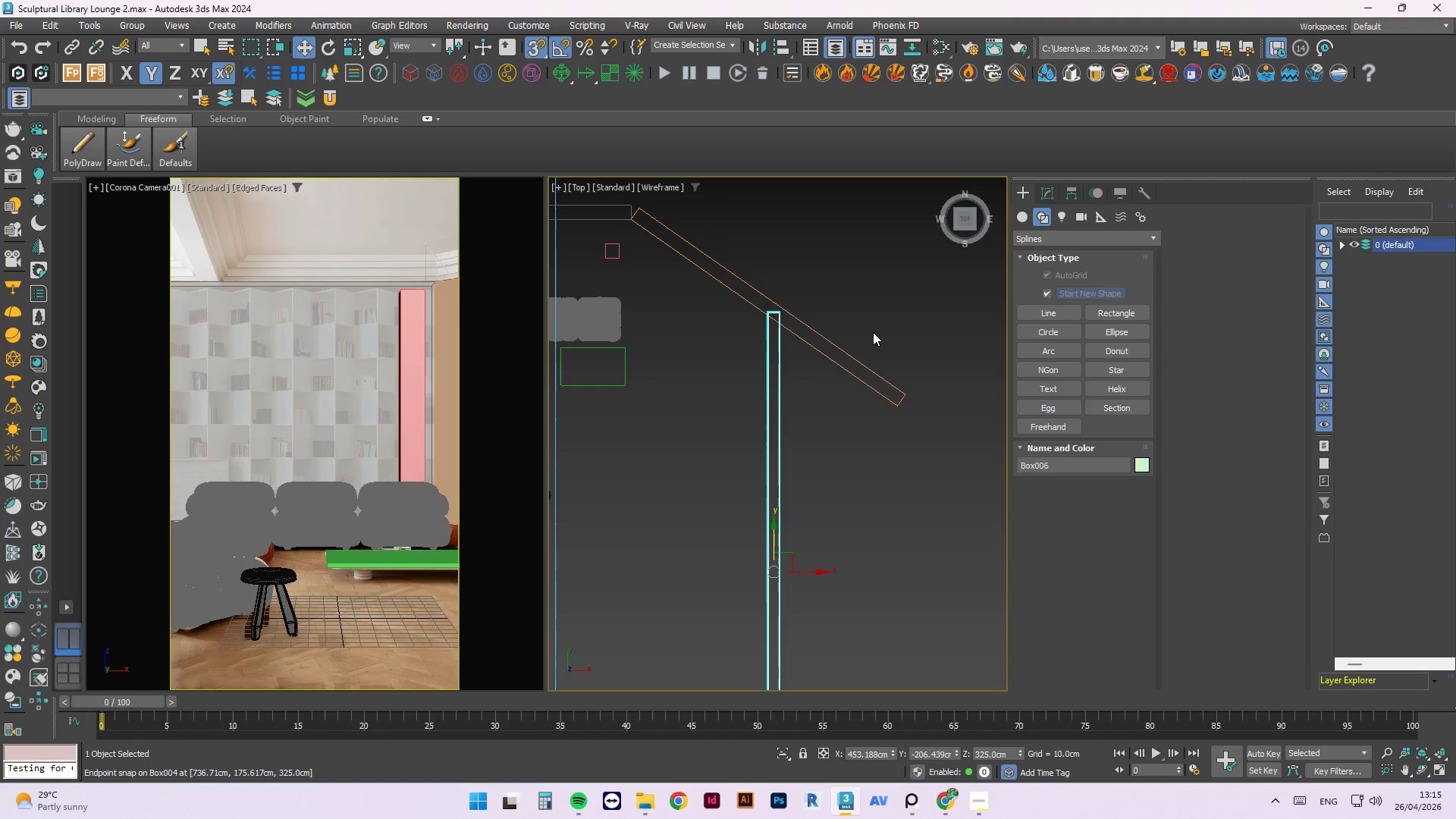 
left_click([903, 397])
 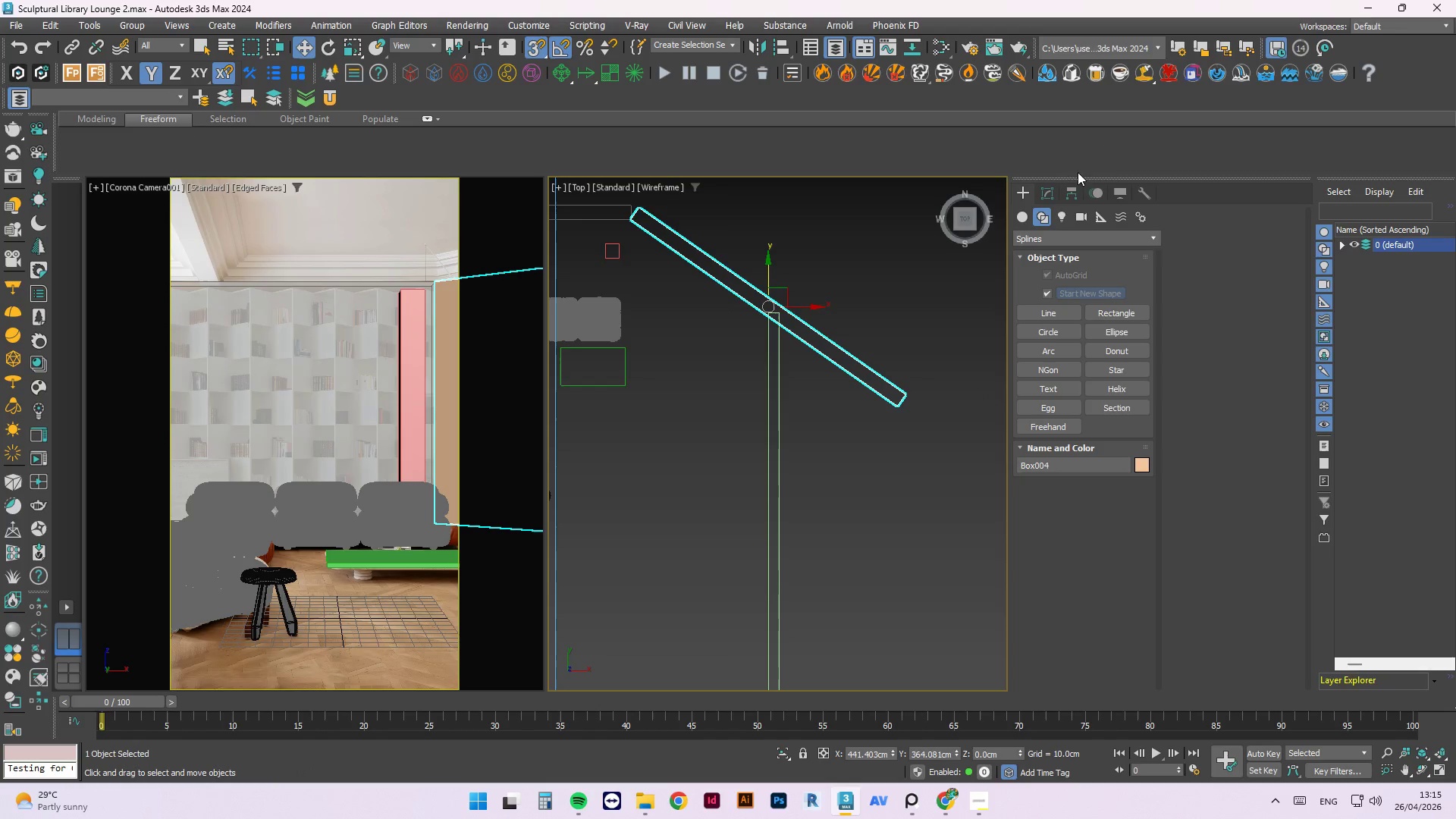 
left_click([1050, 187])
 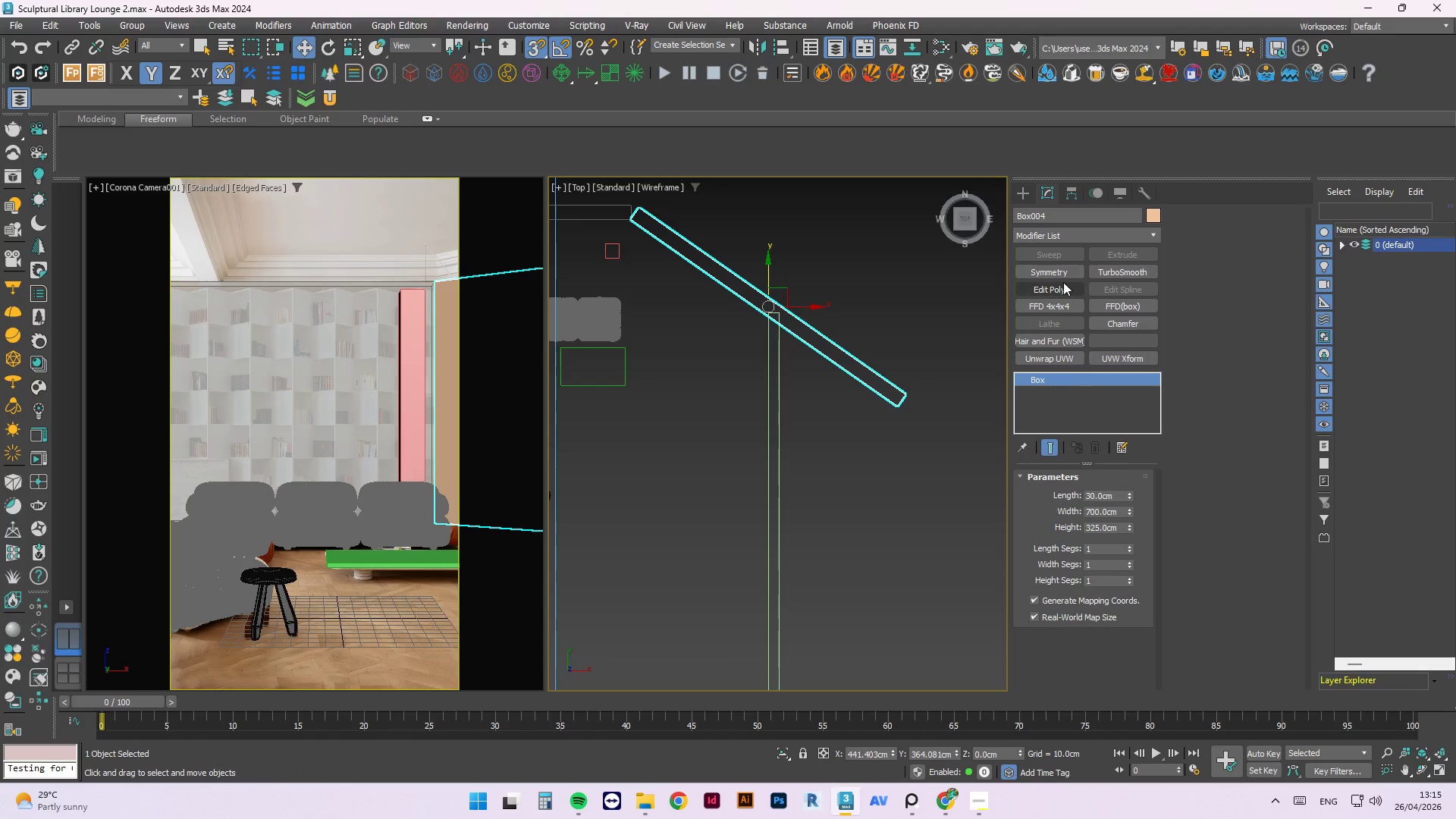 
left_click([1064, 292])
 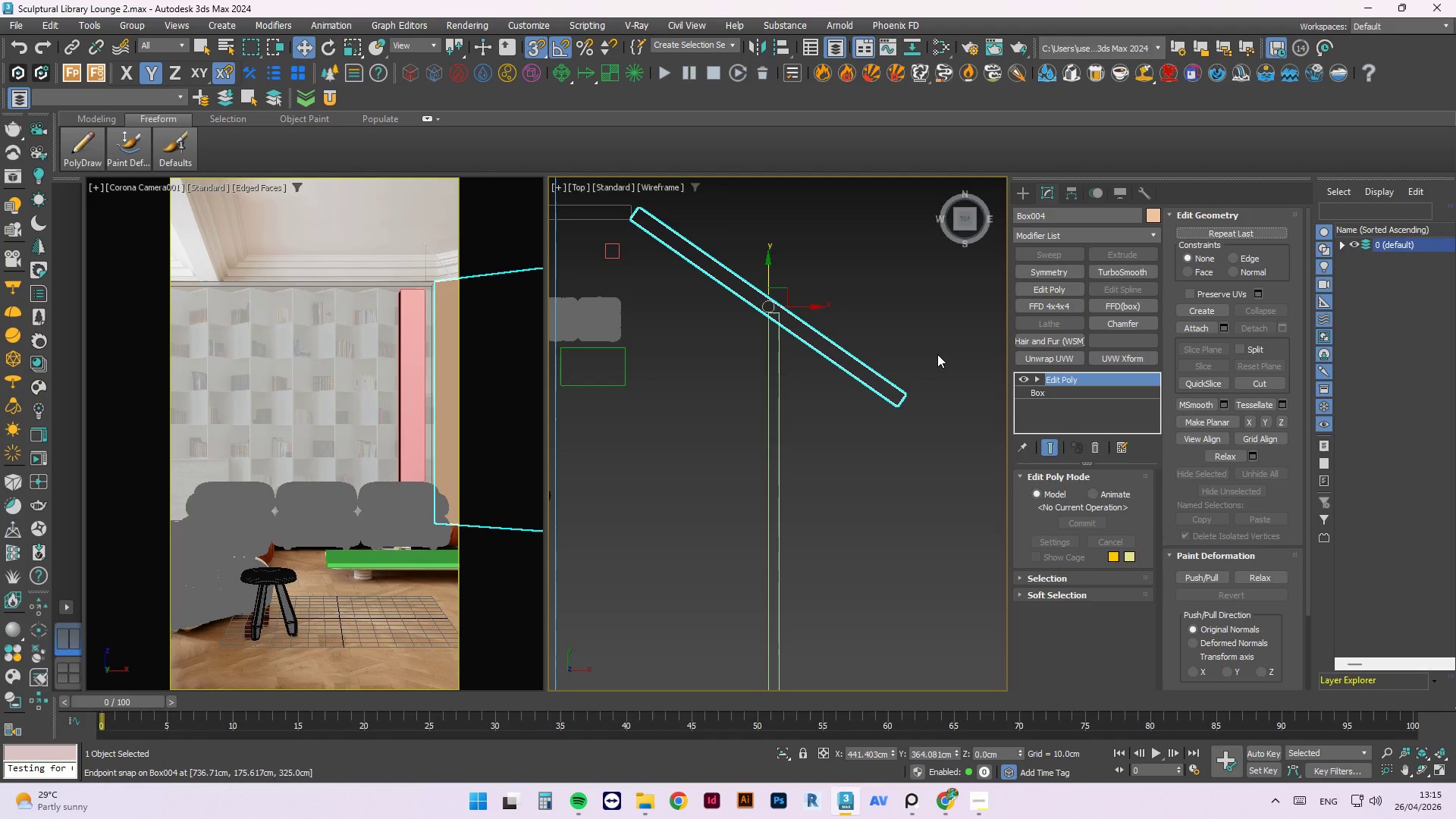 
key(1)
 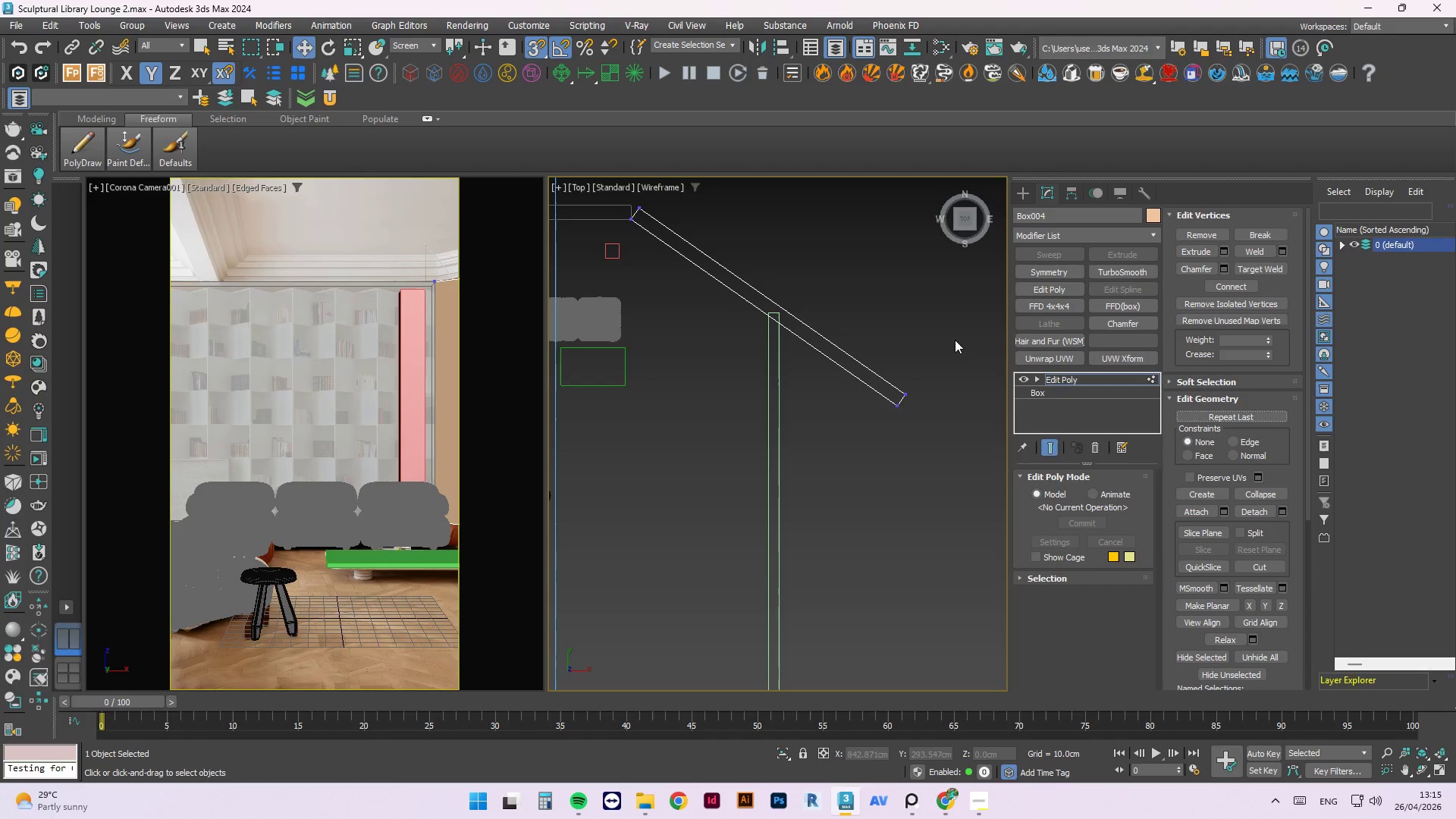 
left_click_drag(start_coordinate=[955, 340], to_coordinate=[865, 457])
 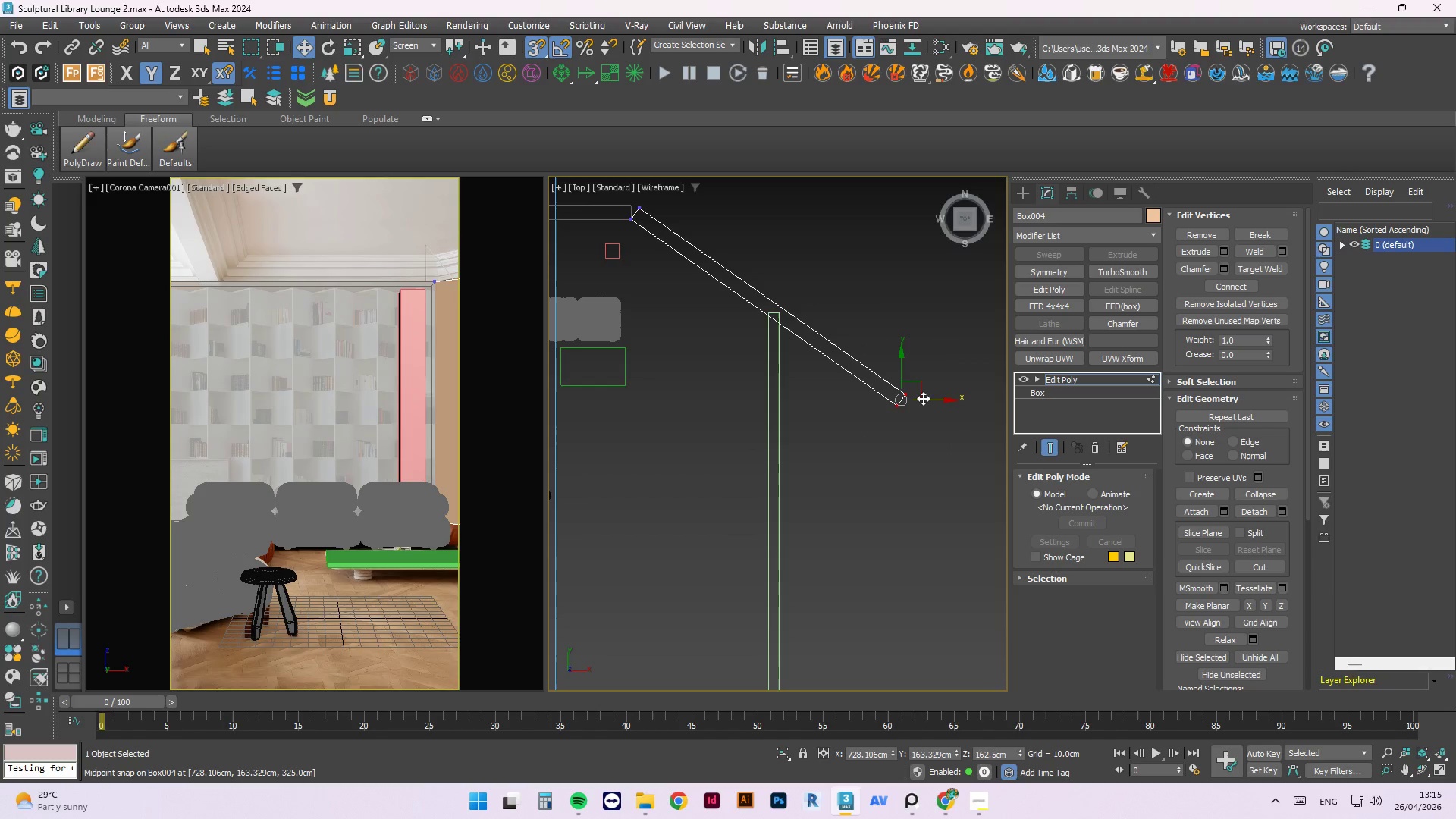 
left_click_drag(start_coordinate=[921, 398], to_coordinate=[808, 318])
 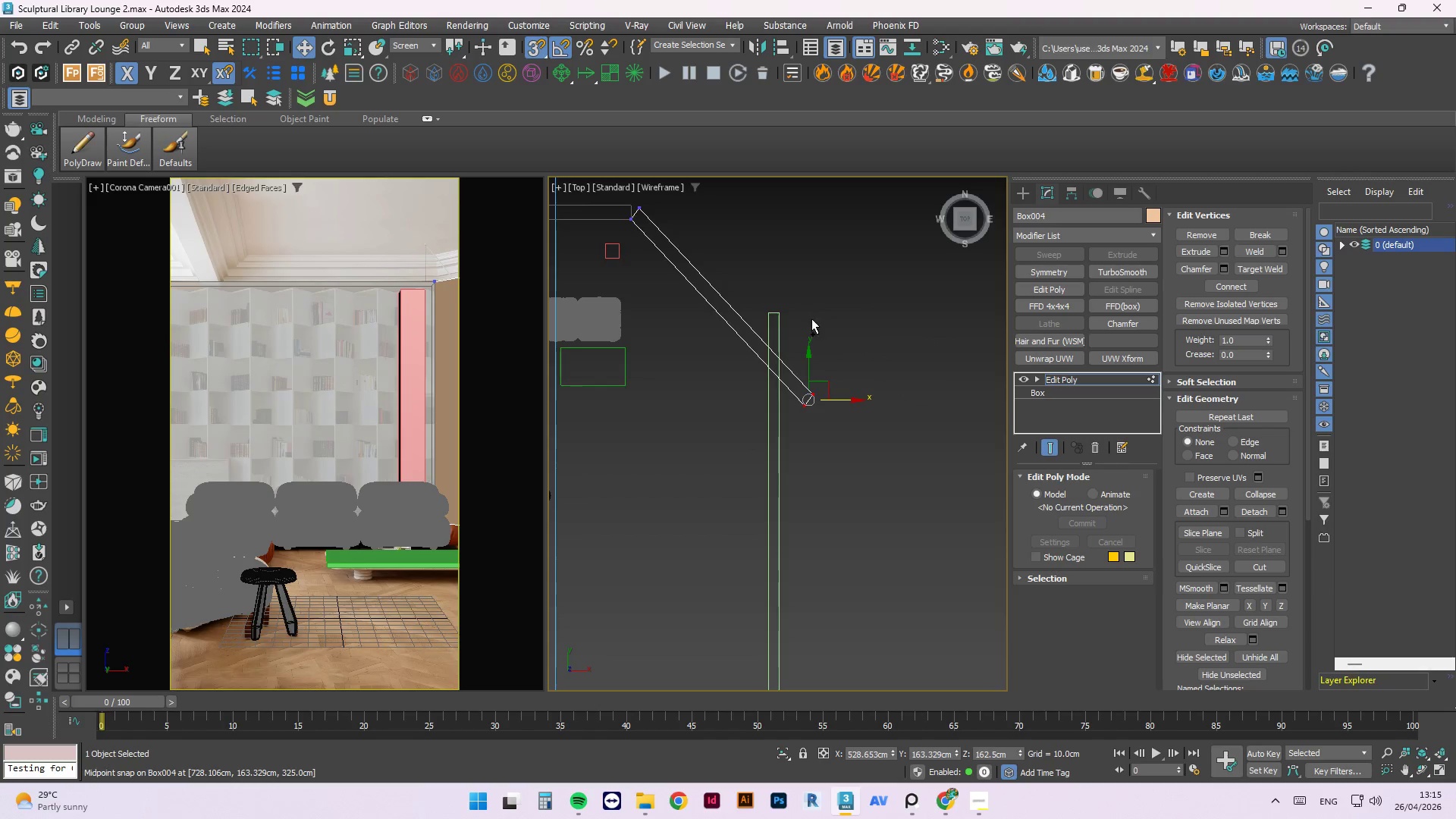 
key(Control+ControlLeft)
 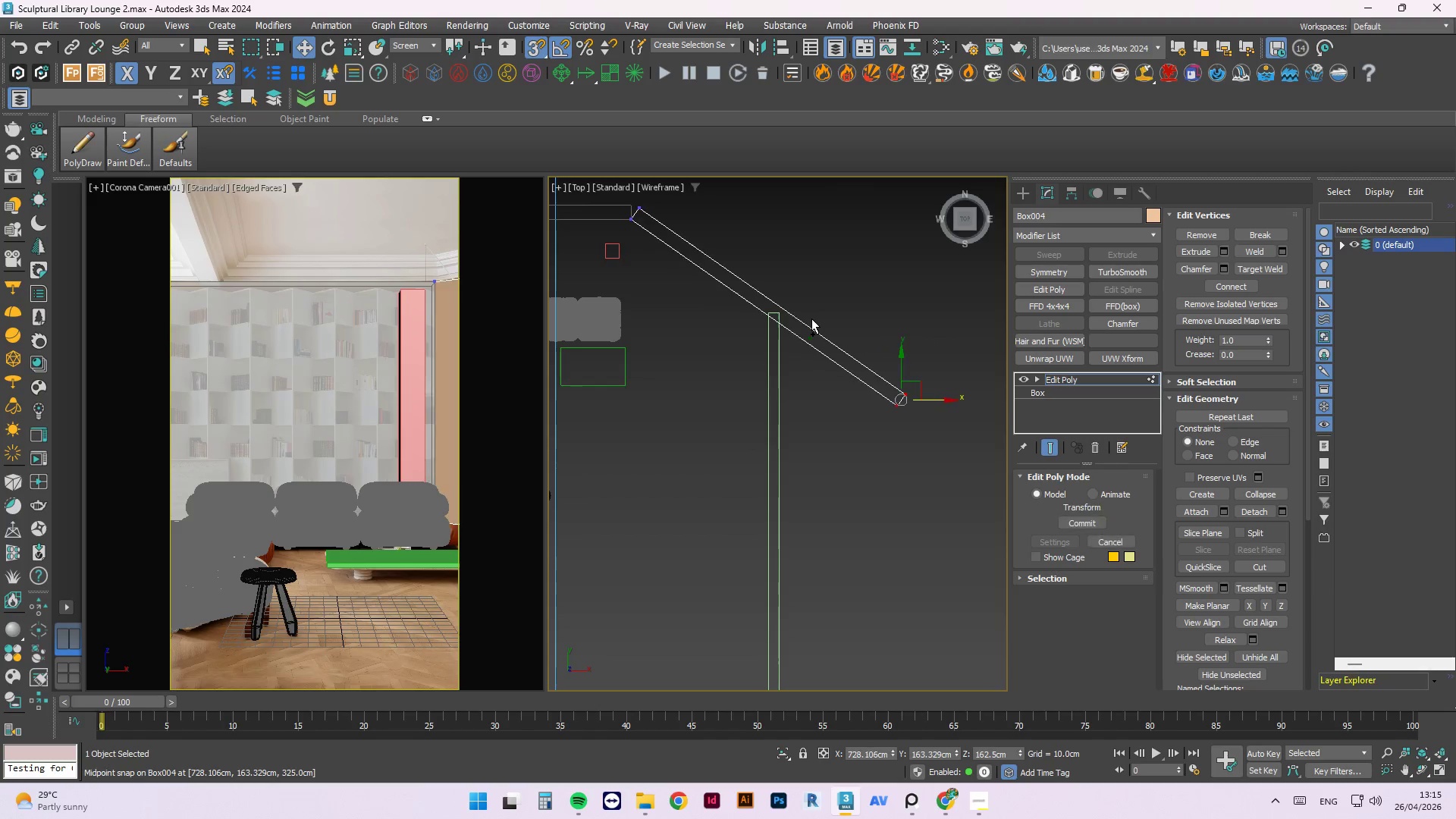 
key(Control+Z)
 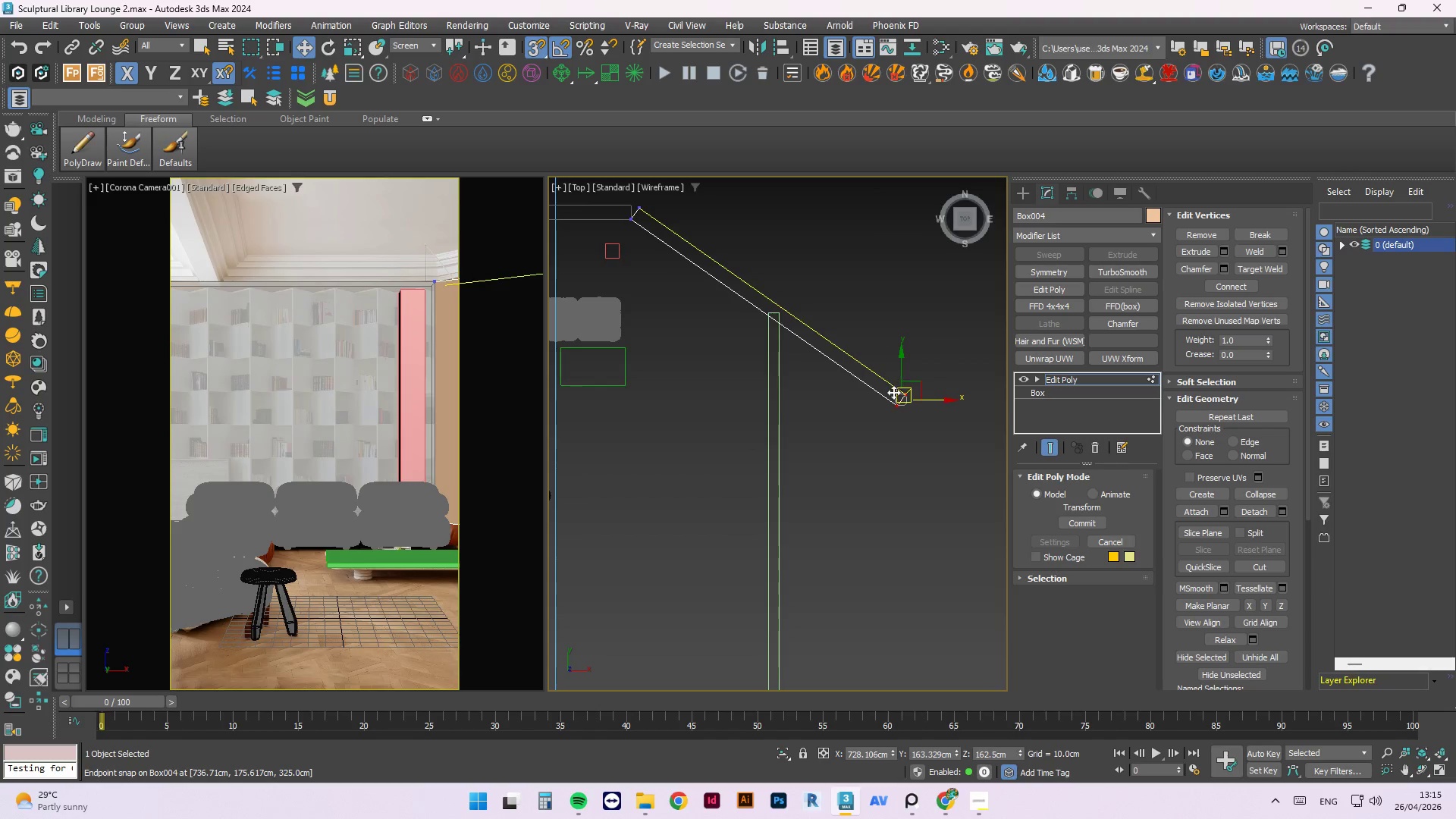 
left_click_drag(start_coordinate=[899, 407], to_coordinate=[768, 312])
 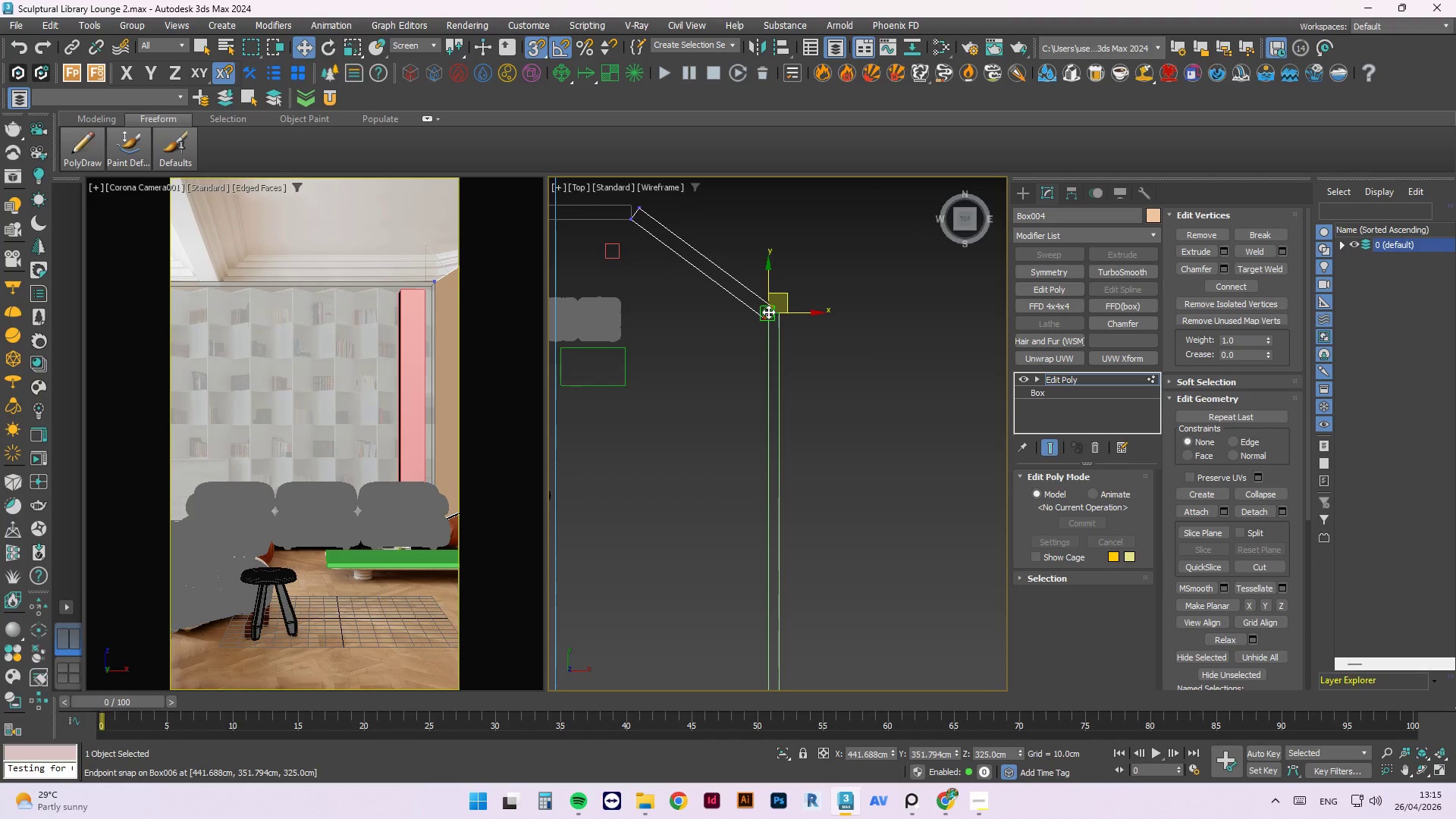 
key(Control+ControlLeft)
 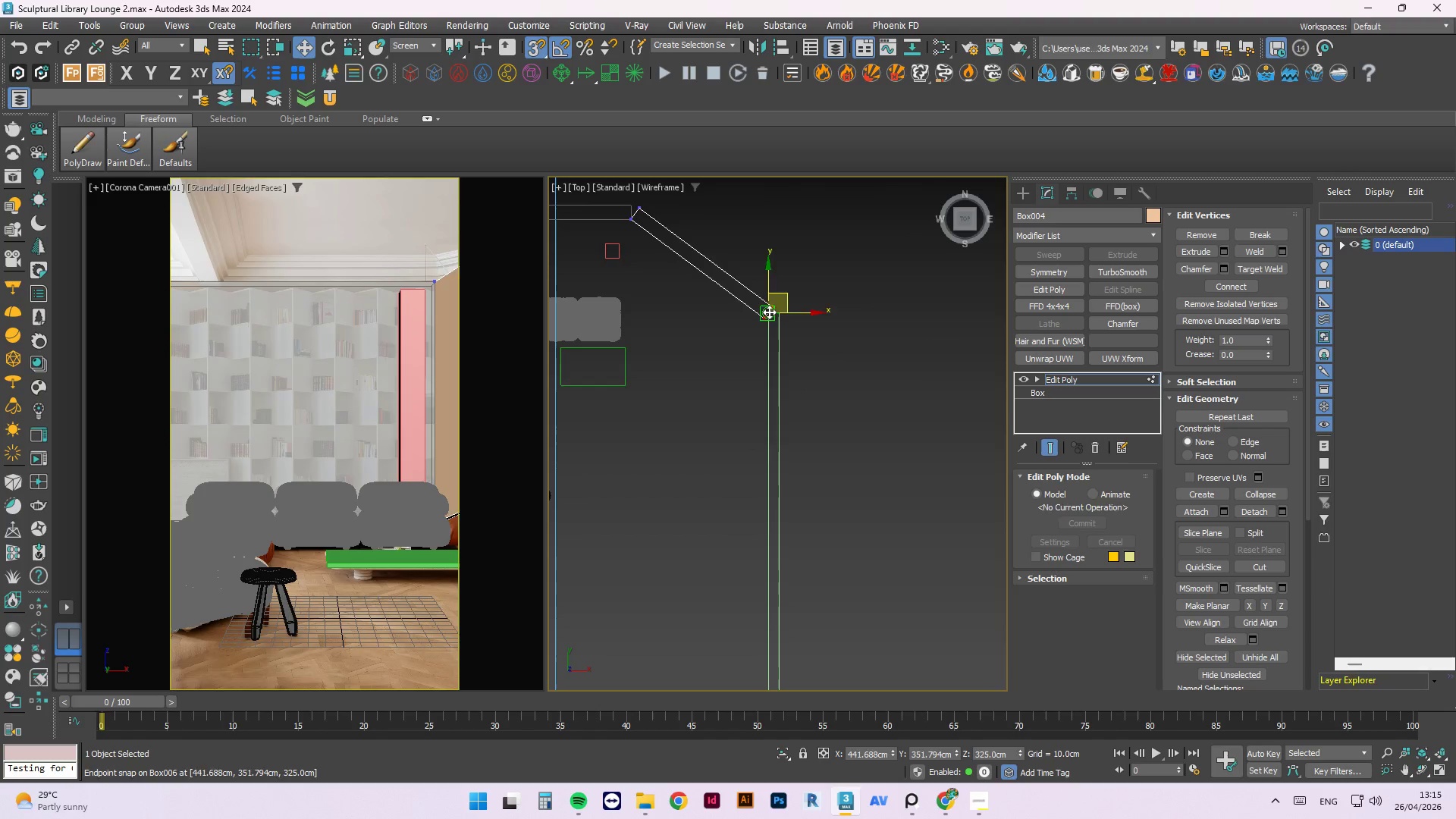 
key(Control+Z)
 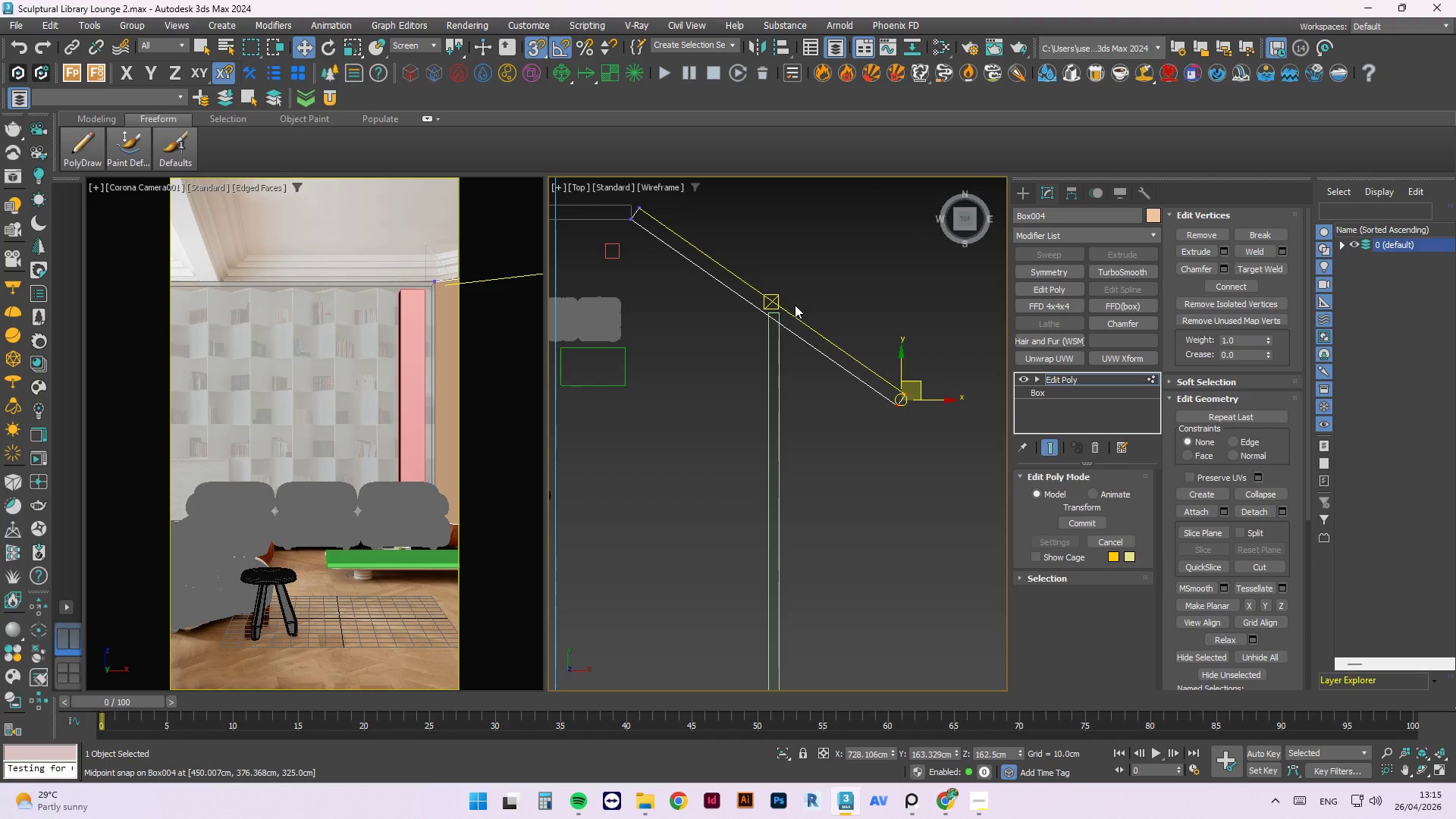 
scroll: coordinate [770, 318], scroll_direction: up, amount: 2.0
 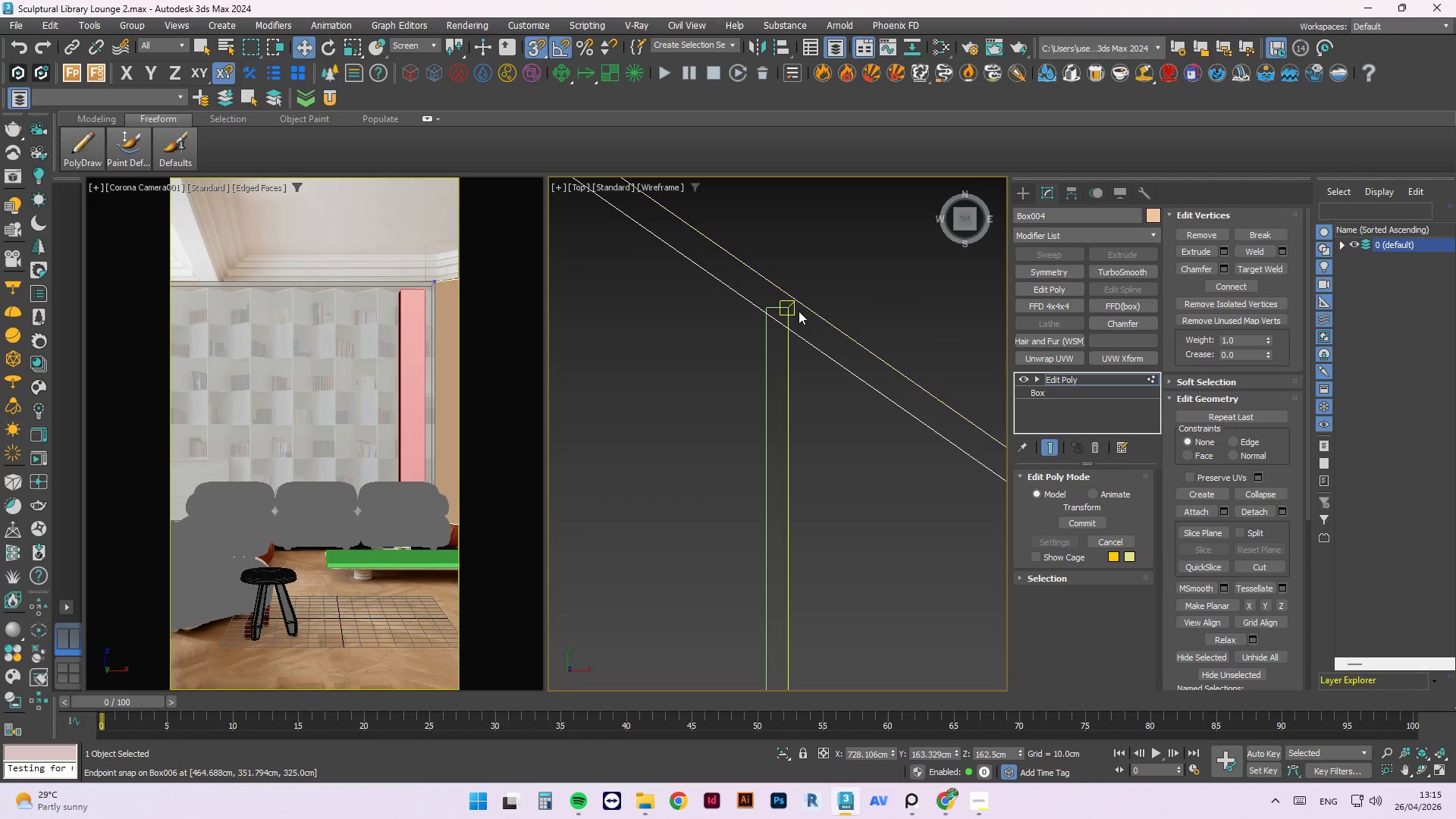 
scroll: coordinate [799, 312], scroll_direction: down, amount: 2.0
 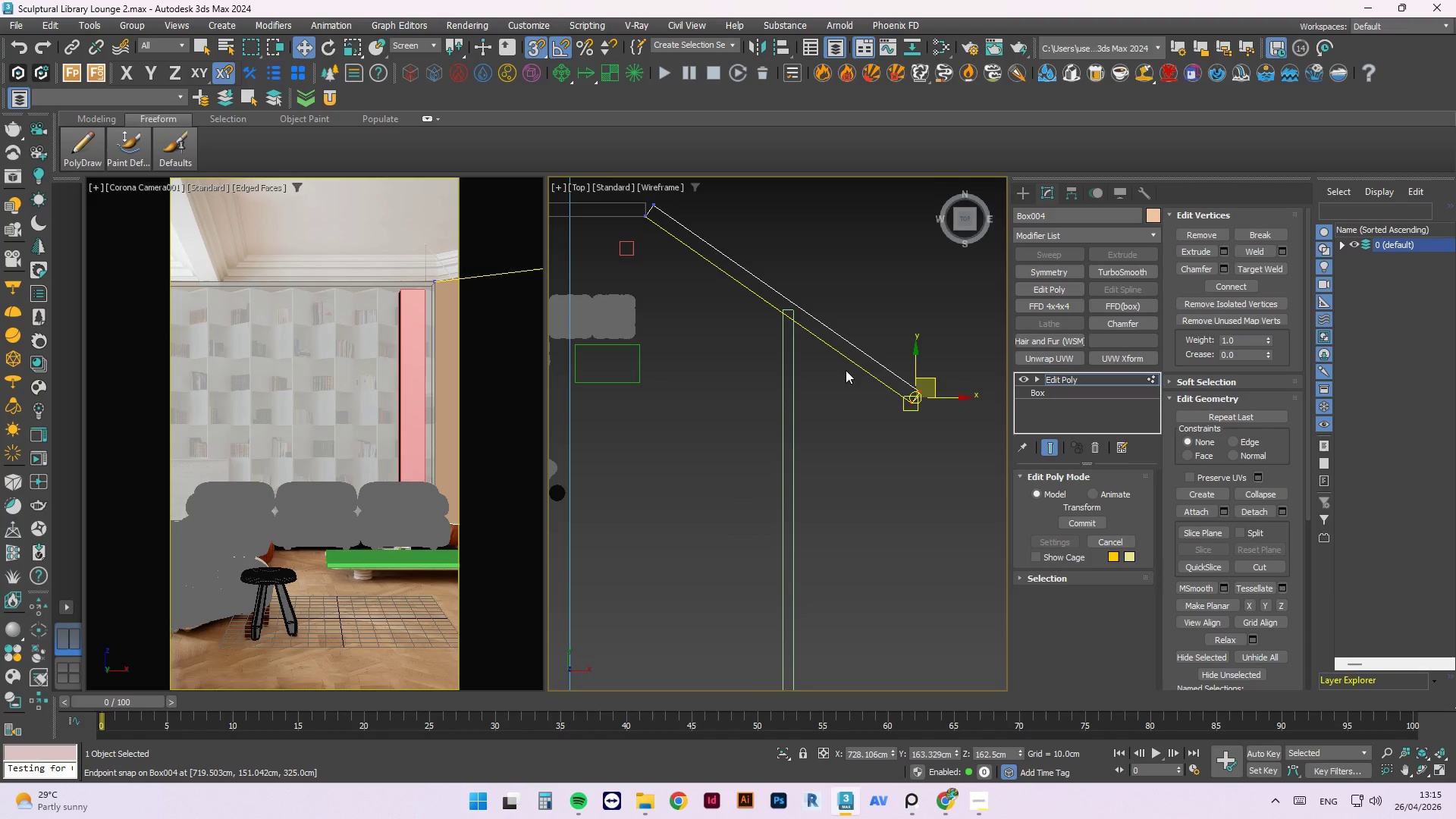 
scroll: coordinate [856, 381], scroll_direction: up, amount: 1.0
 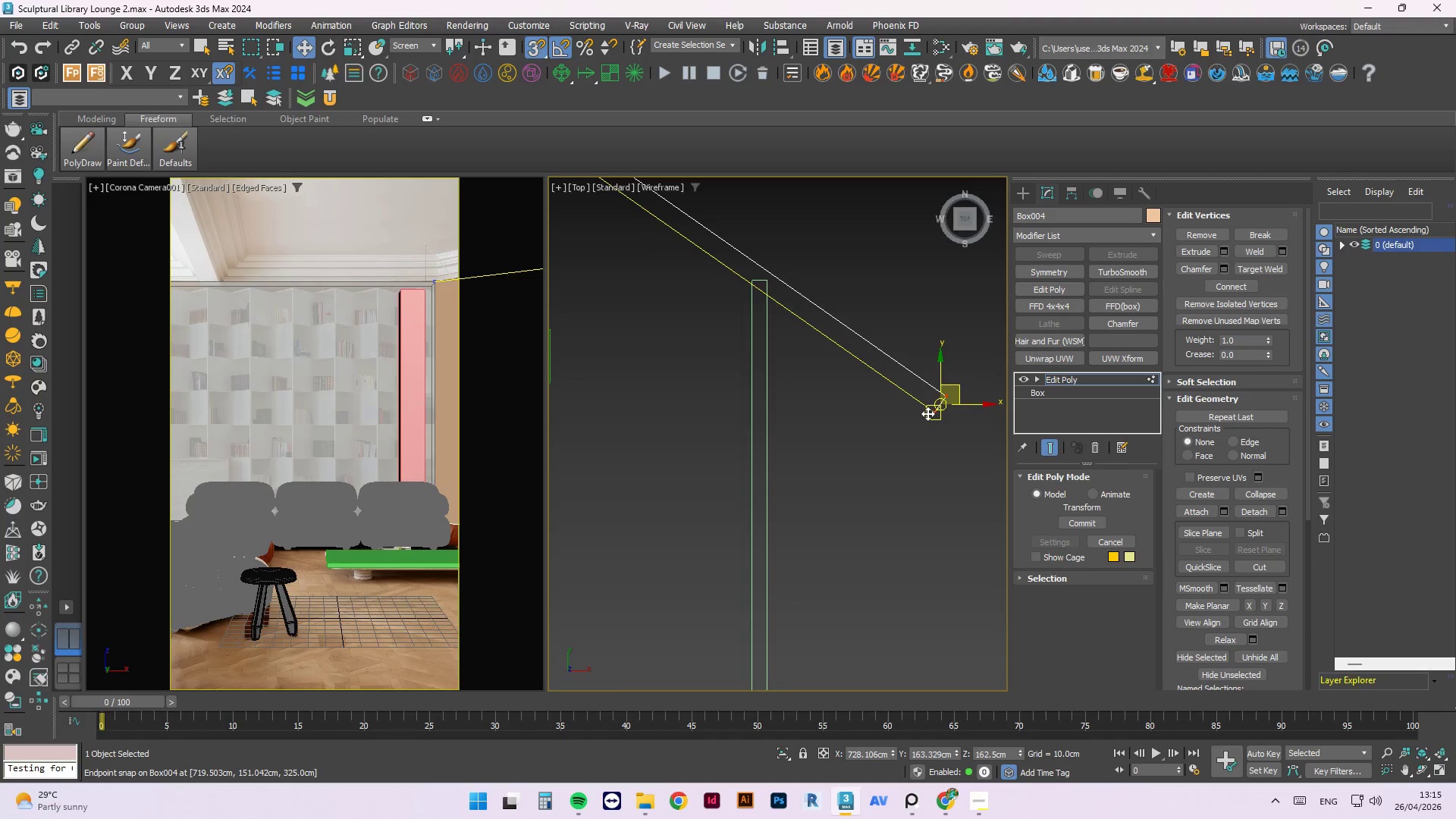 
left_click_drag(start_coordinate=[930, 413], to_coordinate=[753, 278])
 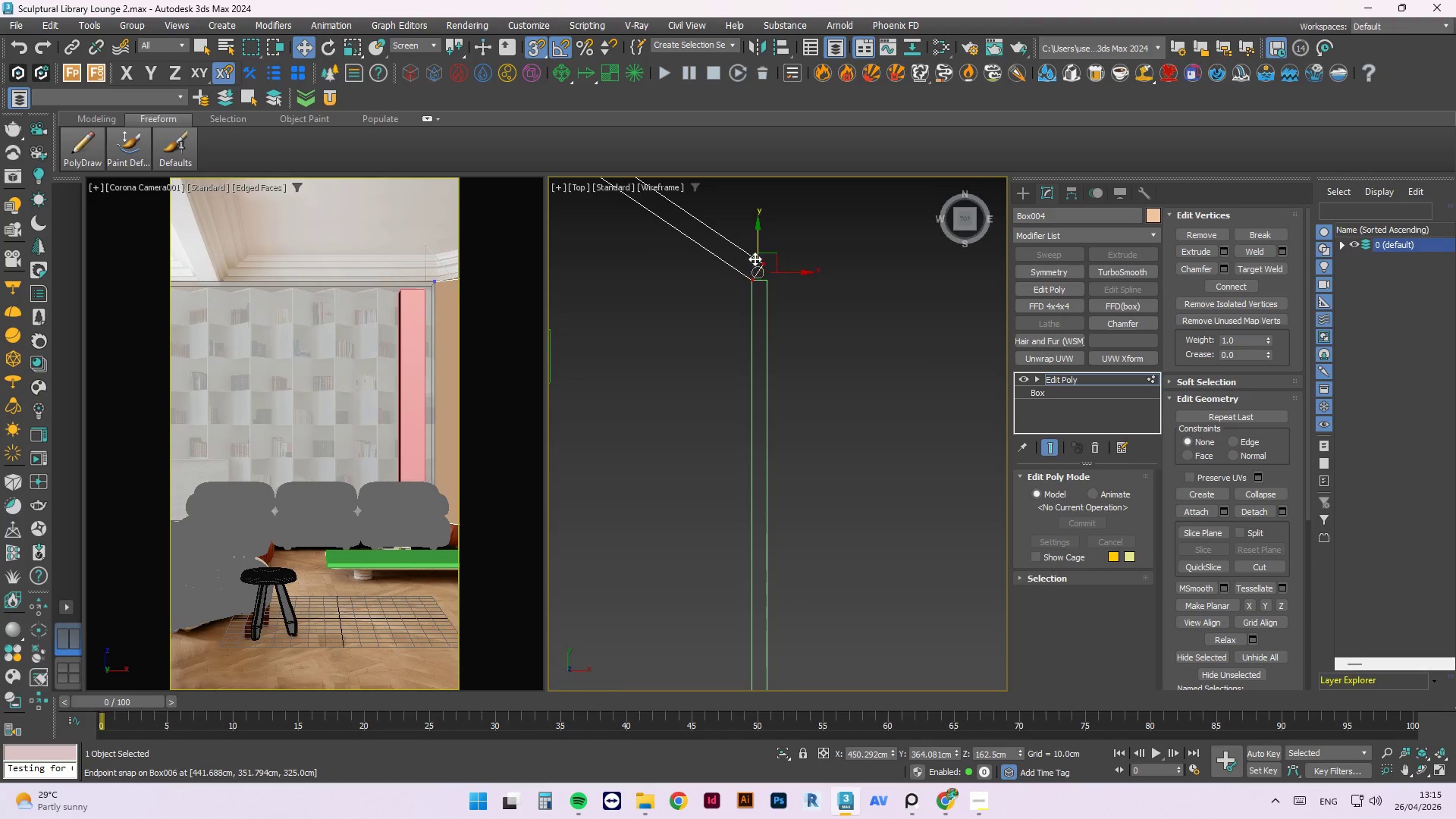 
scroll: coordinate [759, 319], scroll_direction: up, amount: 6.0
 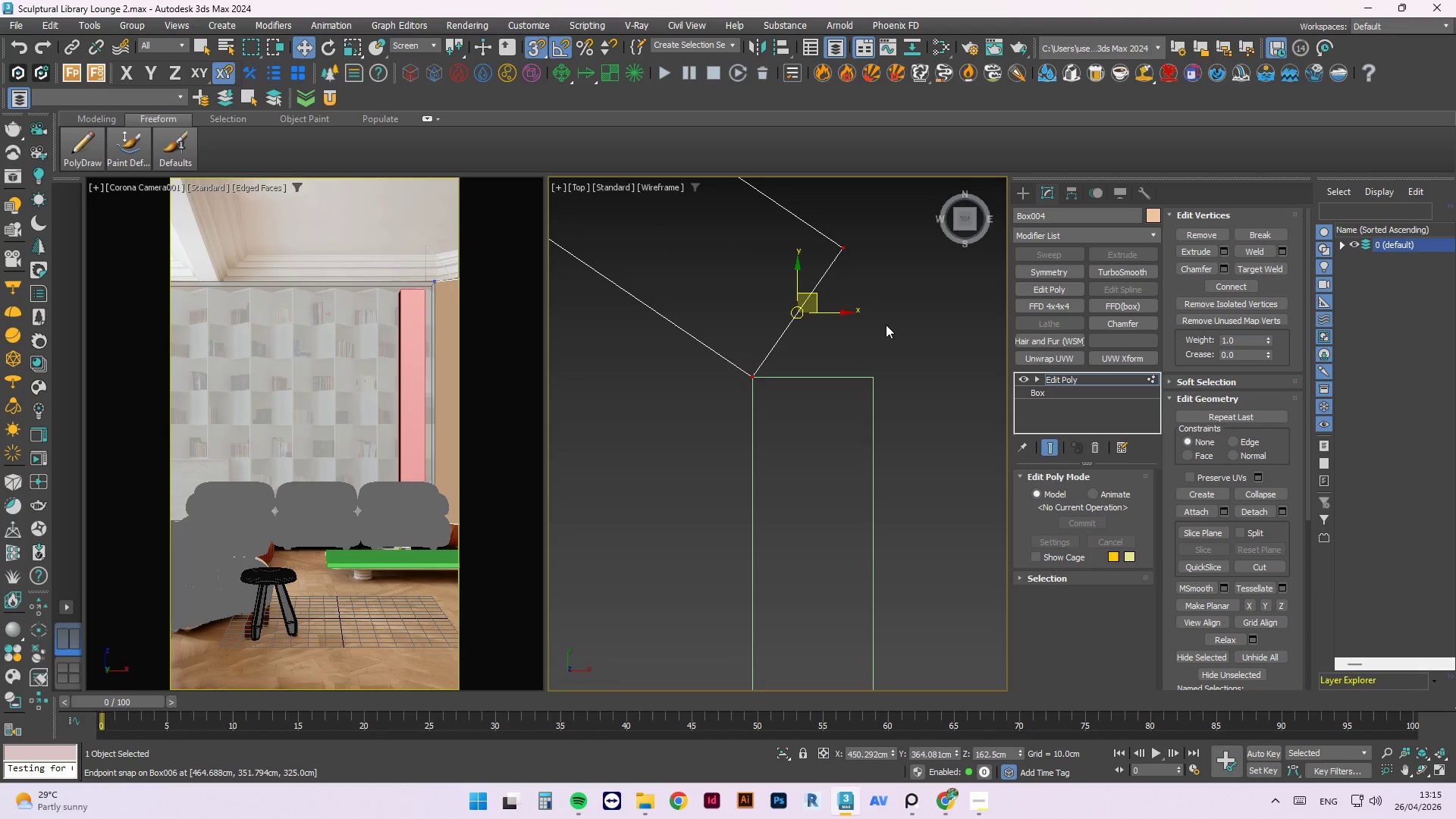 
left_click([886, 325])
 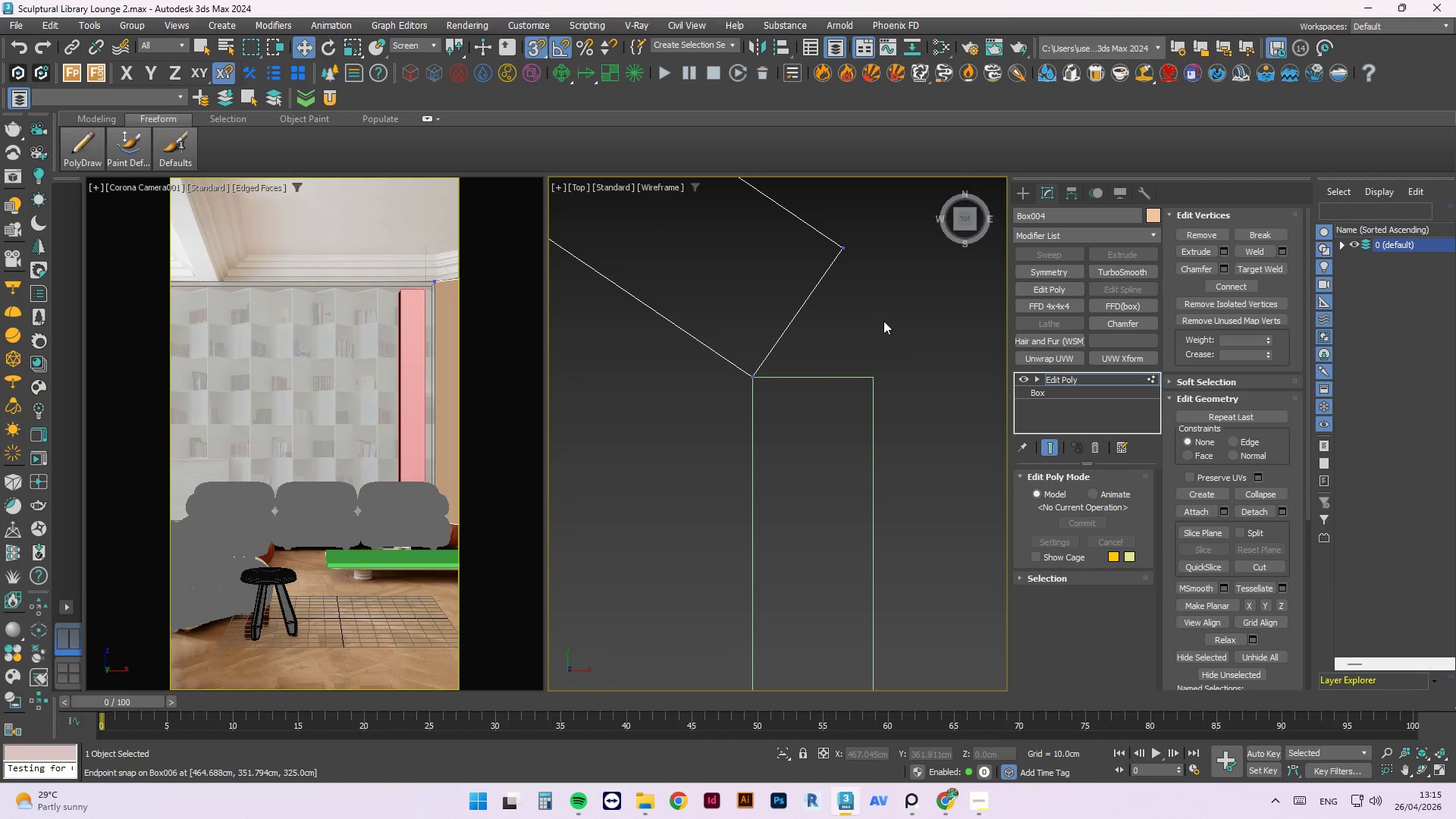 
scroll: coordinate [879, 325], scroll_direction: down, amount: 7.0
 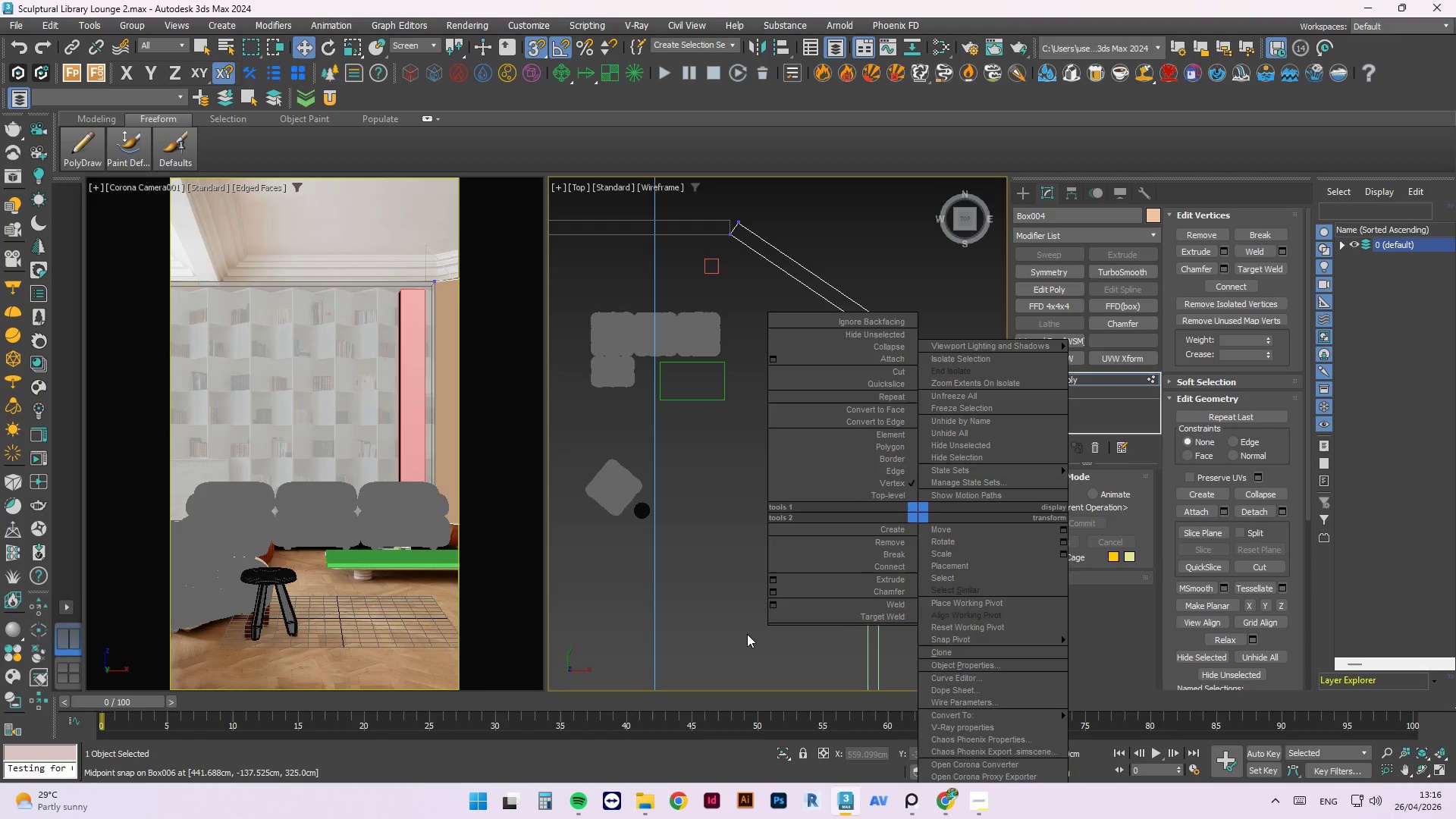 
left_click_drag(start_coordinate=[588, 804], to_coordinate=[610, 818])
 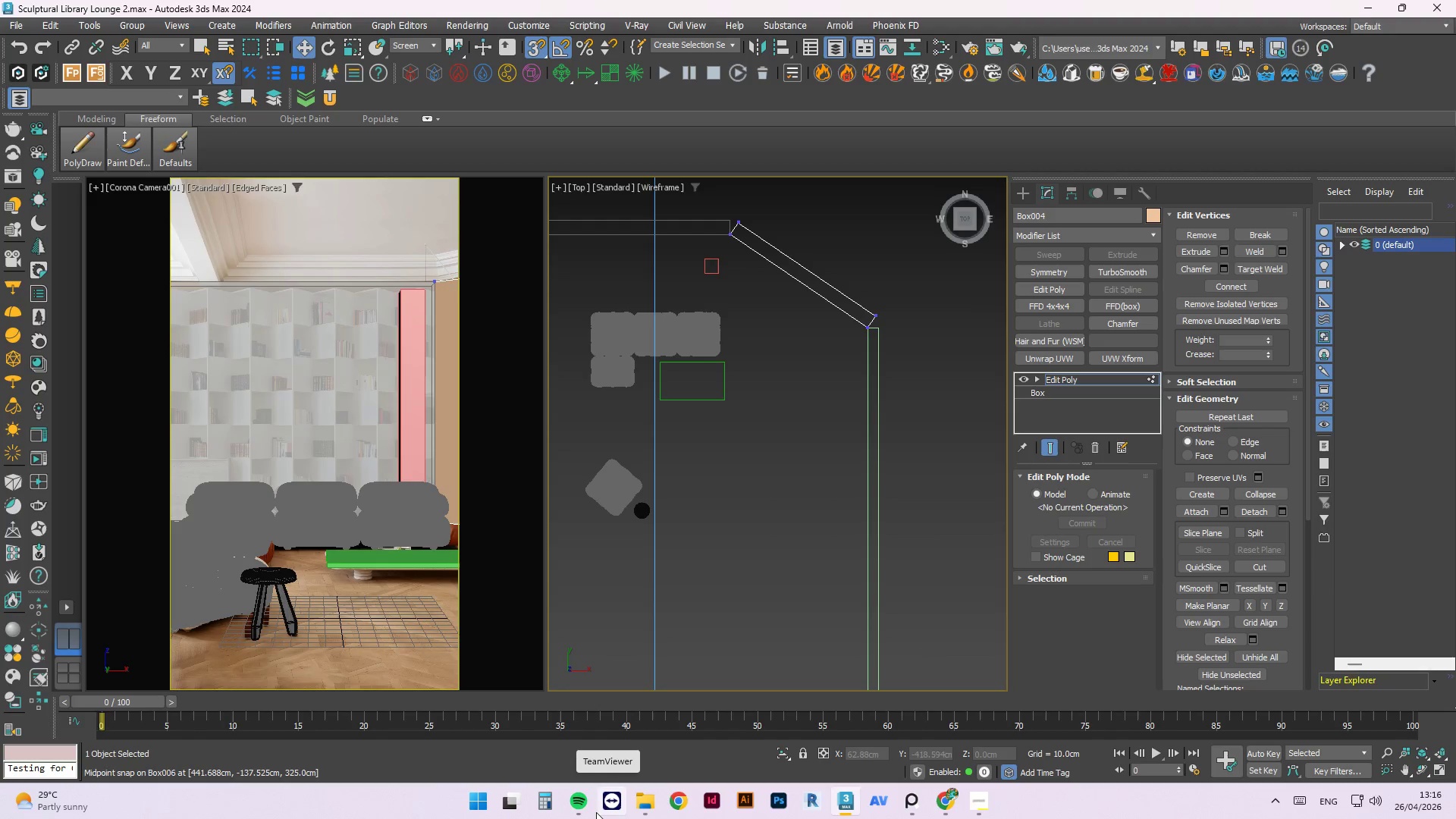 
left_click([585, 814])
 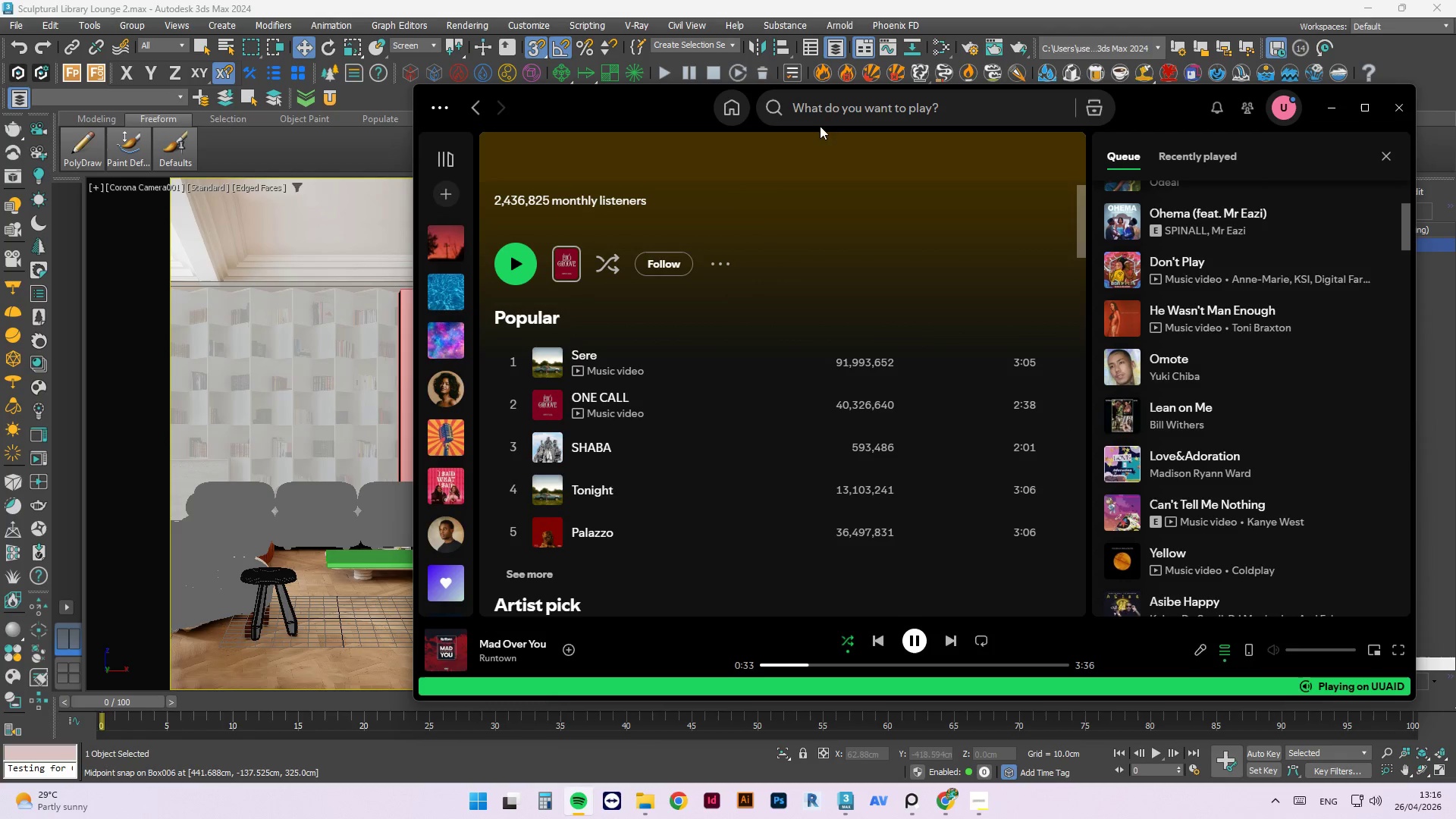 
left_click([850, 106])
 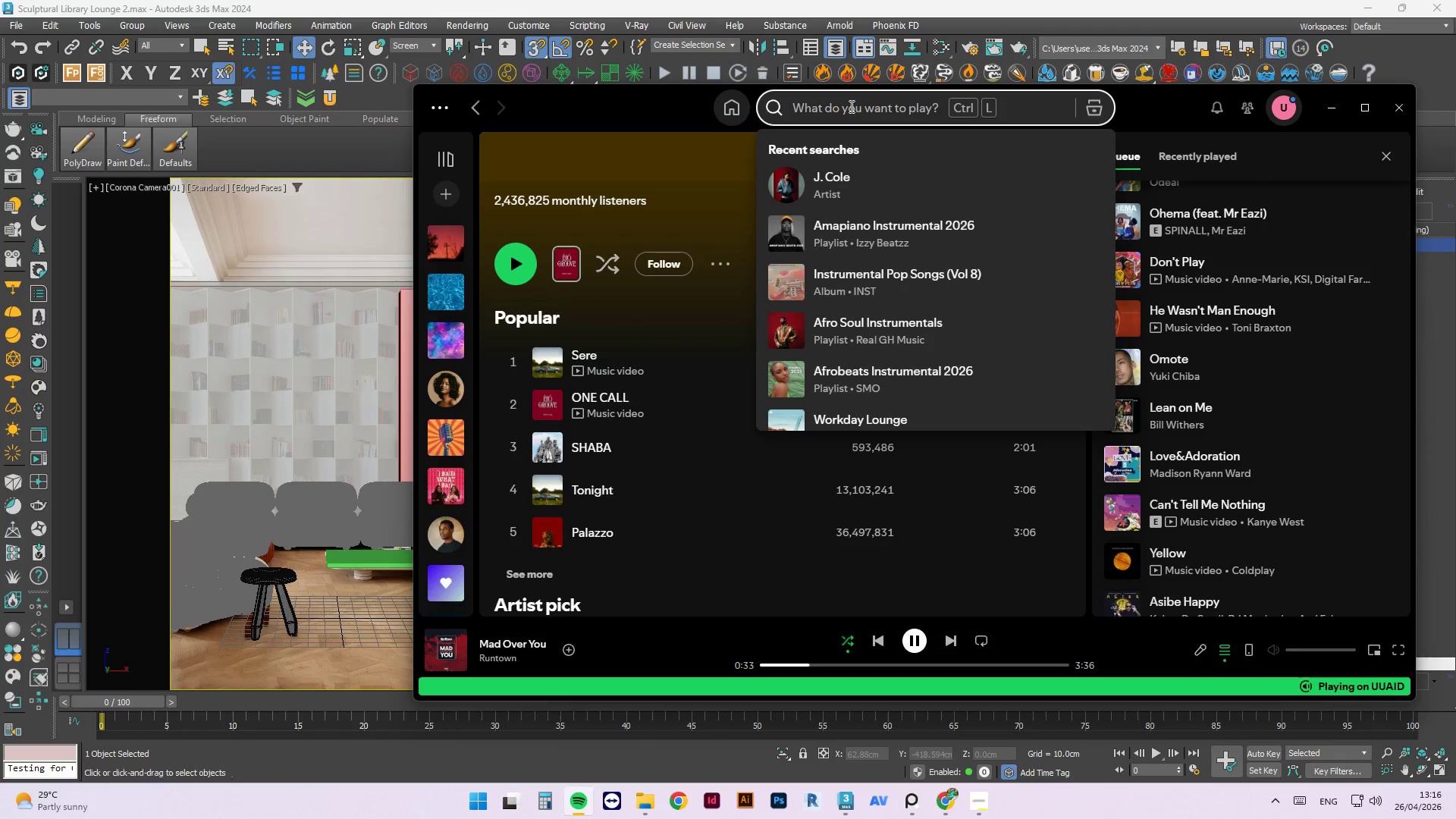 
type(nana fofie)
 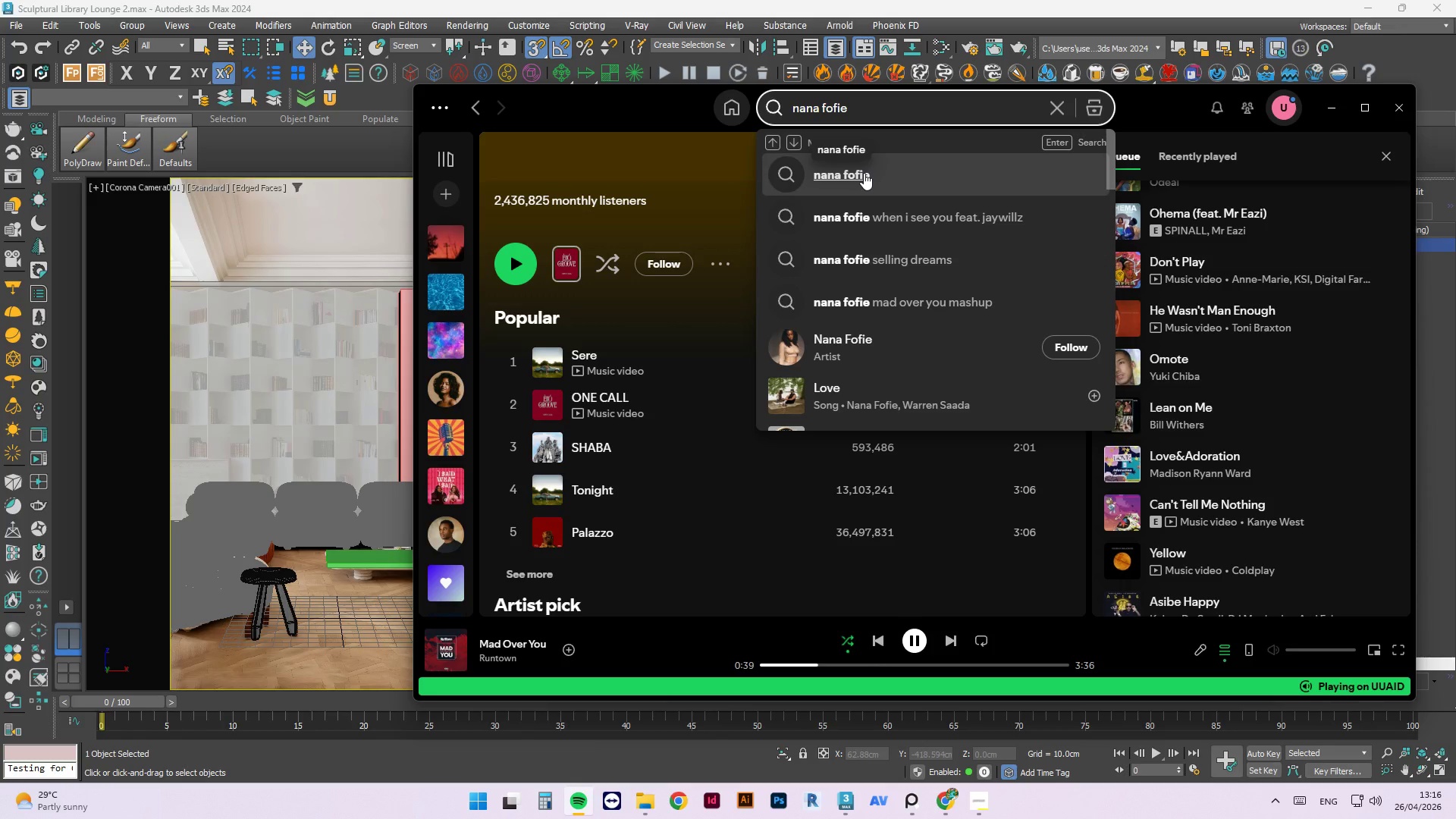 
left_click([845, 338])
 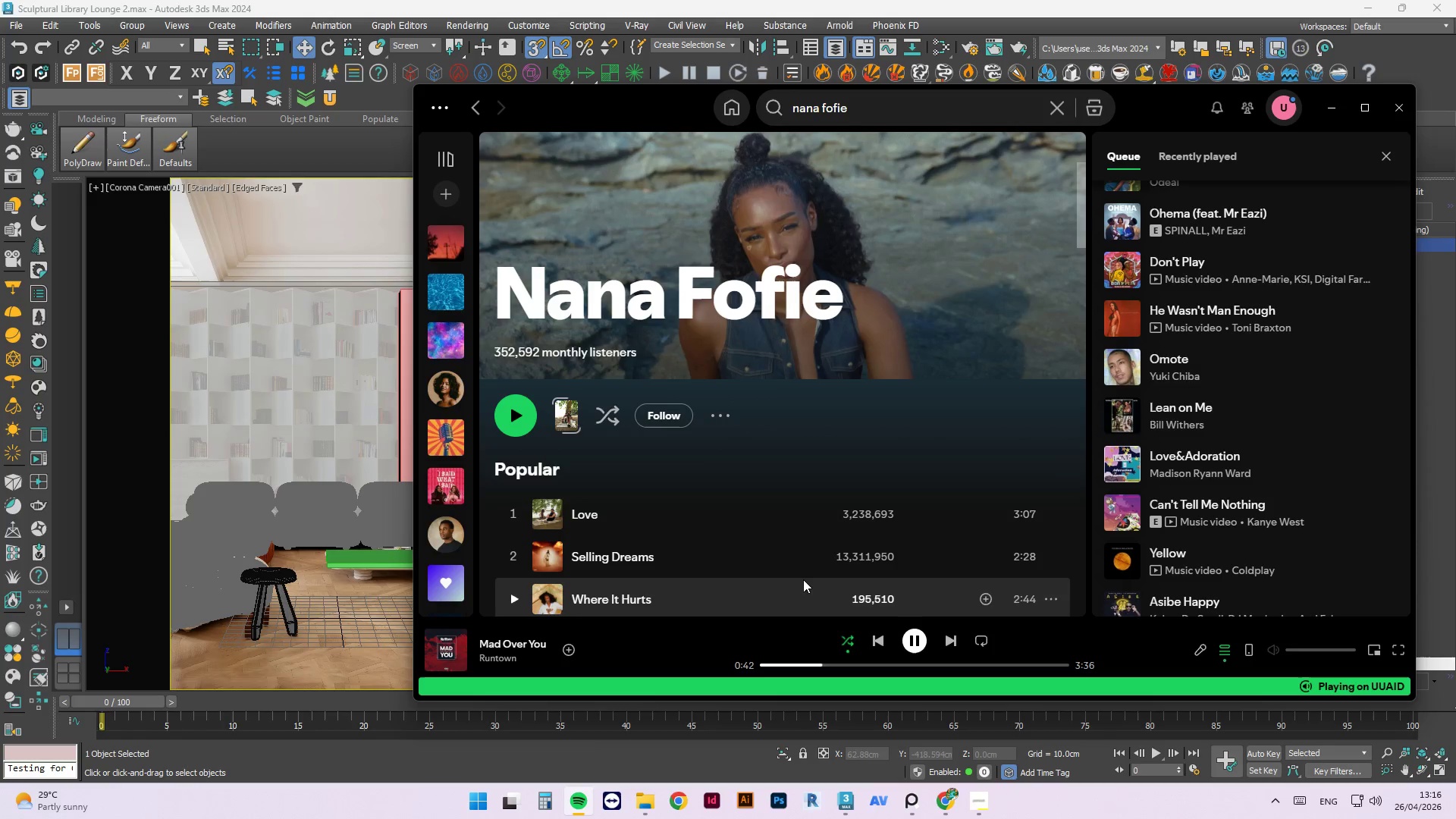 
scroll: coordinate [791, 445], scroll_direction: down, amount: 13.0
 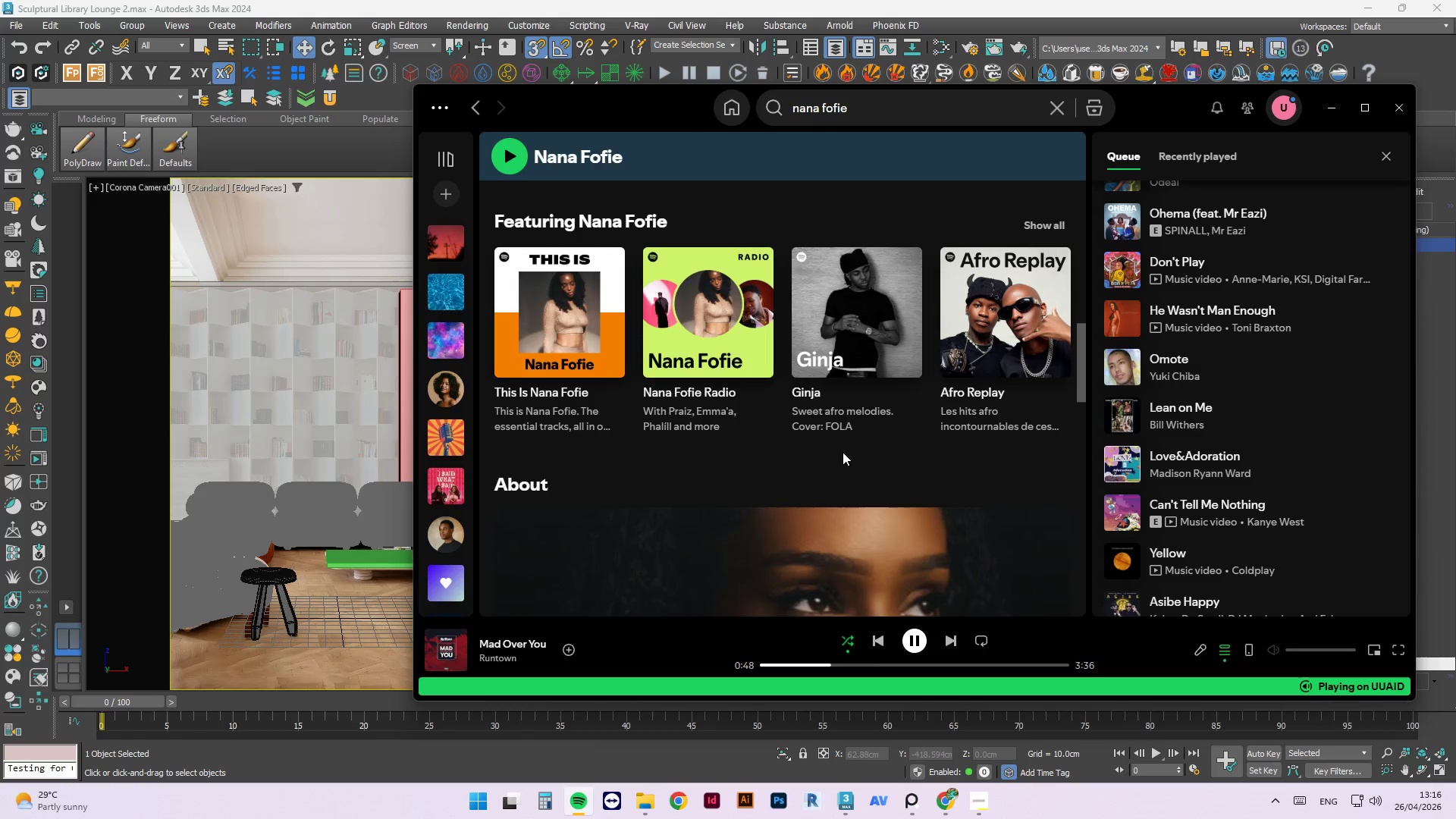 
scroll: coordinate [871, 400], scroll_direction: down, amount: 14.0
 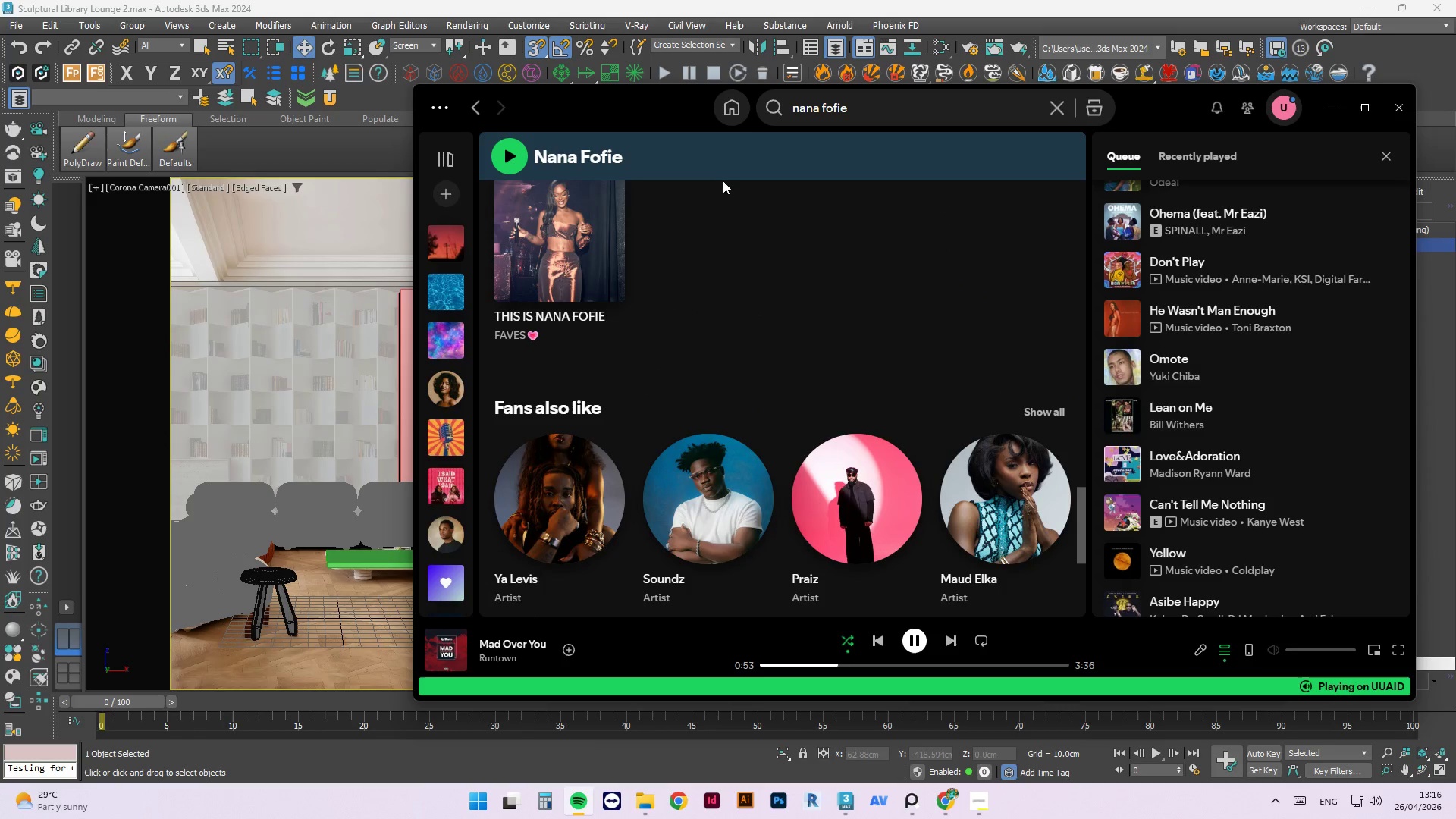 
left_click([875, 110])
 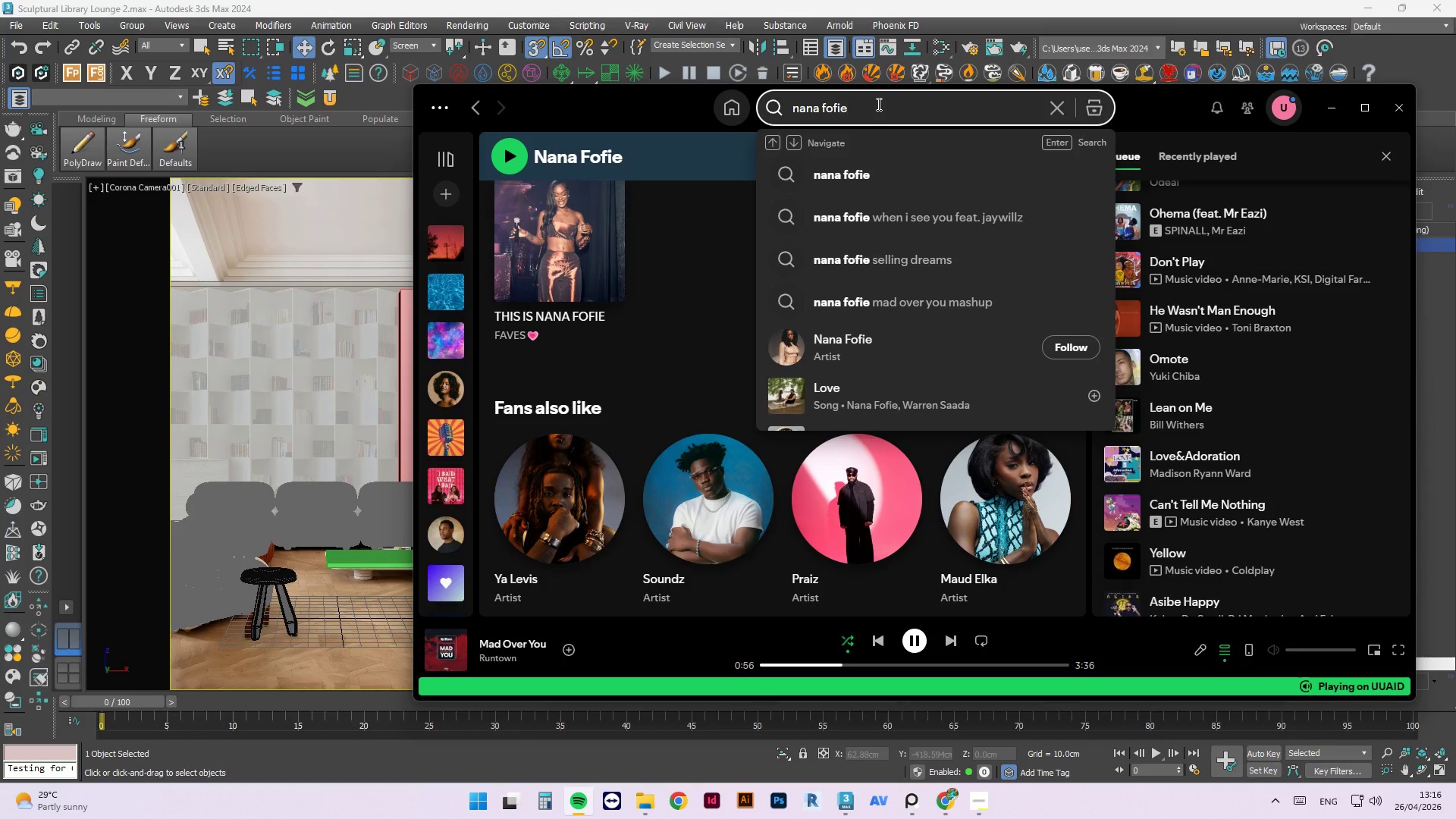 
left_click([910, 302])
 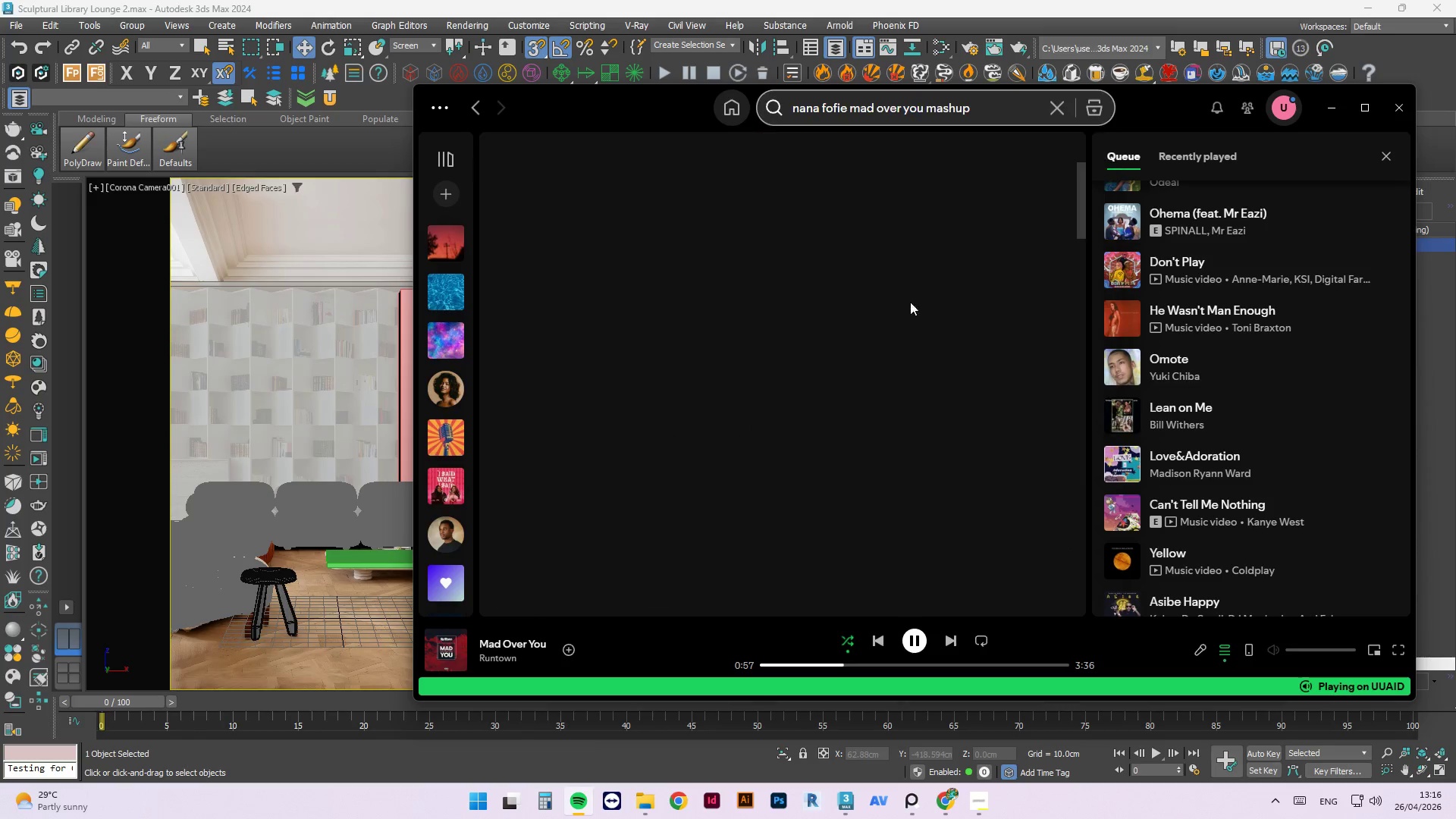 
mouse_move([940, 322])
 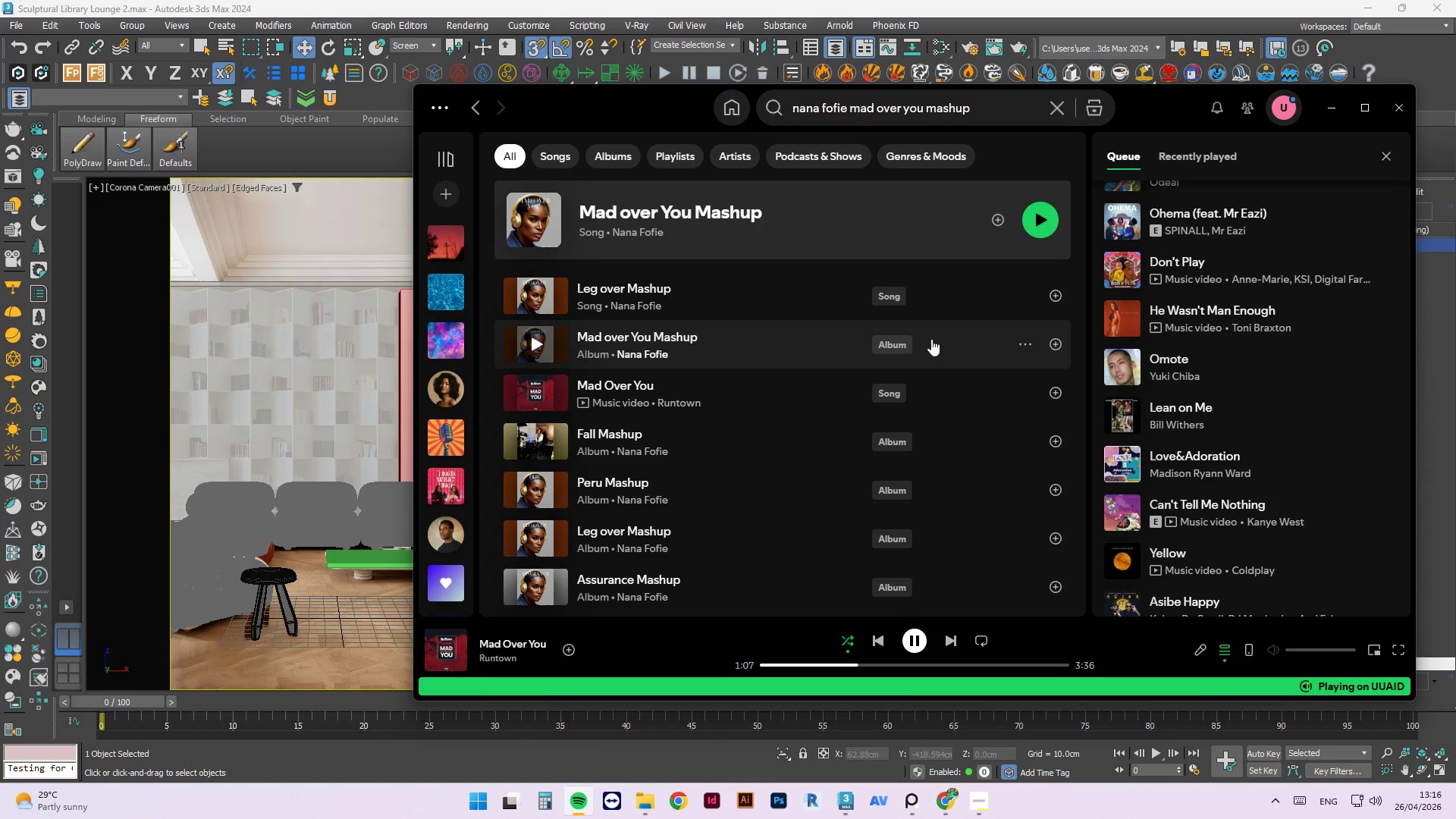 
wait(13.27)
 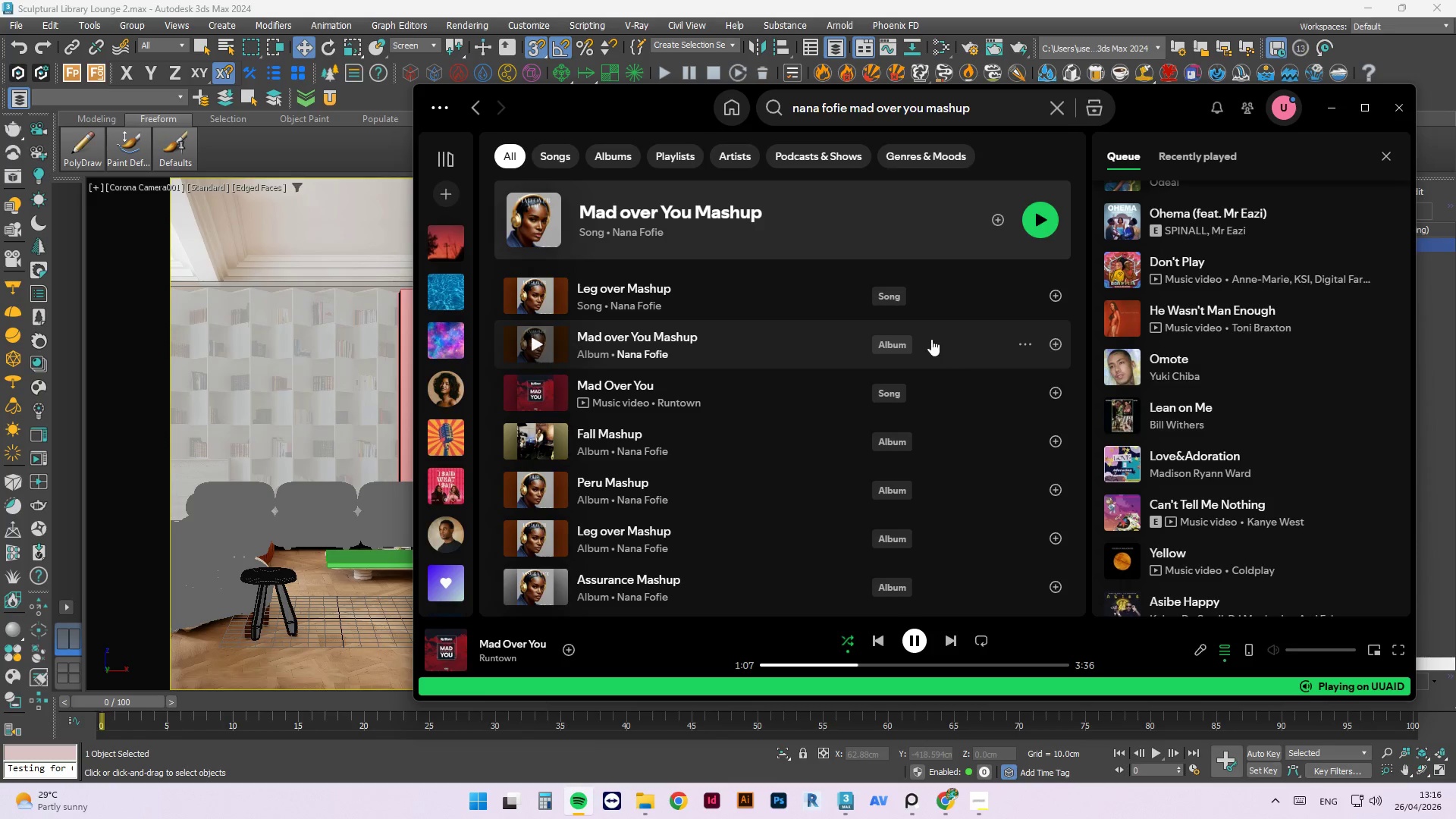 
left_click([701, 340])
 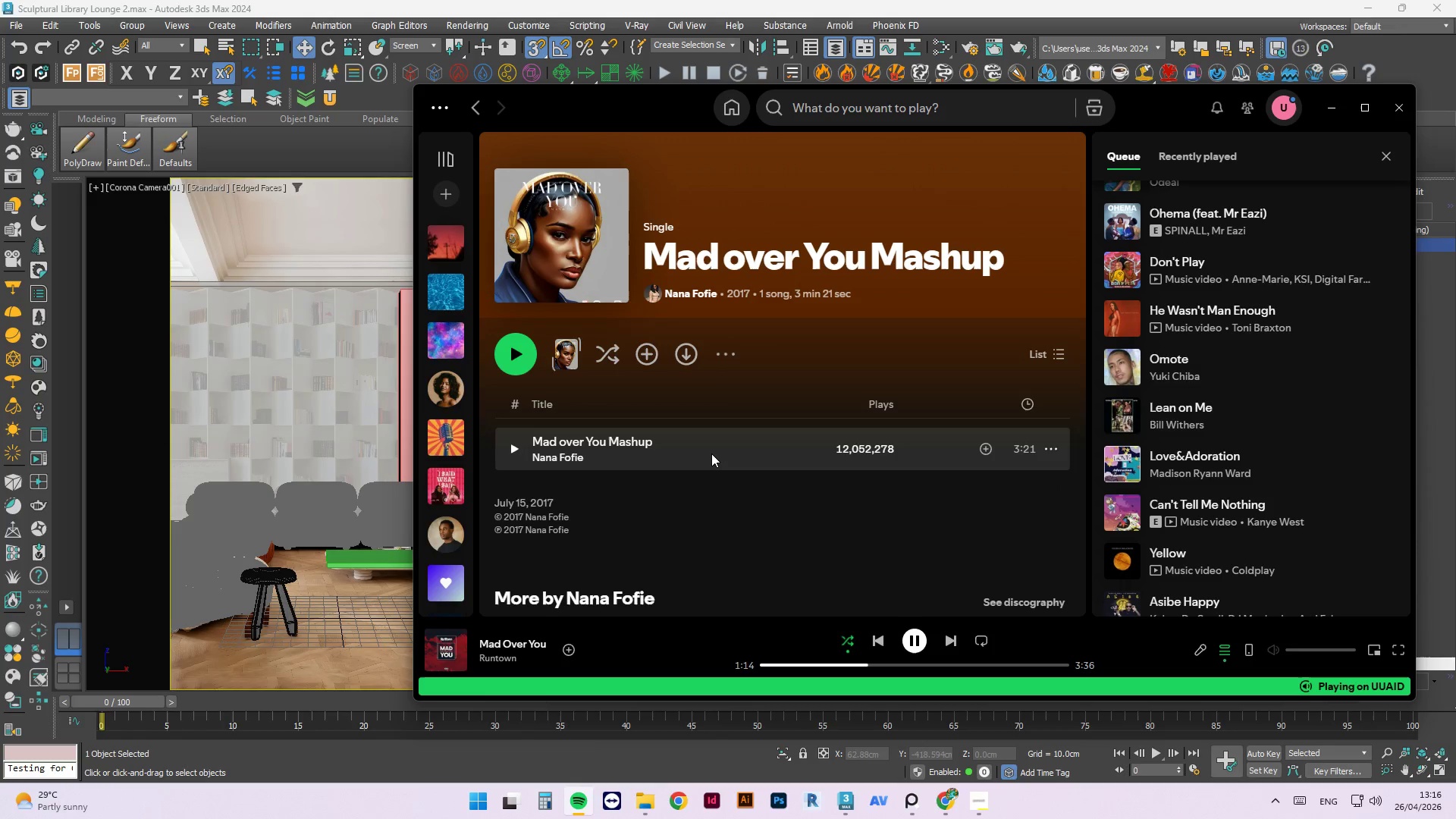 
right_click([711, 453])
 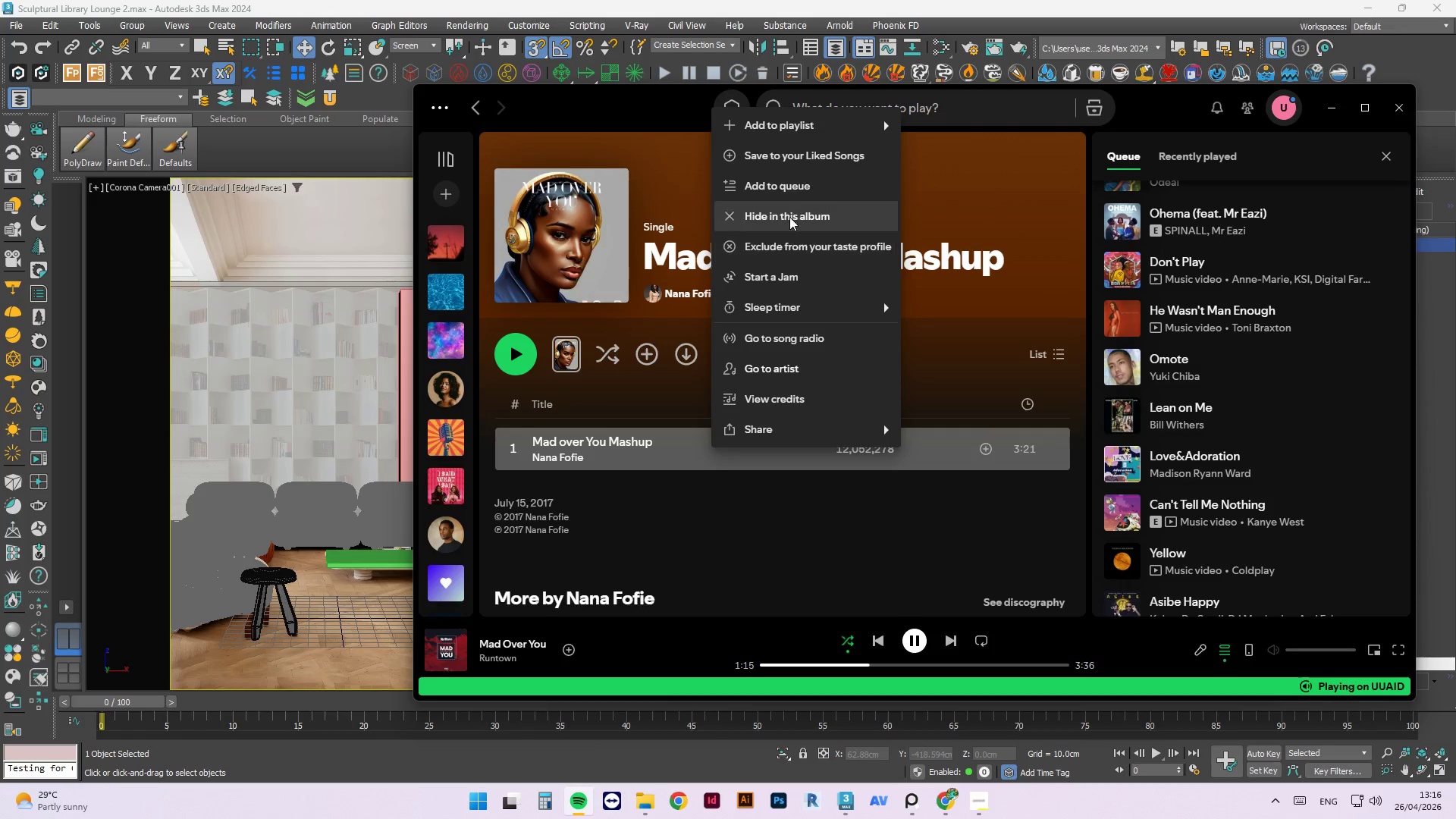 
left_click([786, 193])
 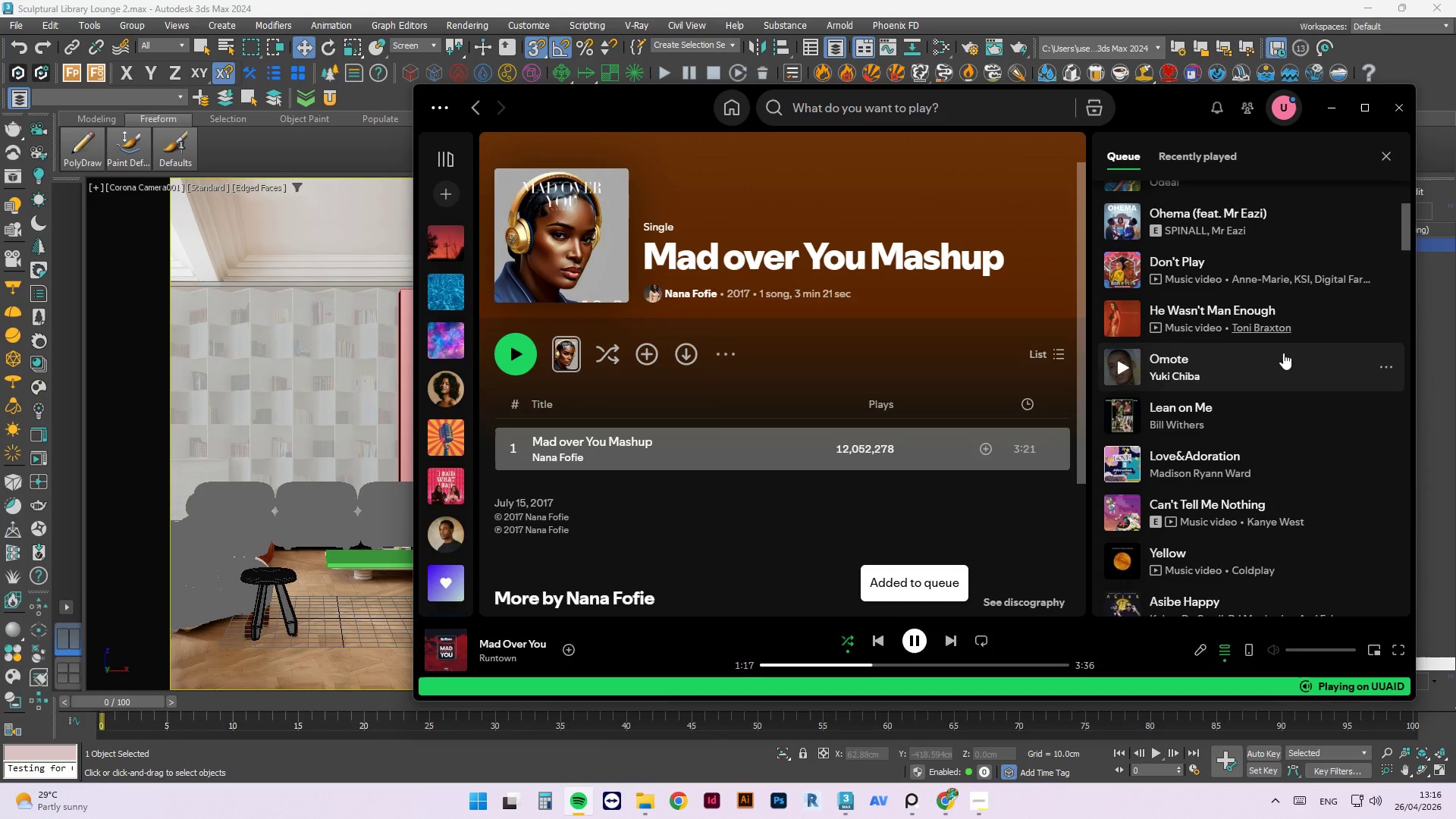 
scroll: coordinate [1291, 376], scroll_direction: up, amount: 3.0
 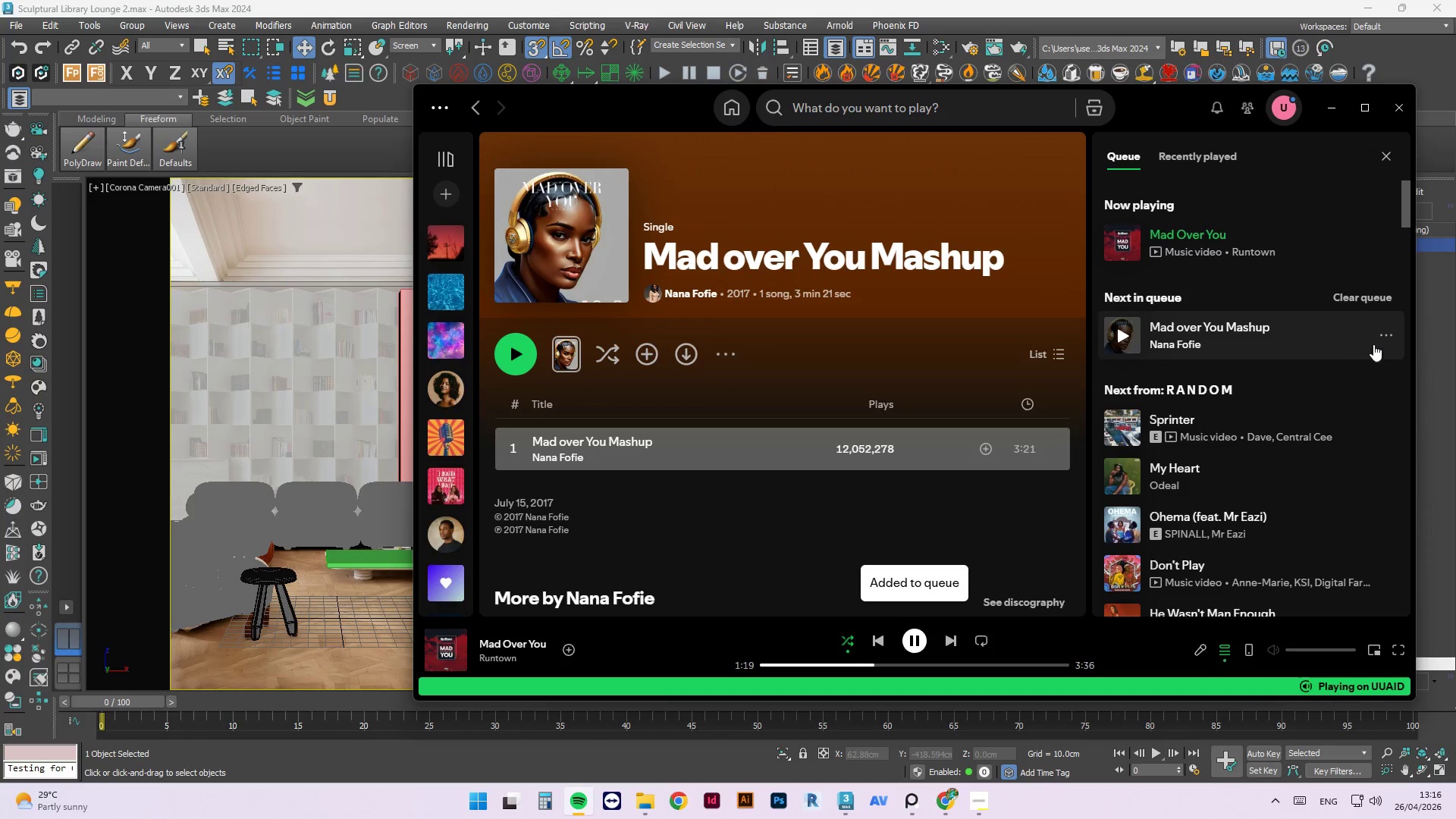 
left_click_drag(start_coordinate=[1386, 337], to_coordinate=[1367, 488])
 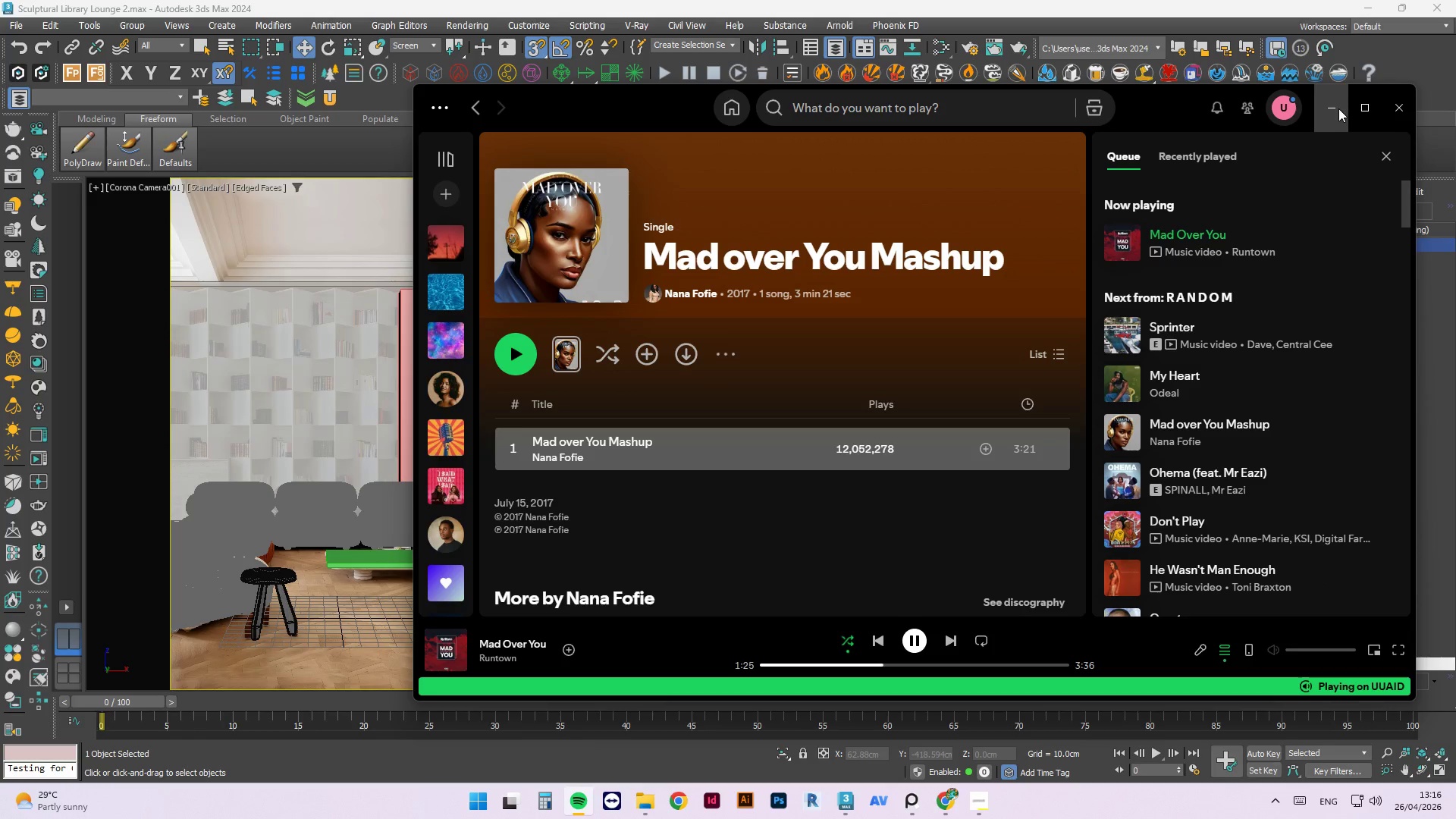 
left_click([1338, 108])
 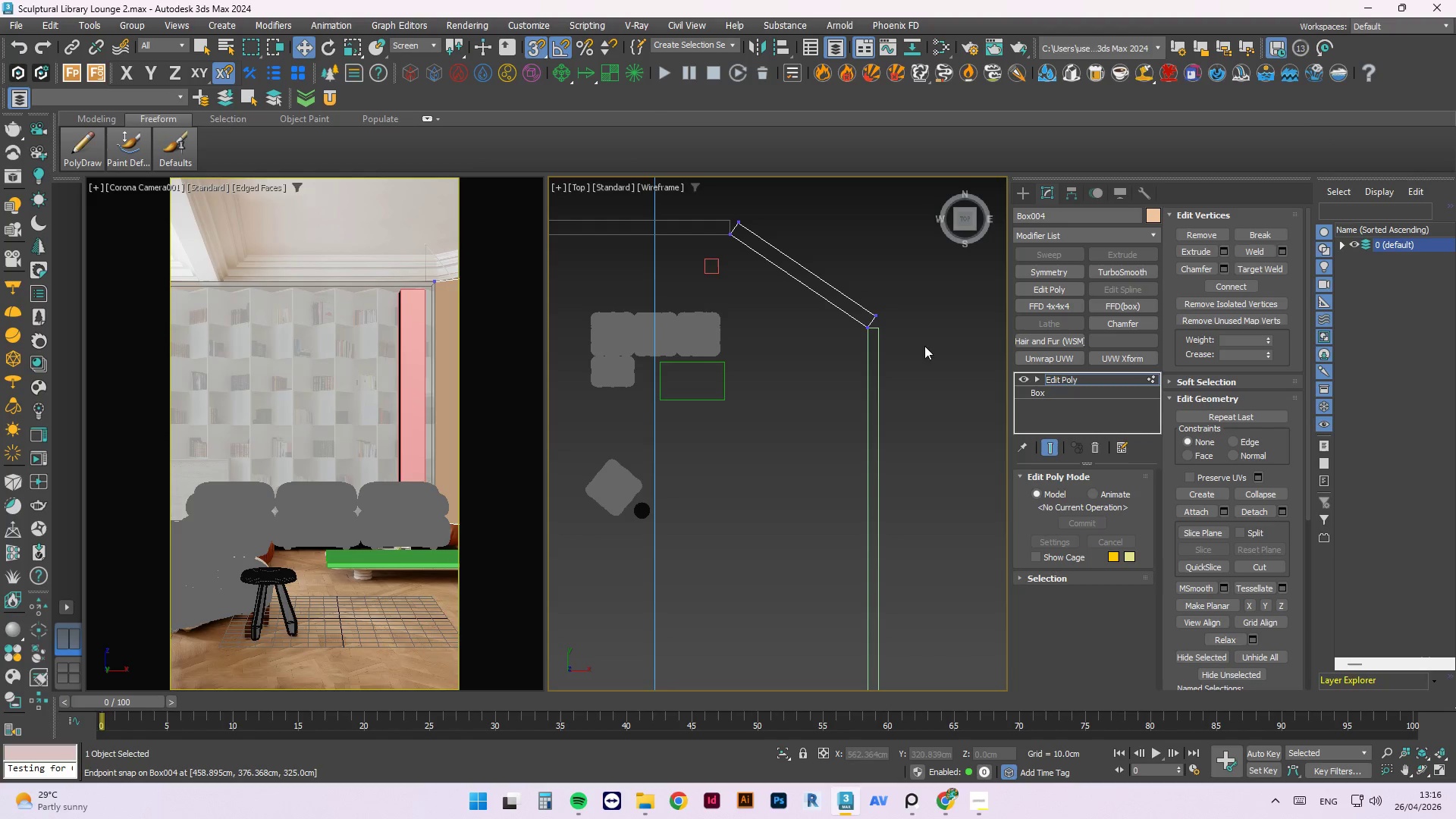 
left_click([941, 383])
 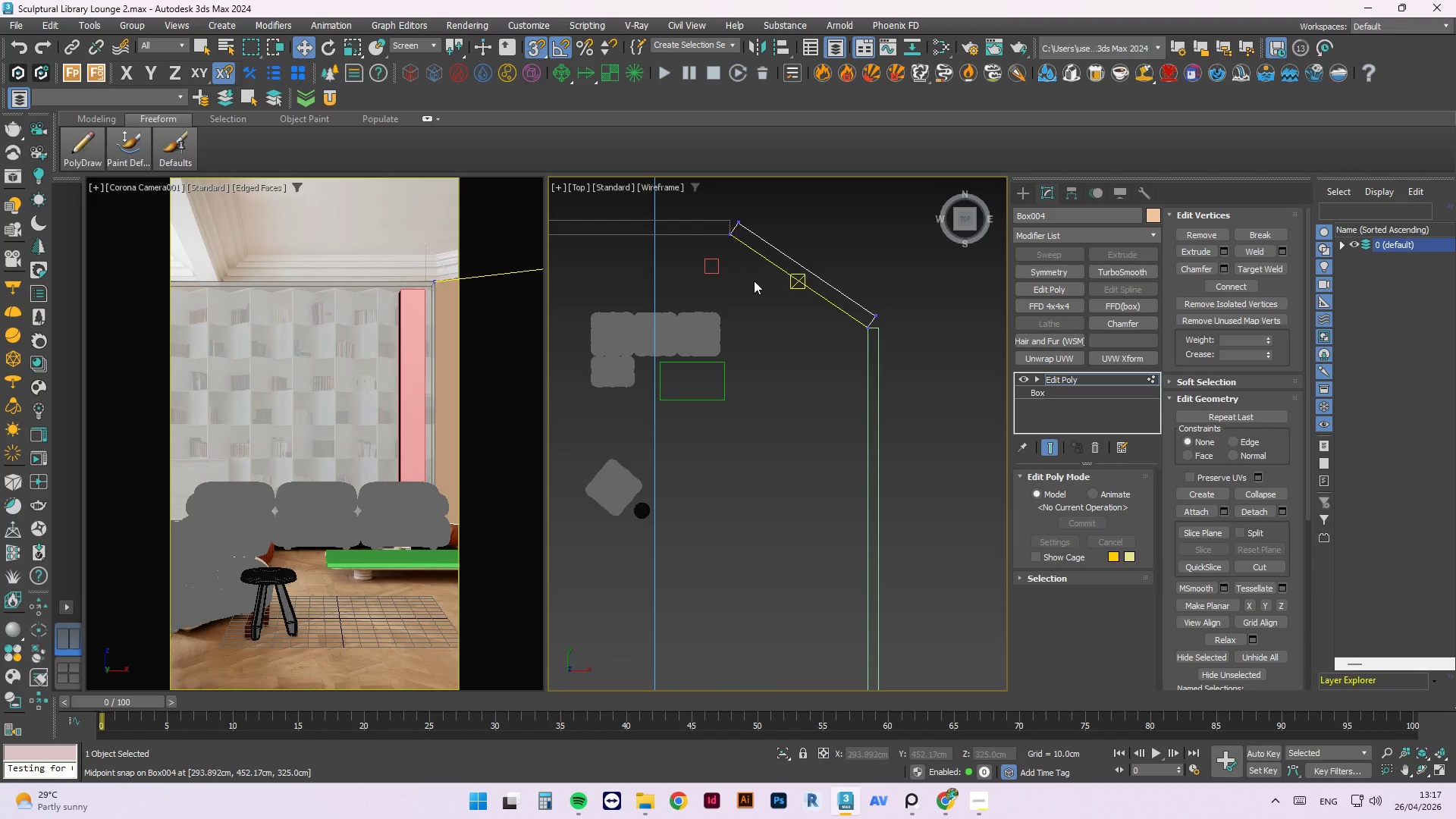 
scroll: coordinate [851, 308], scroll_direction: up, amount: 2.0
 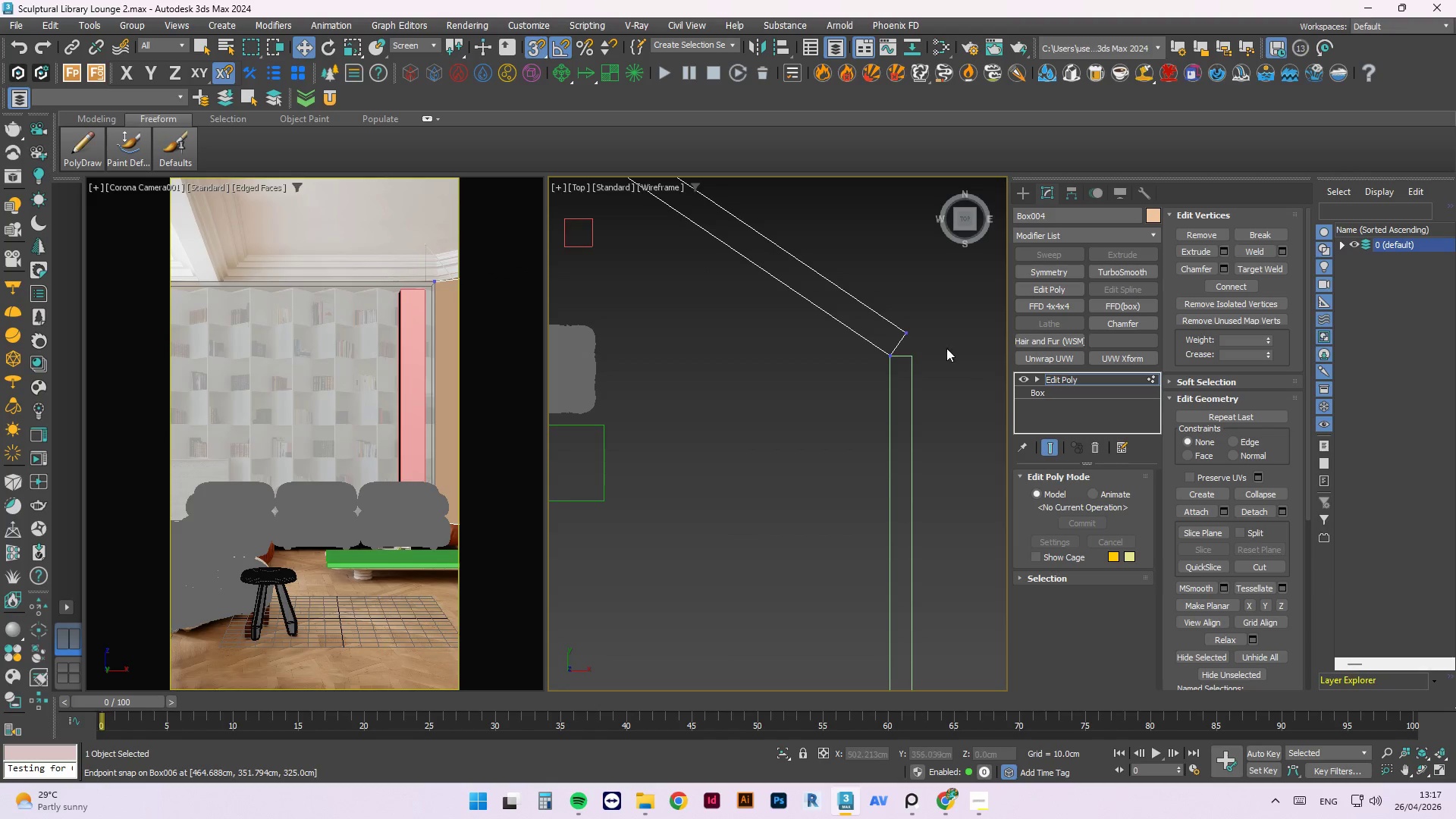 
left_click([925, 293])
 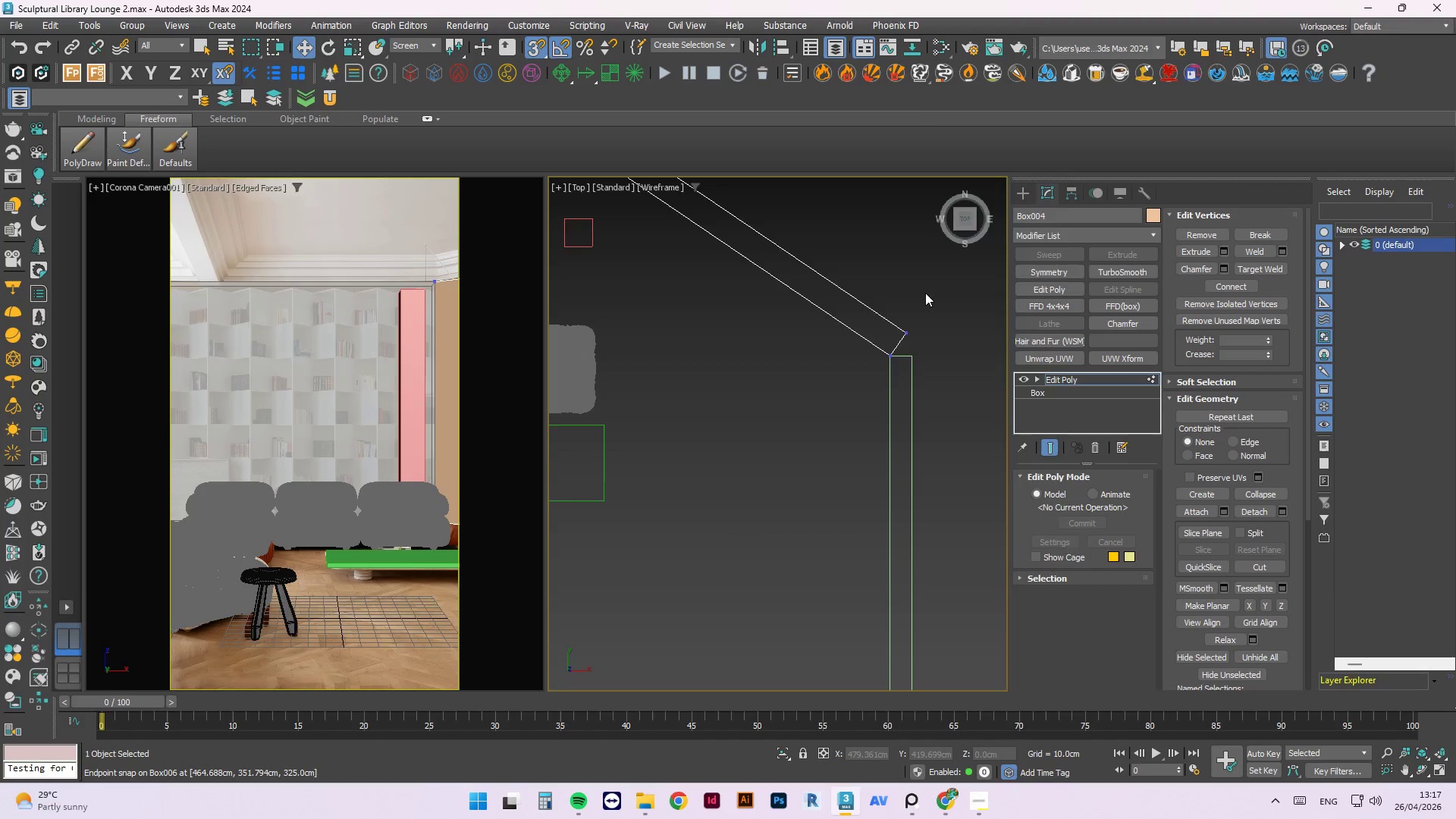 
right_click([925, 293])
 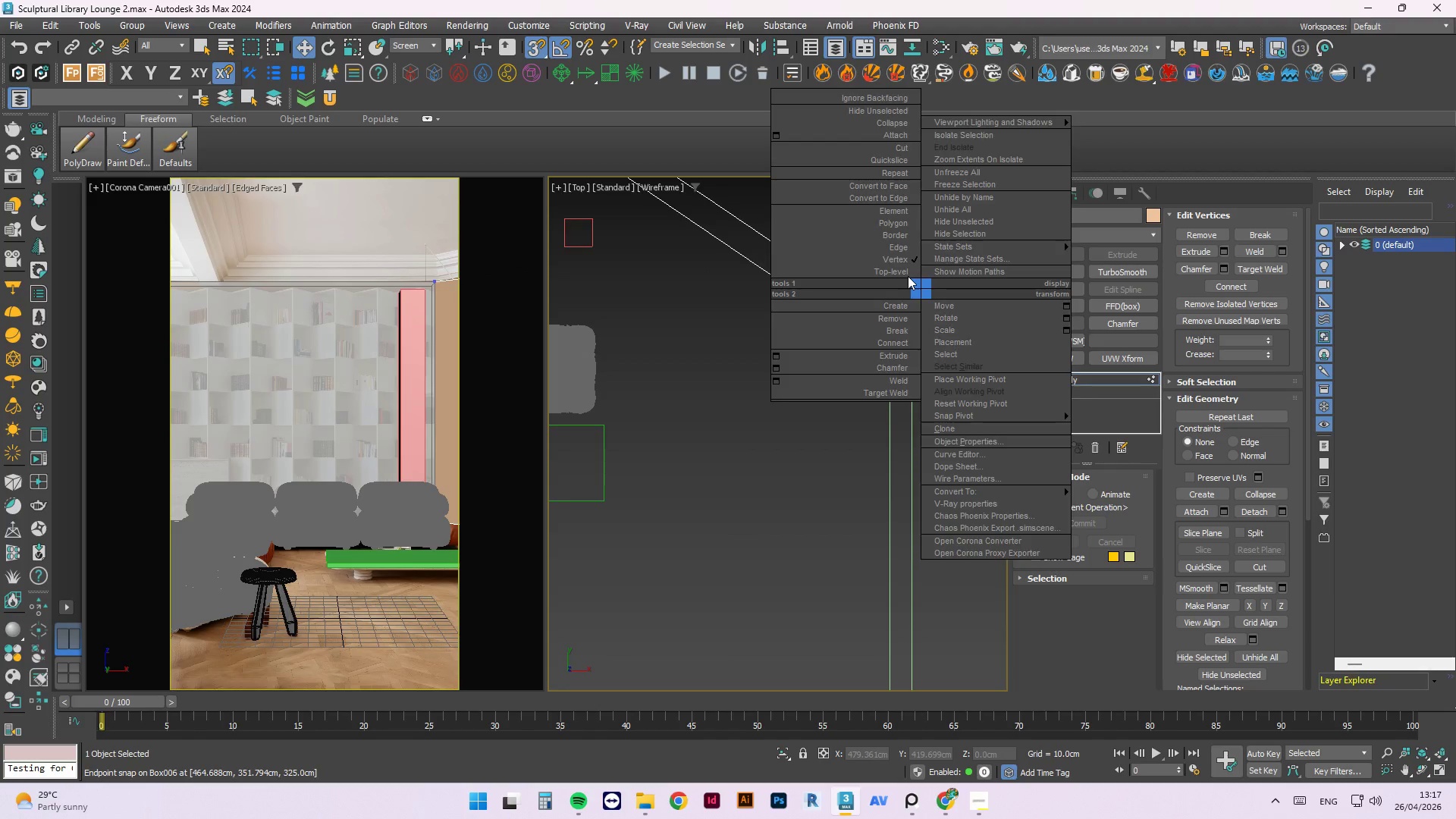 
left_click([908, 276])
 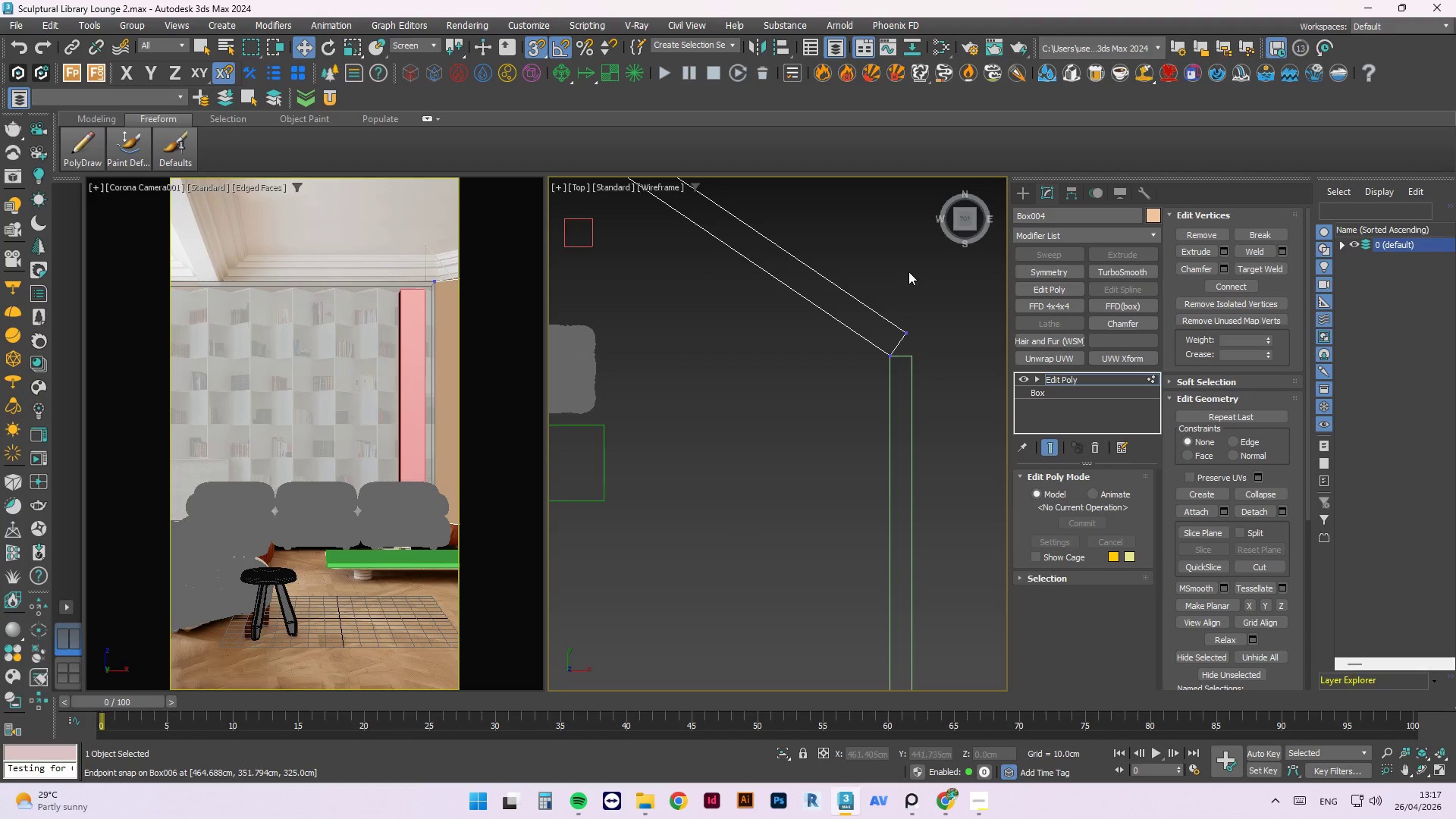 
right_click([908, 271])
 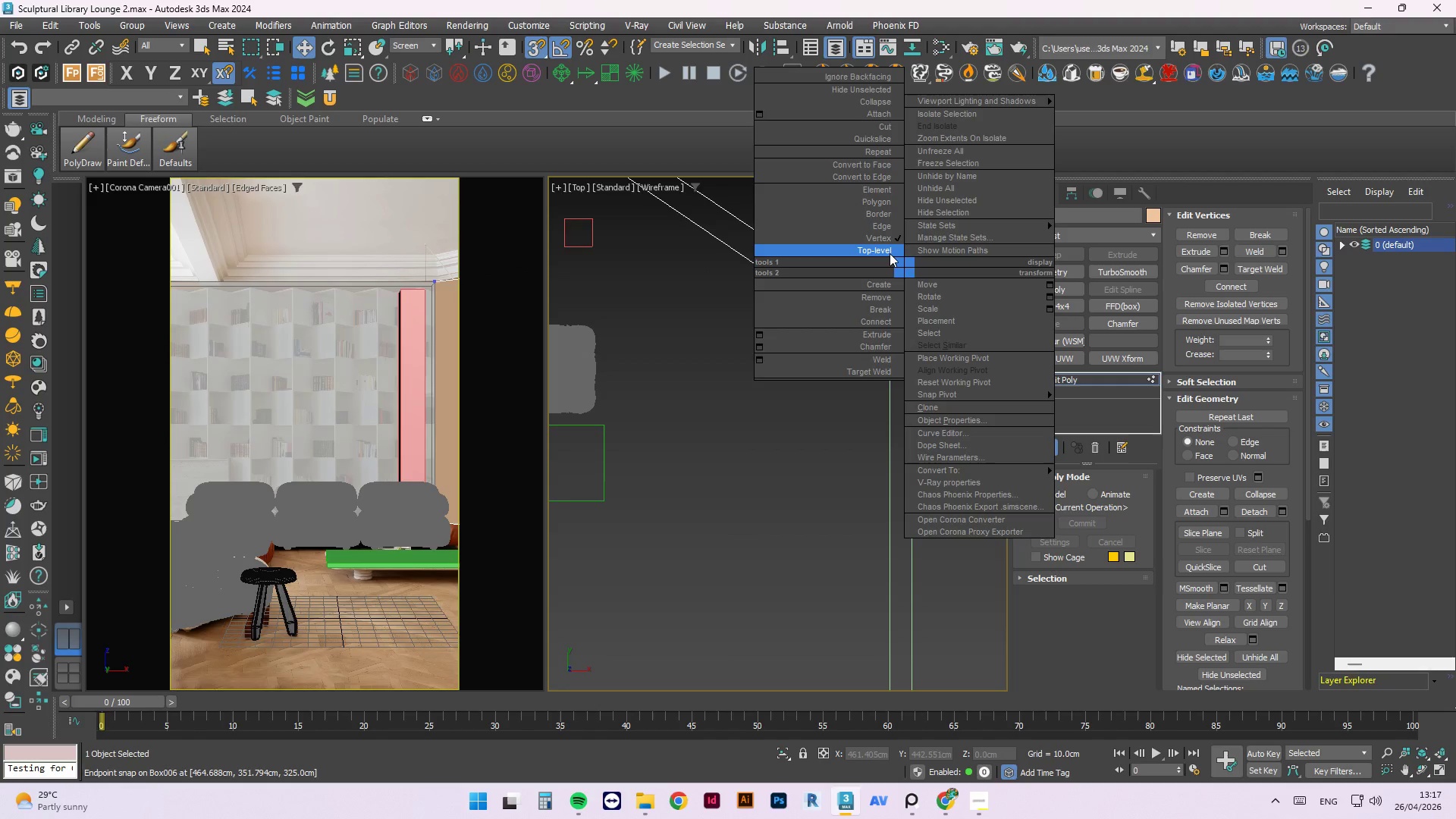 
left_click([890, 253])
 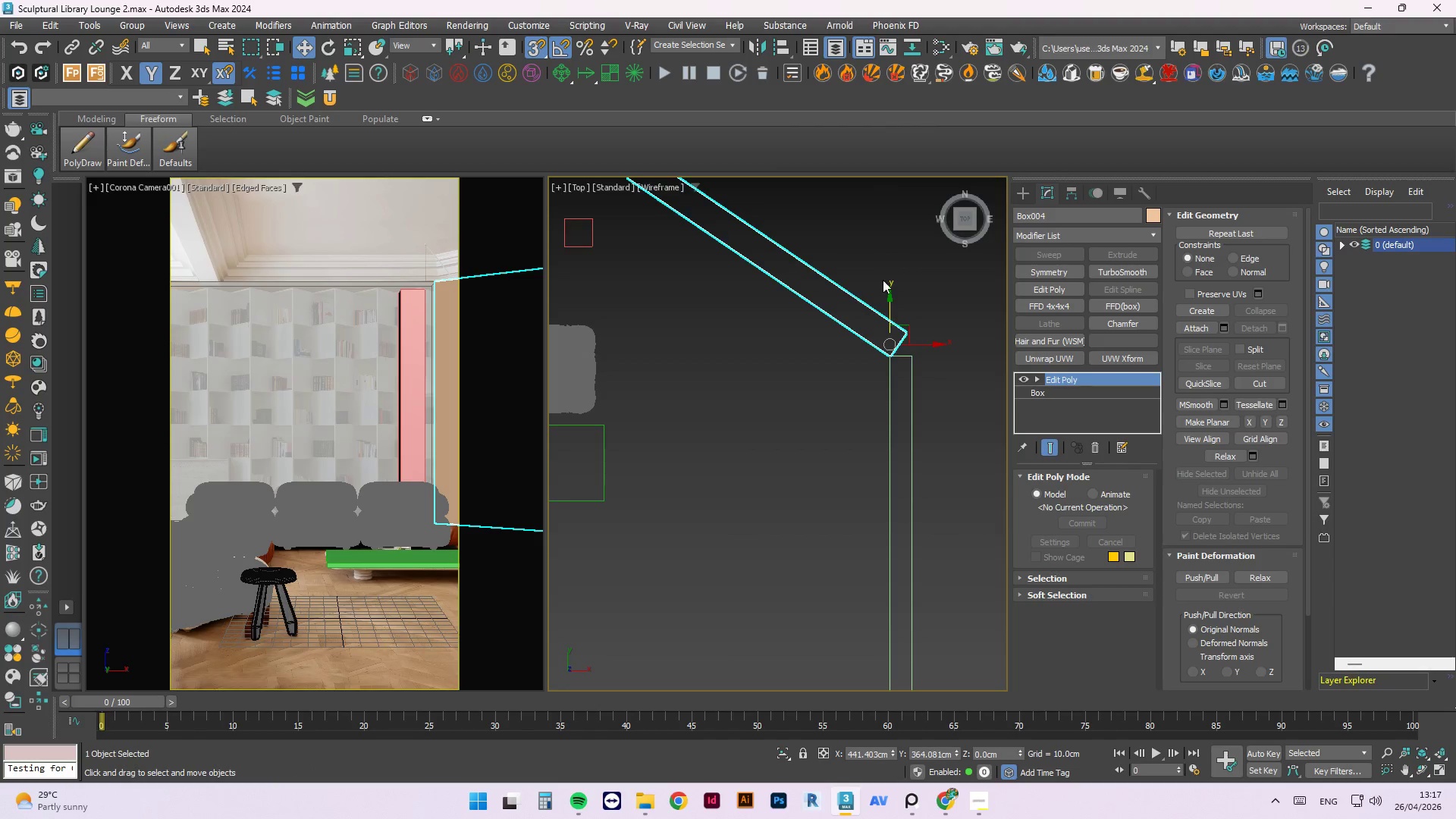 
scroll: coordinate [878, 325], scroll_direction: down, amount: 4.0
 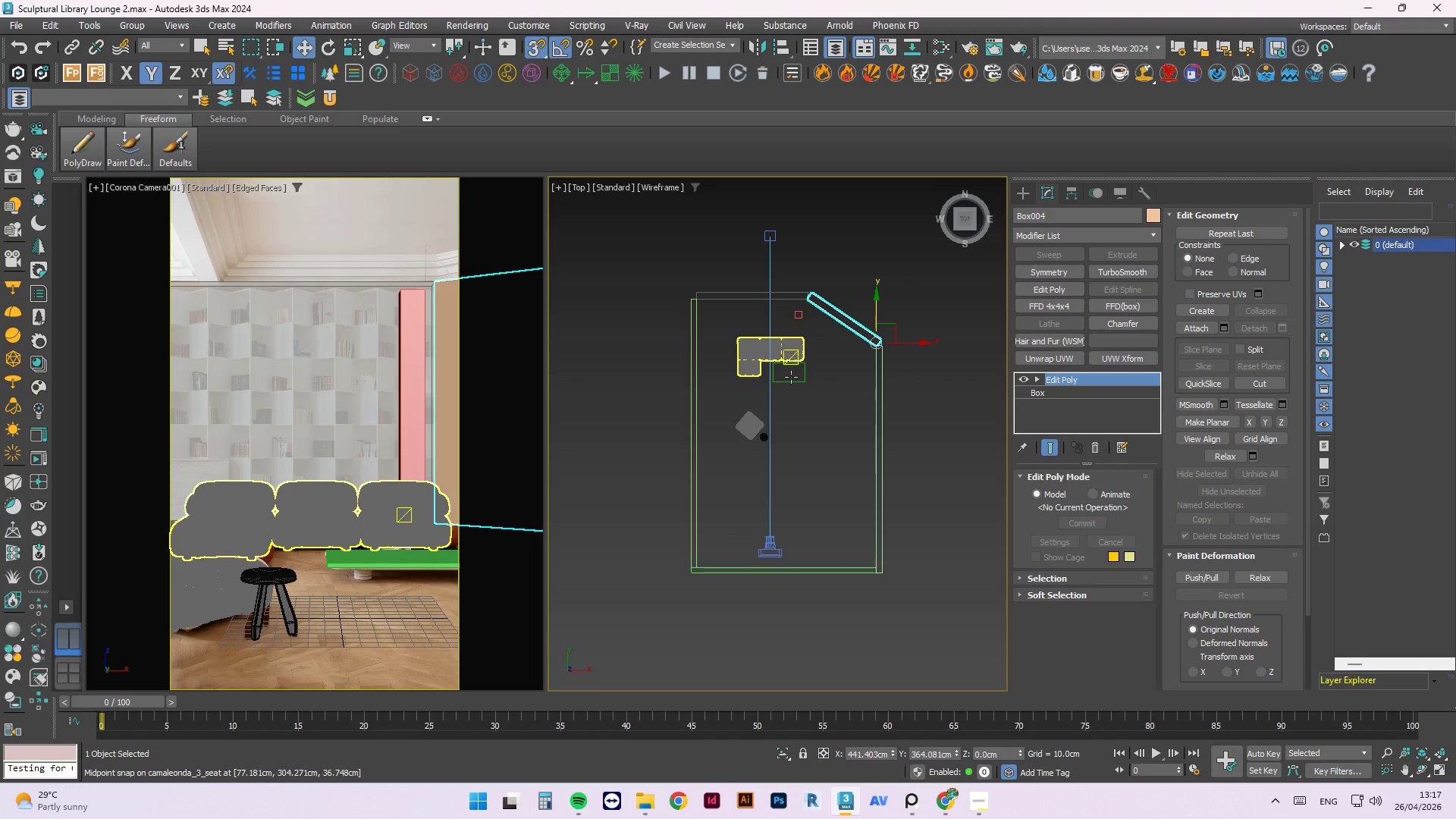 
wait(15.04)
 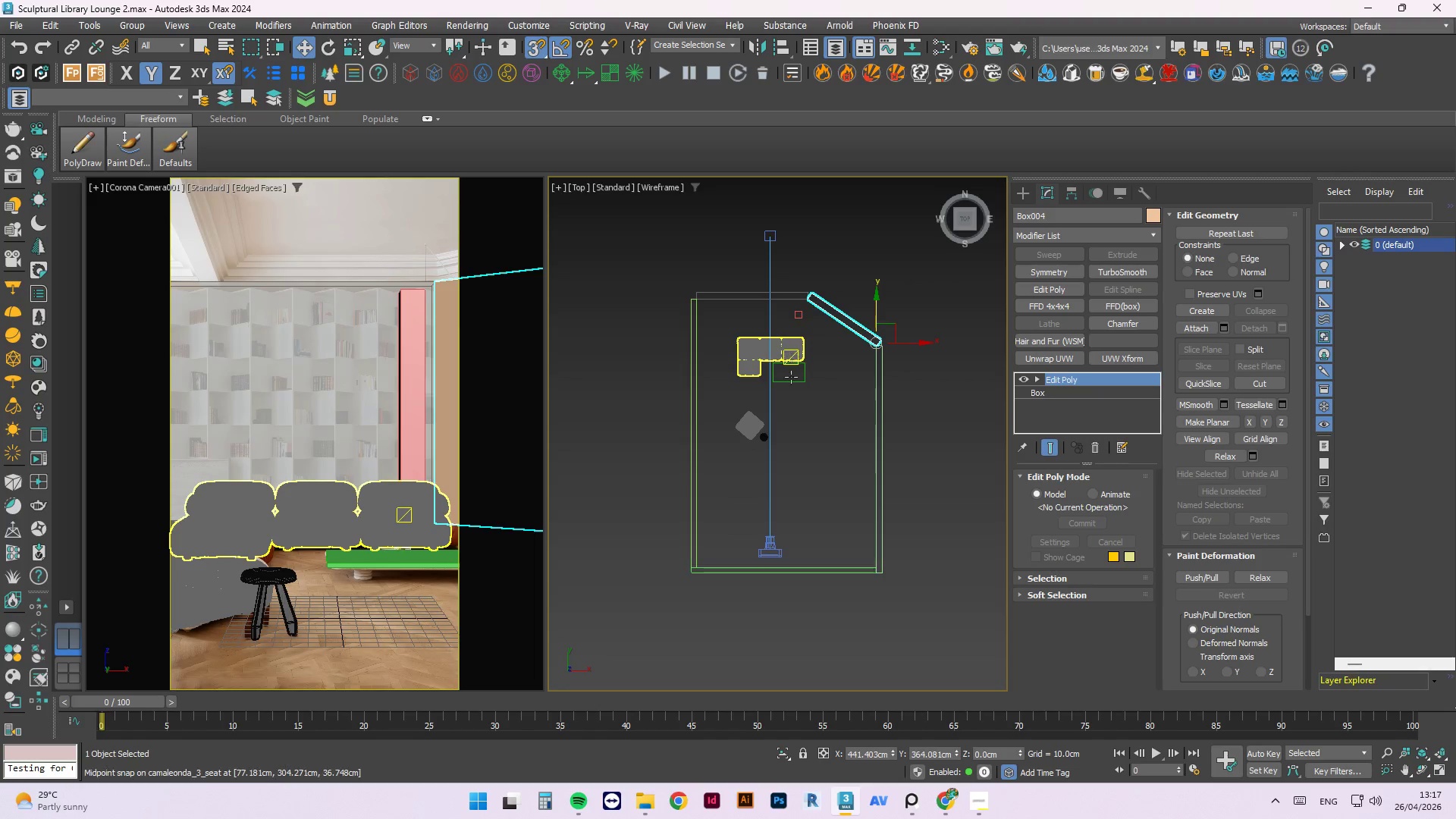 
scroll: coordinate [782, 300], scroll_direction: up, amount: 3.0
 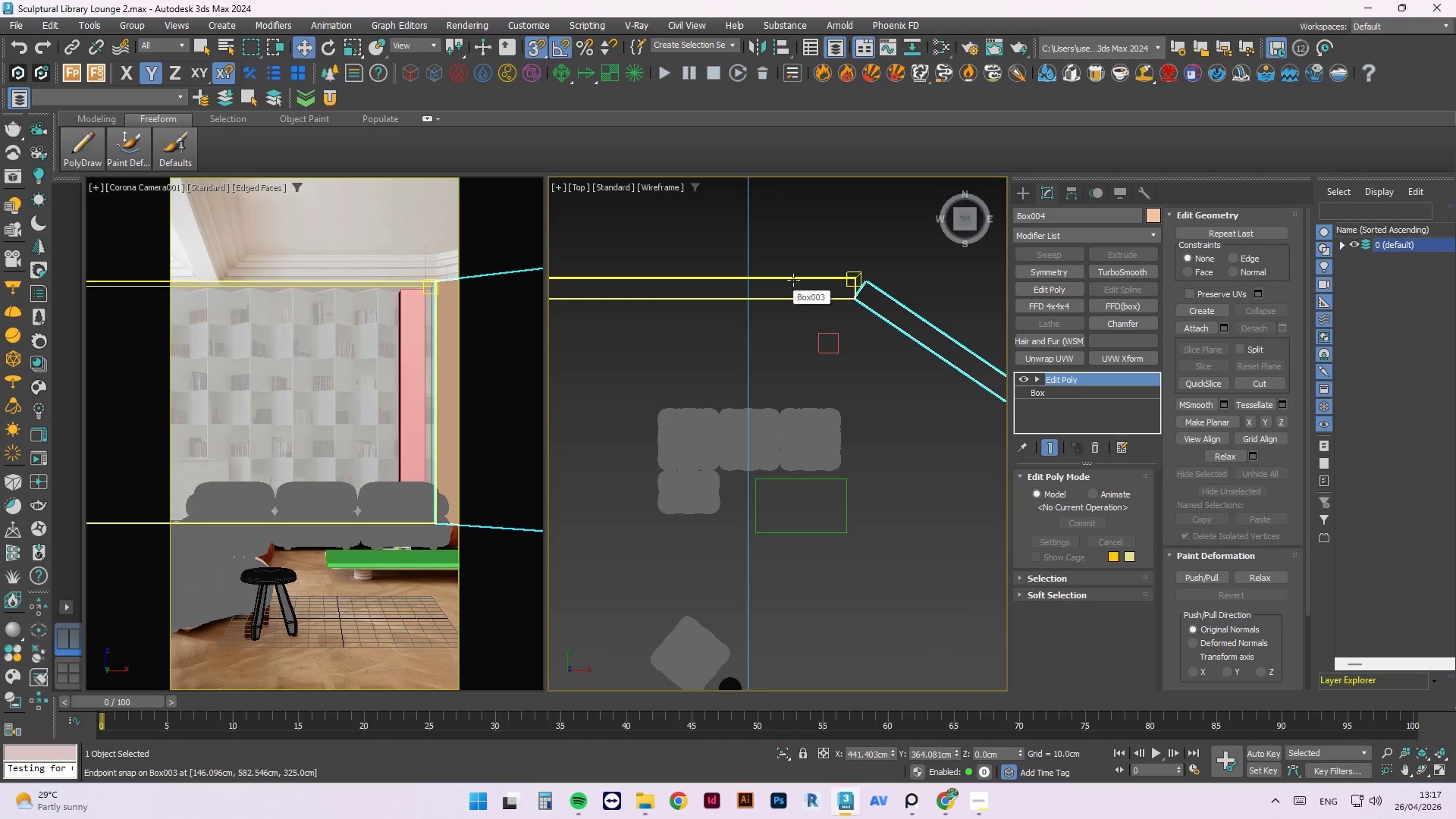 
scroll: coordinate [799, 277], scroll_direction: down, amount: 3.0
 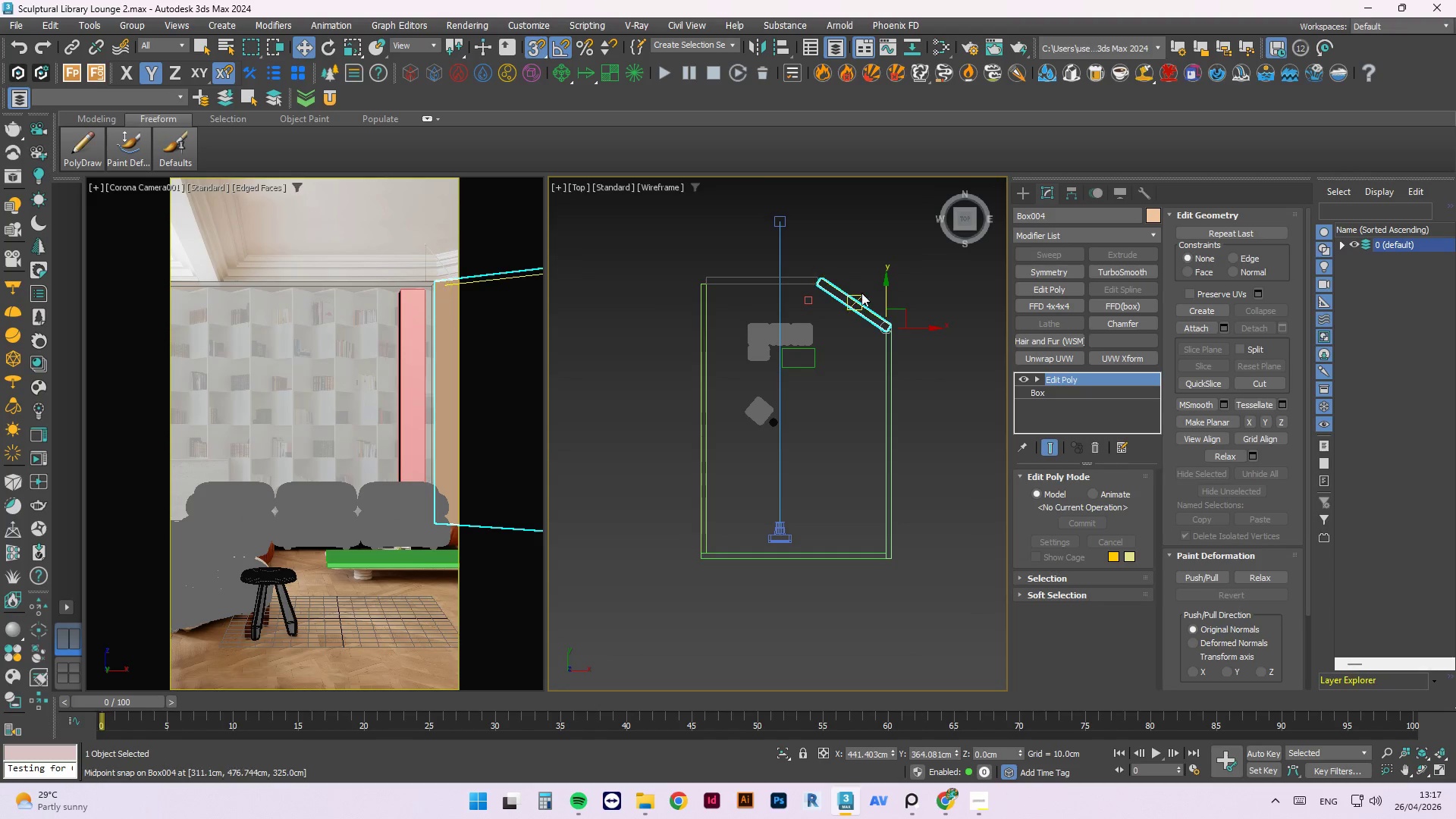 
left_click([1066, 389])
 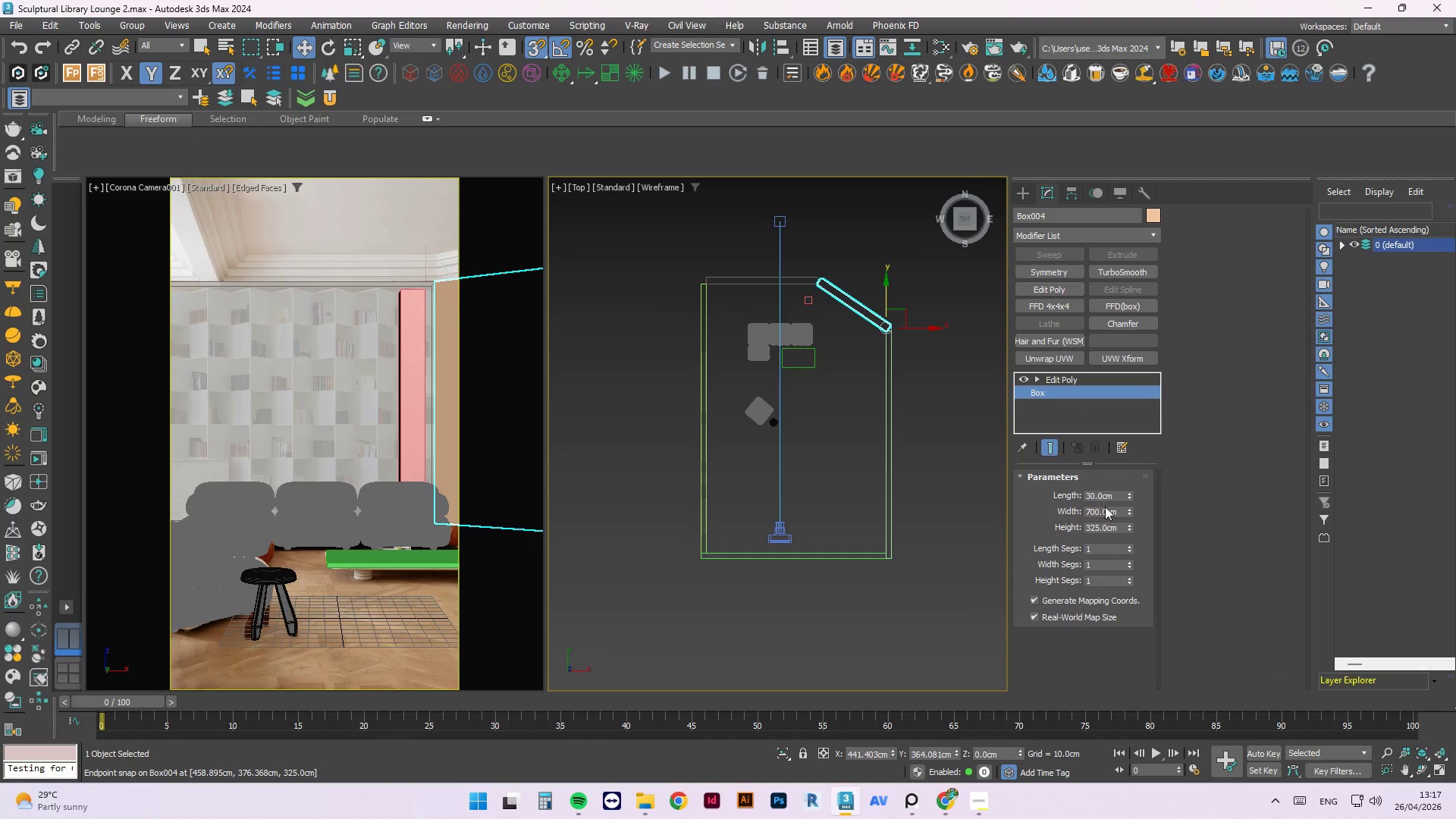 
left_click([1099, 488])
 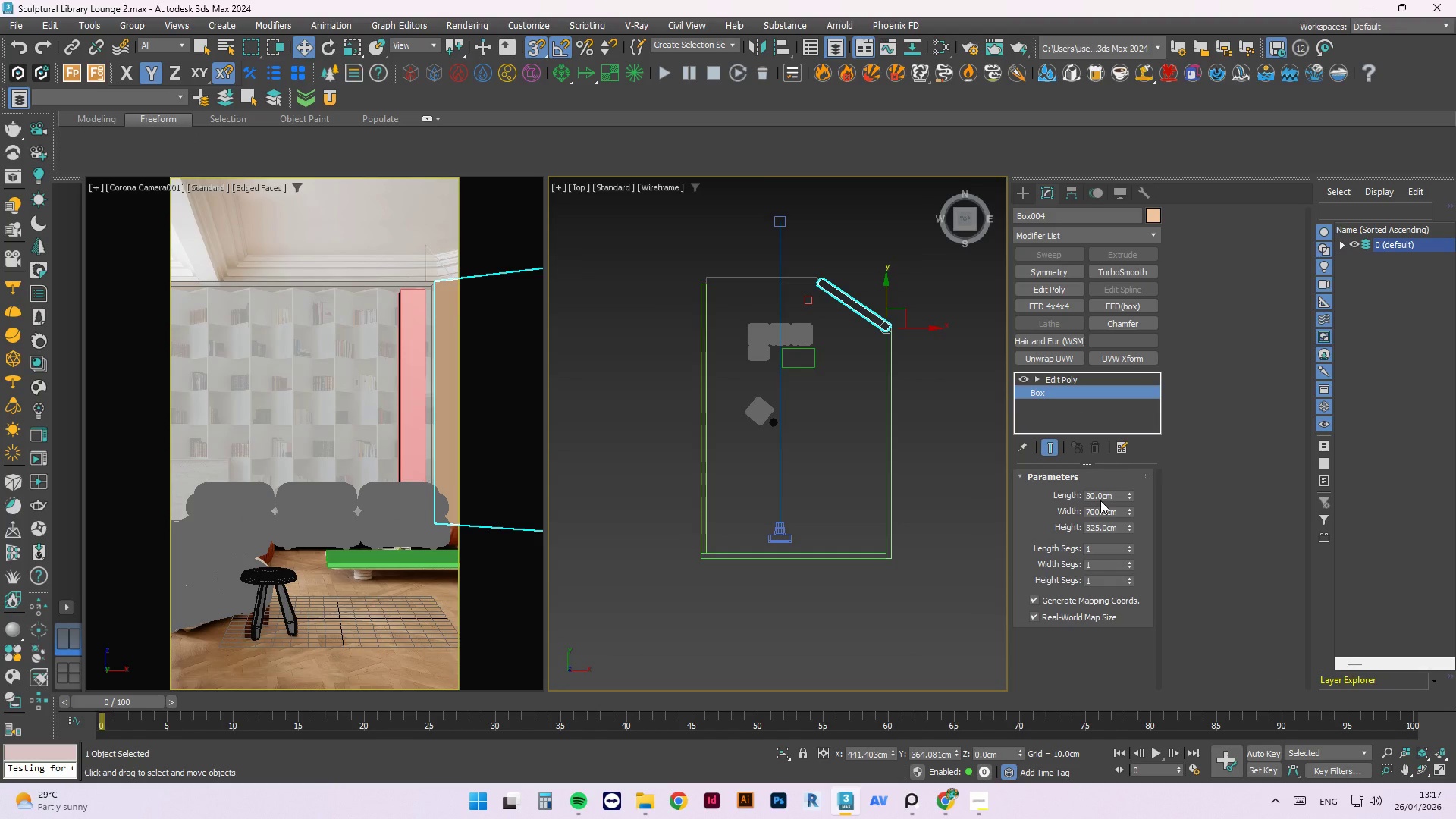 
double_click([1100, 497])
 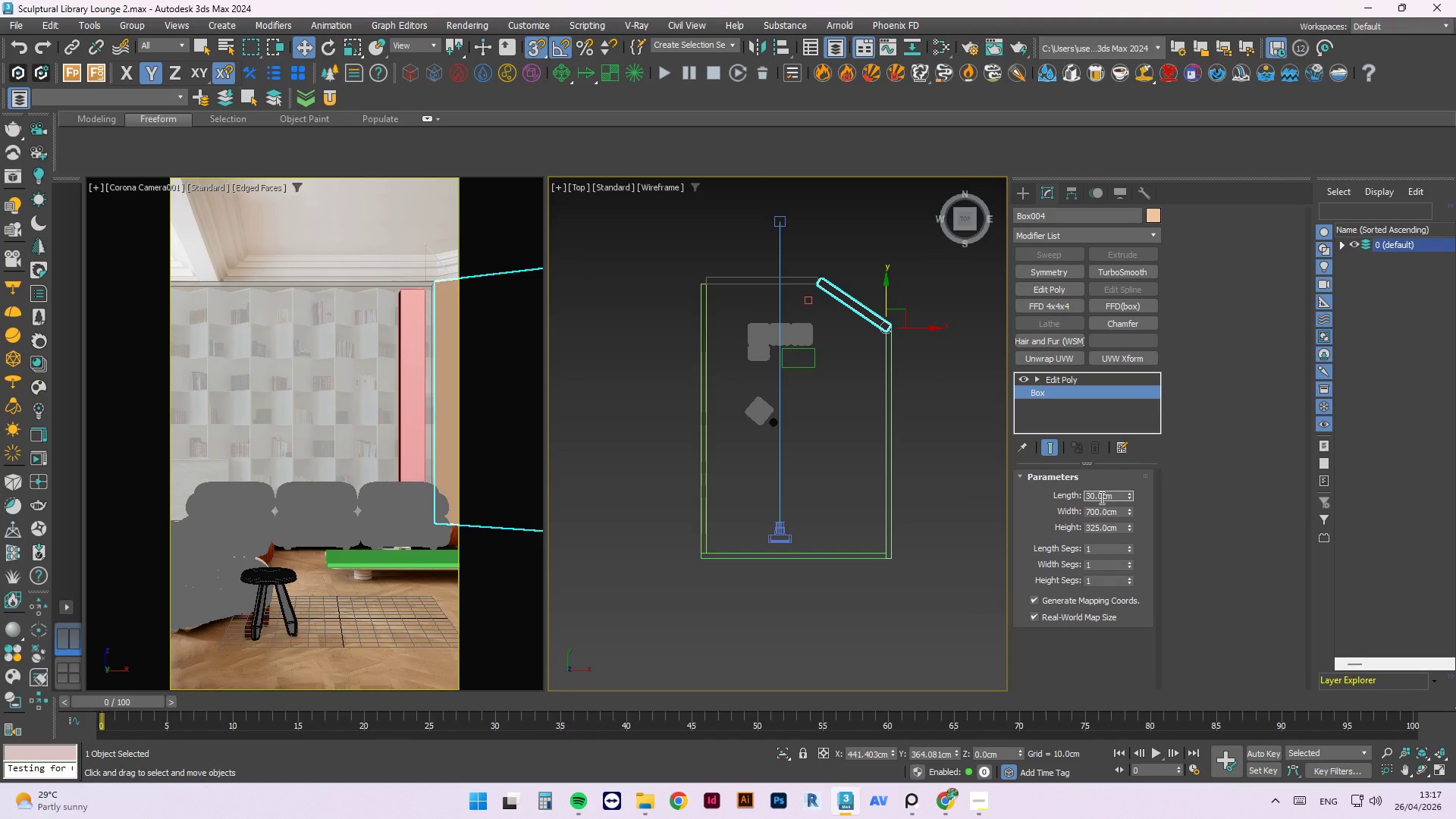 
triple_click([1100, 497])
 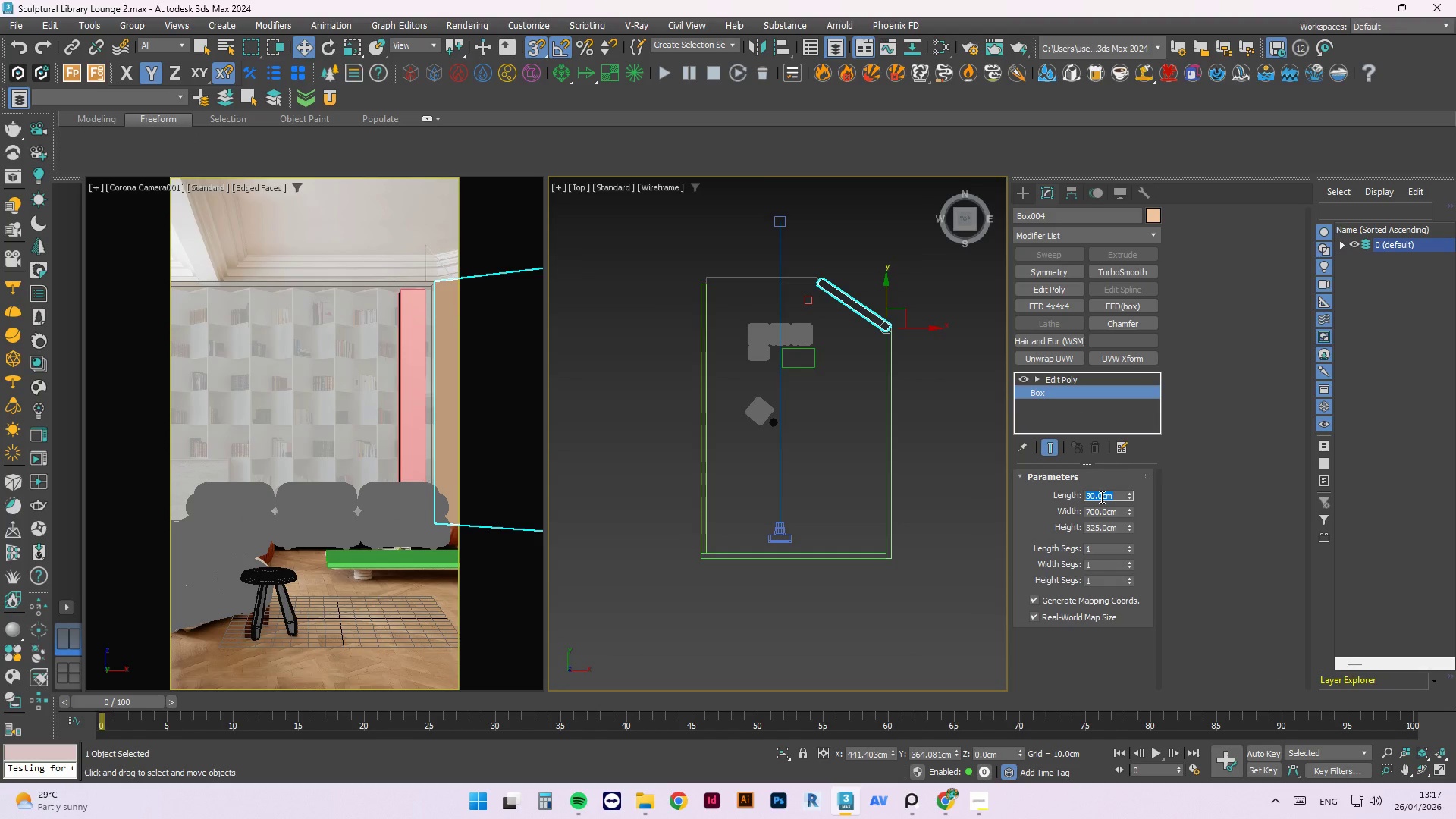 
key(Numpad2)
 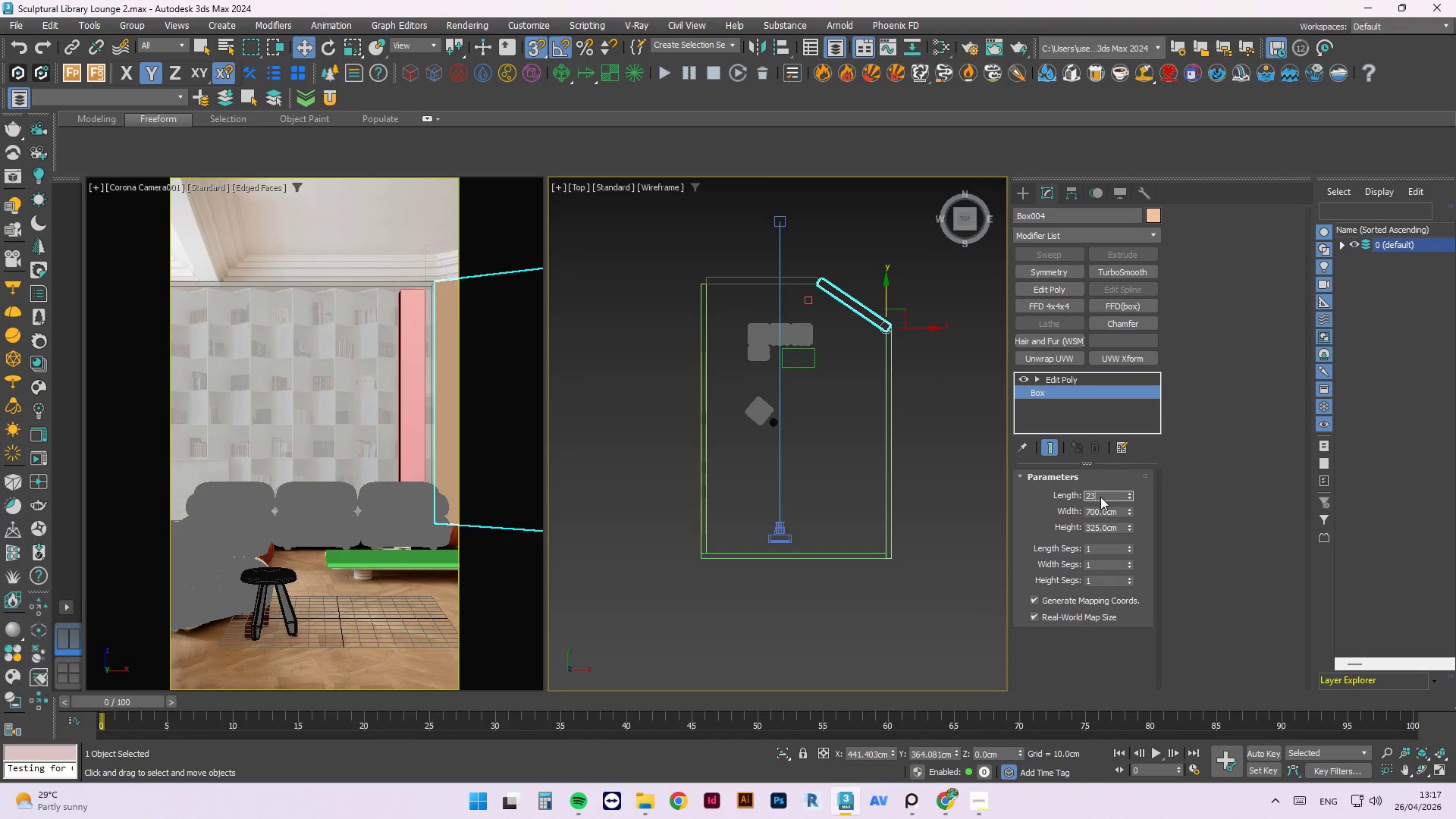 
key(Numpad3)
 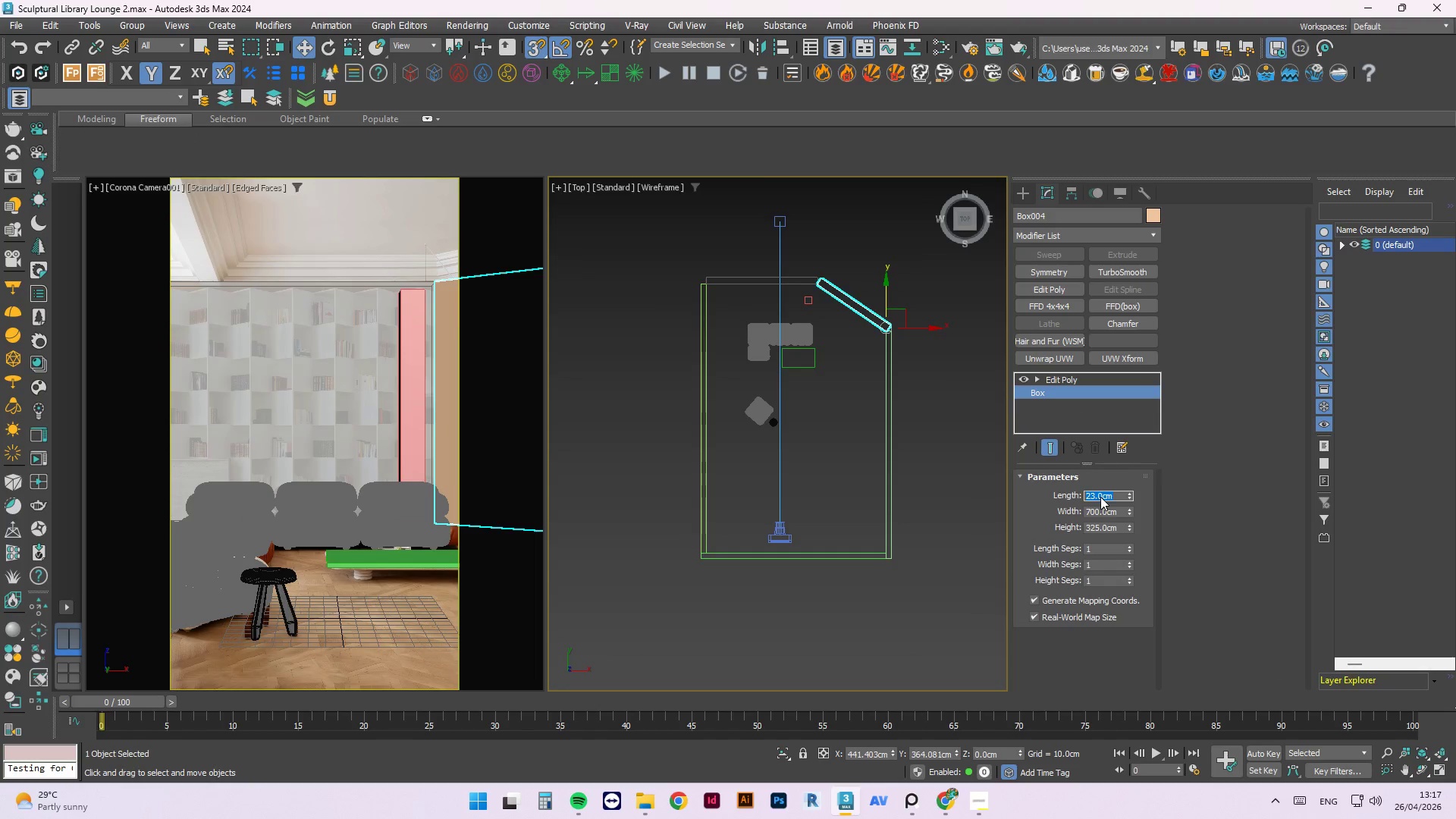 
key(NumpadEnter)
 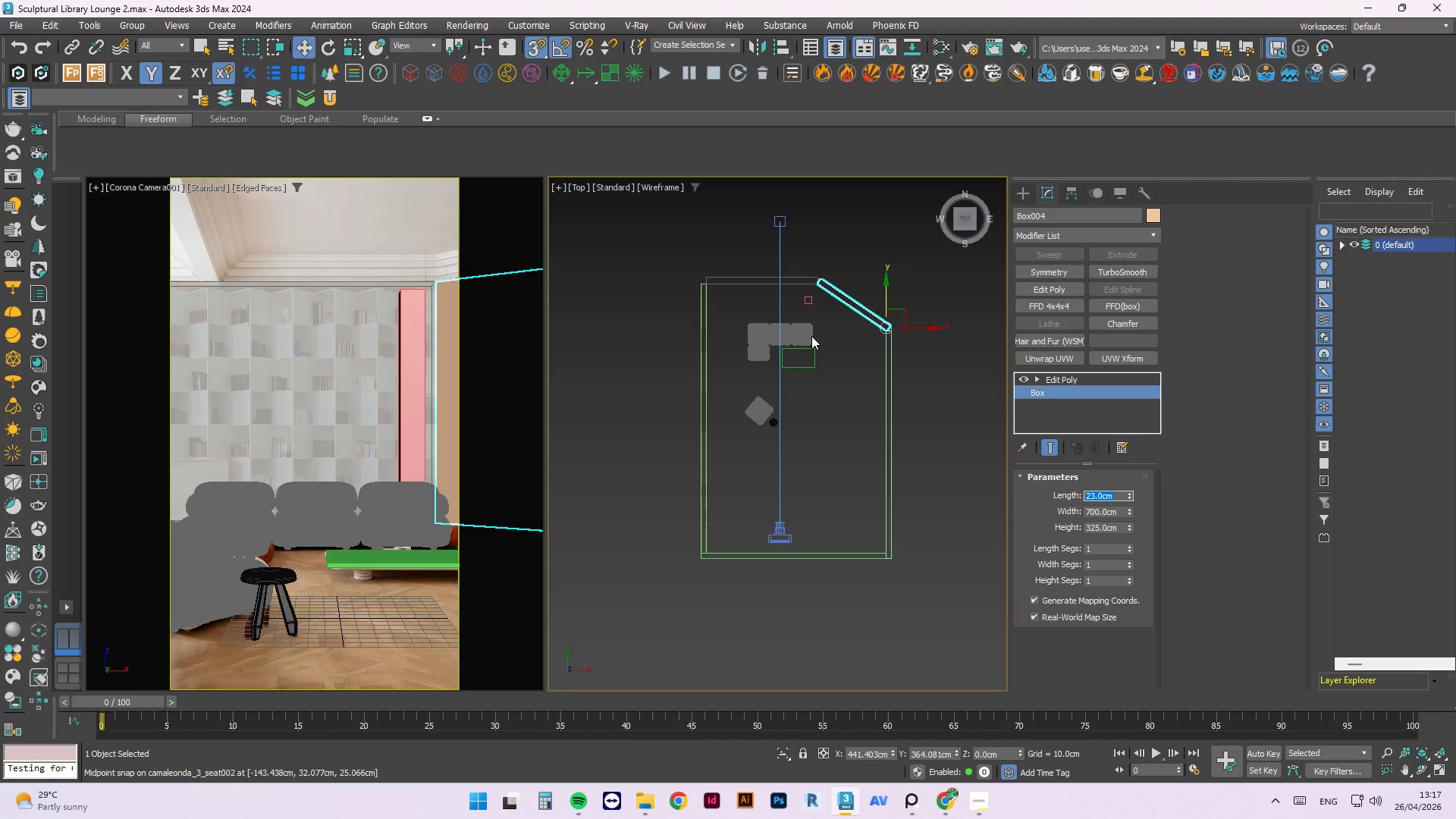 
left_click([866, 240])
 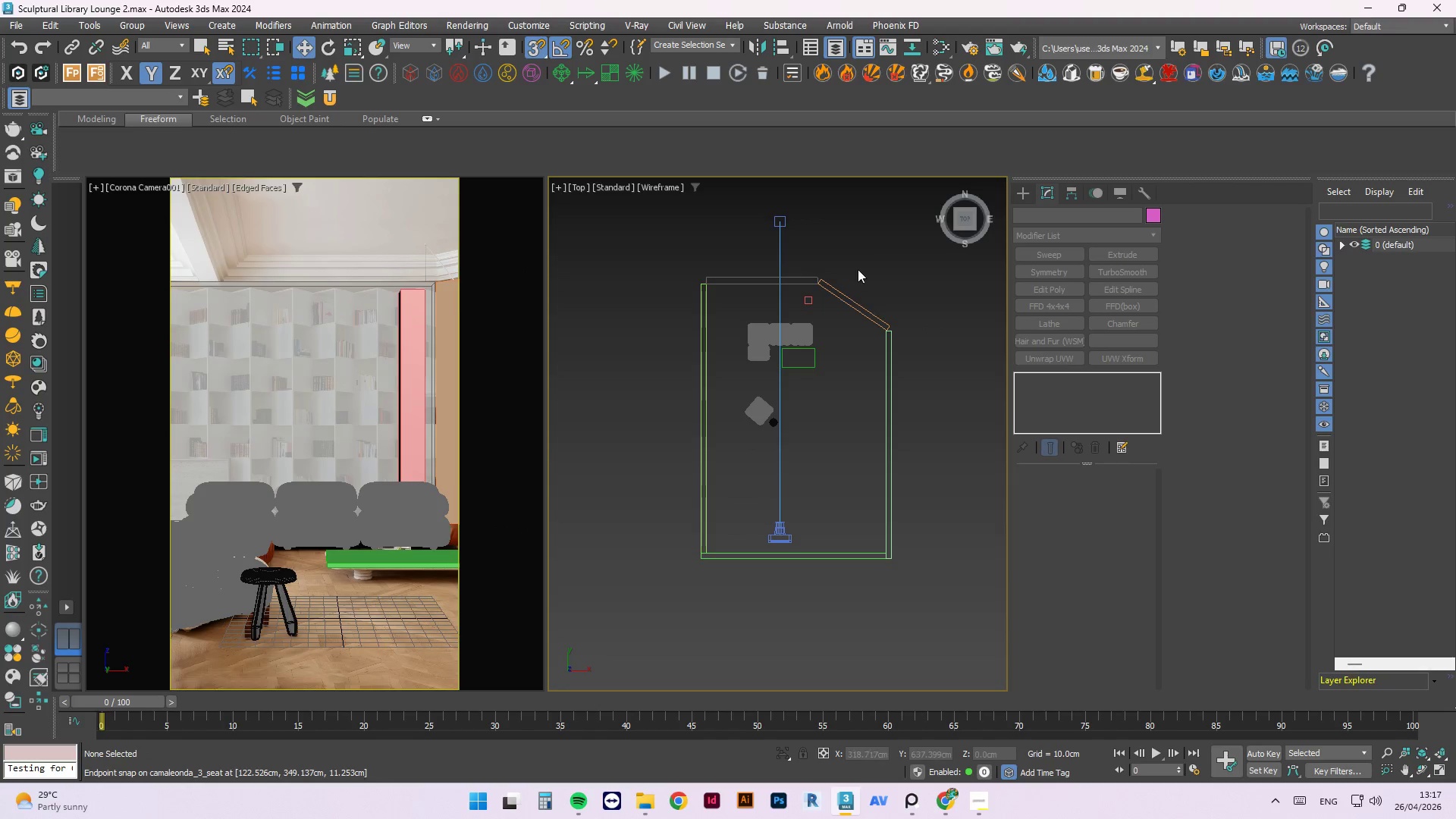 
scroll: coordinate [939, 327], scroll_direction: up, amount: 8.0
 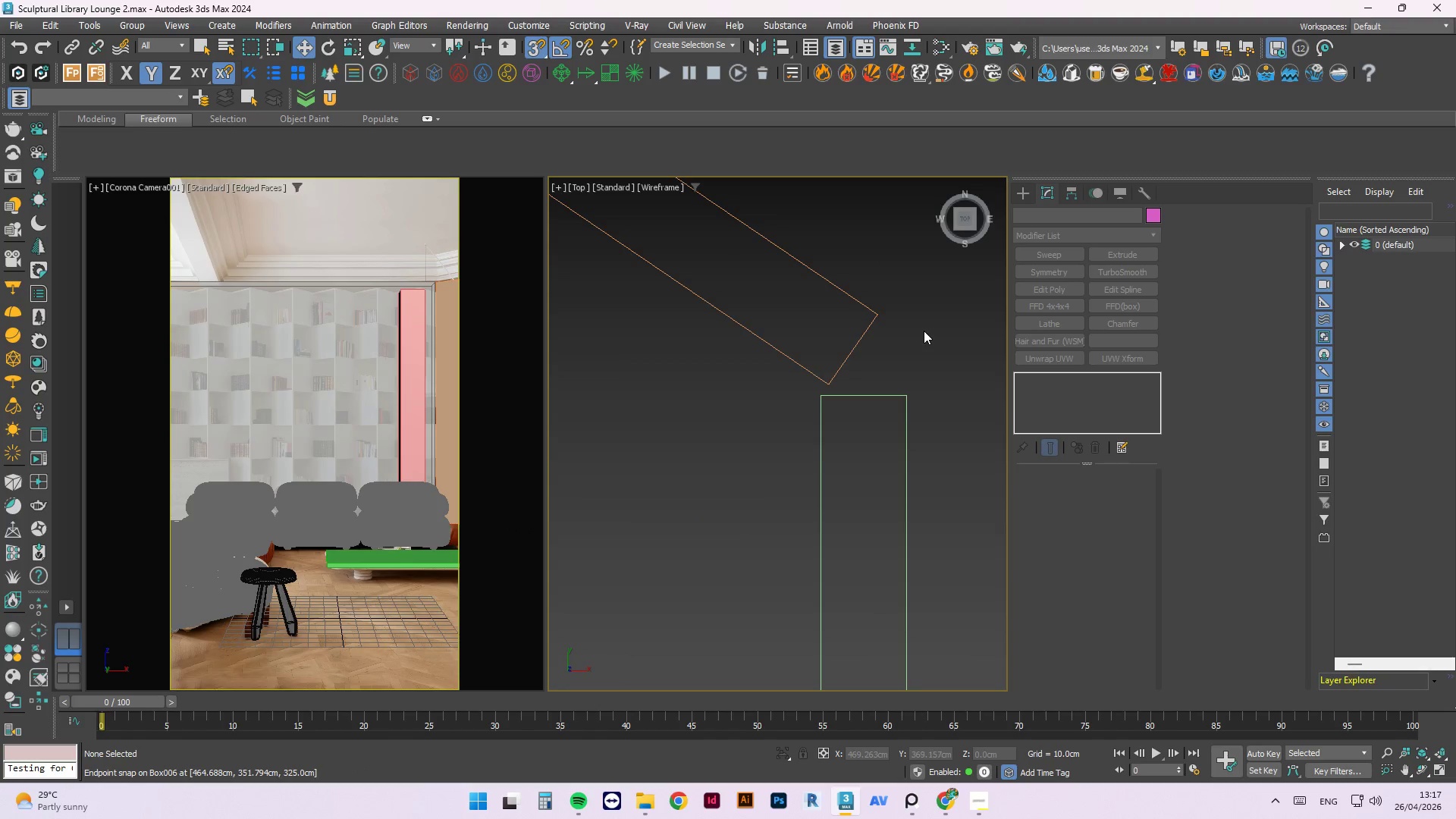 
scroll: coordinate [867, 334], scroll_direction: none, amount: 0.0
 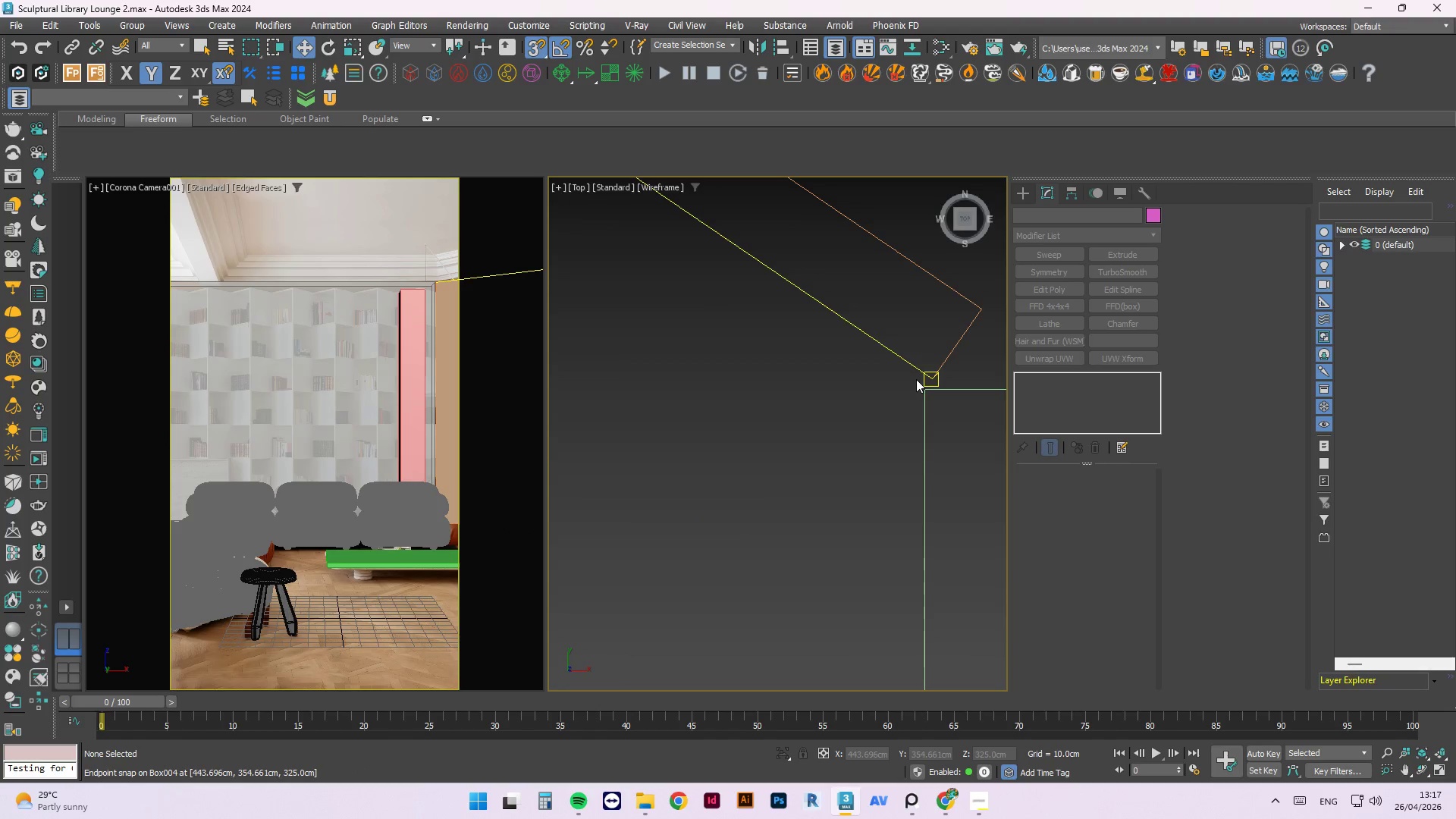 
left_click([920, 371])
 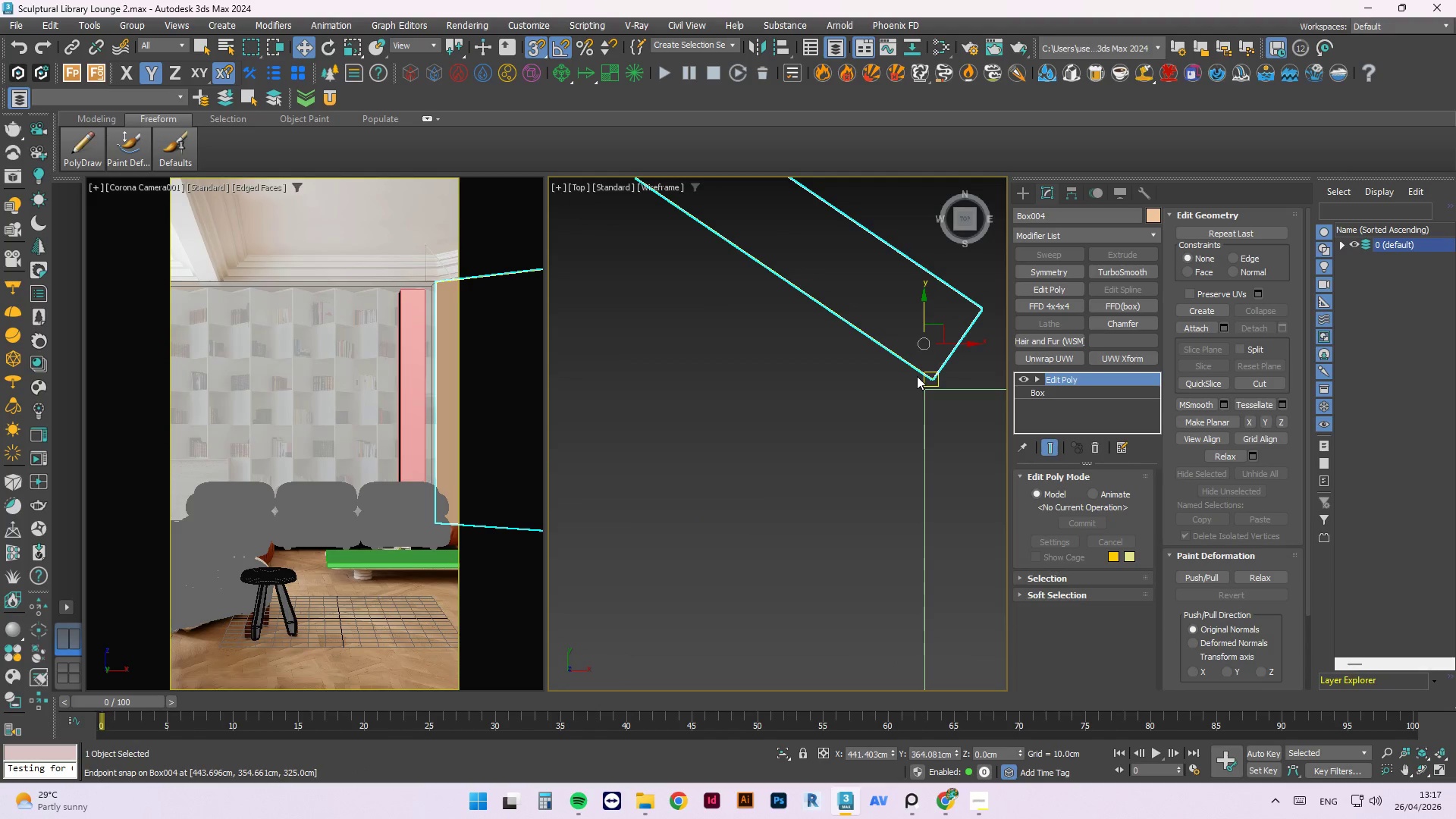 
key(Control+Z)
 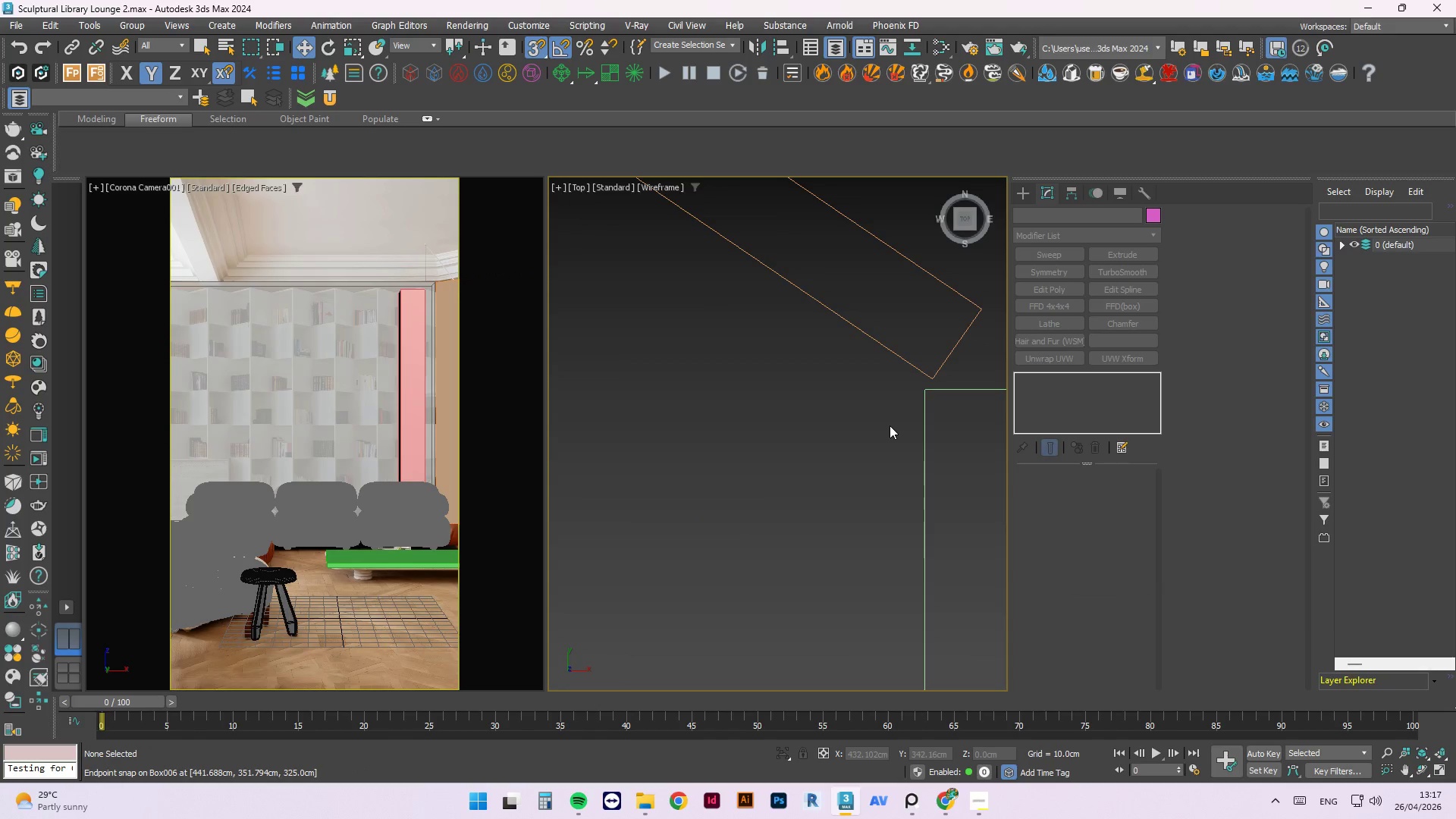 
key(Control+ControlLeft)
 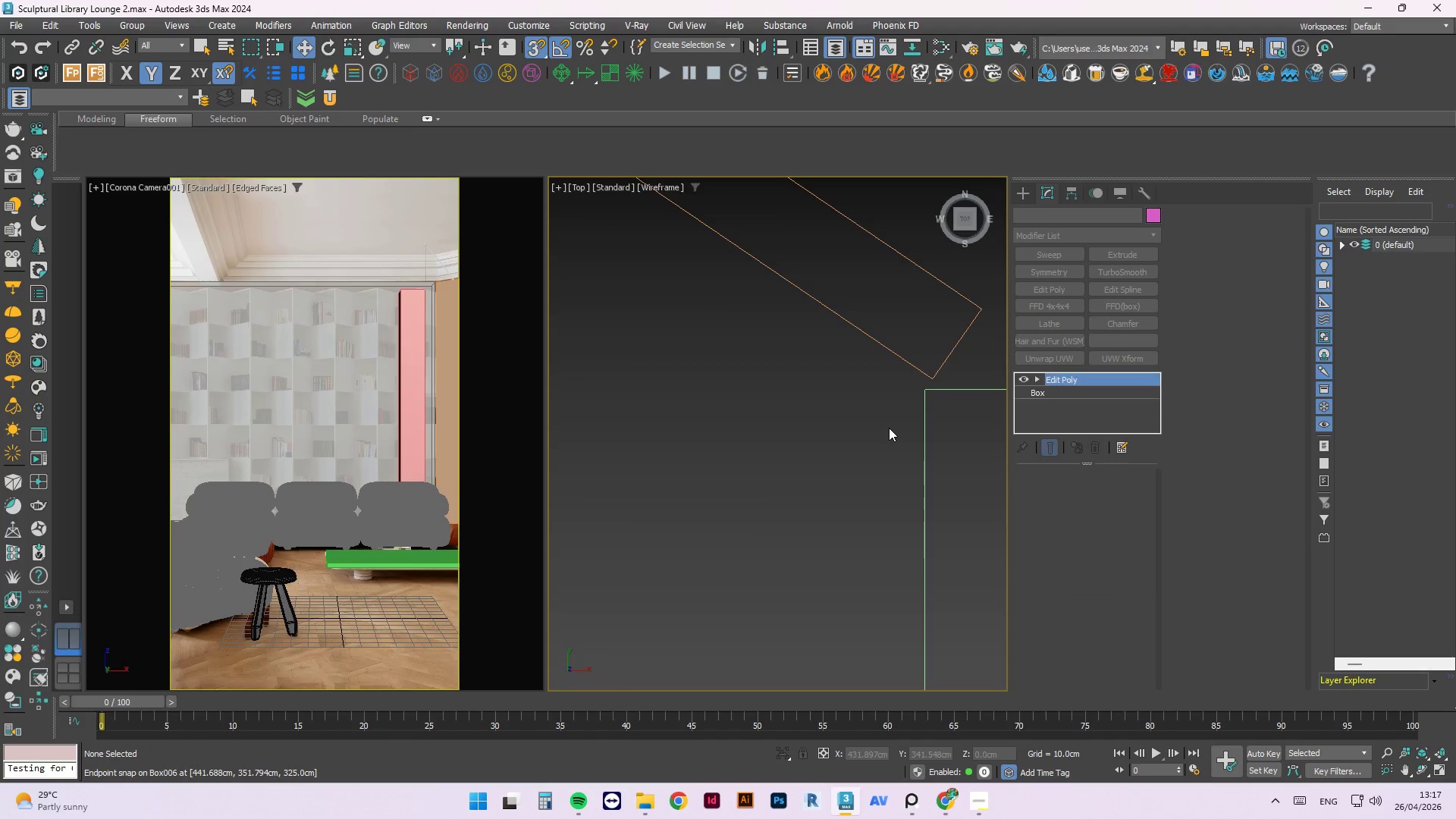 
key(Control+Z)
 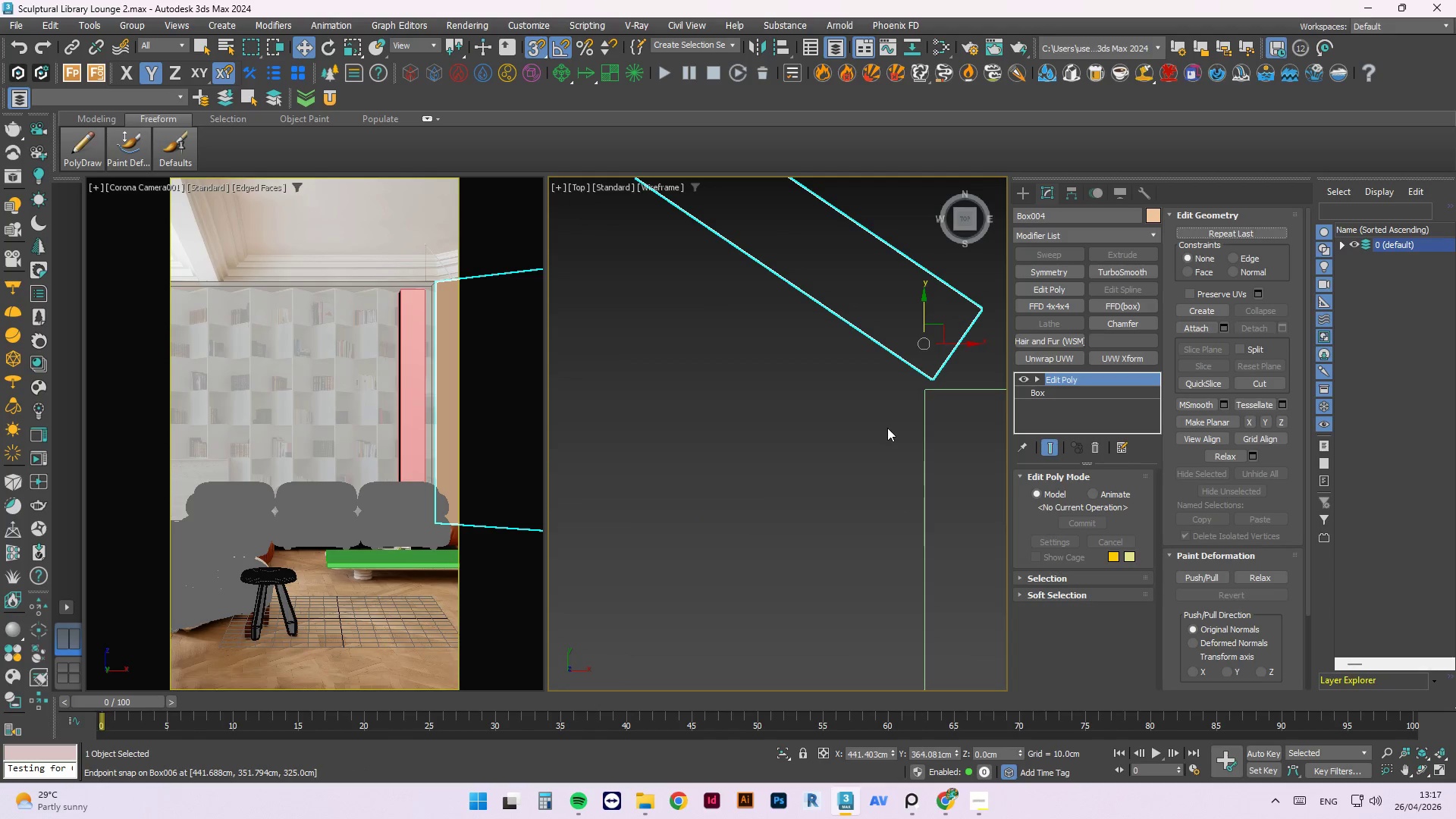 
key(Control+ControlLeft)
 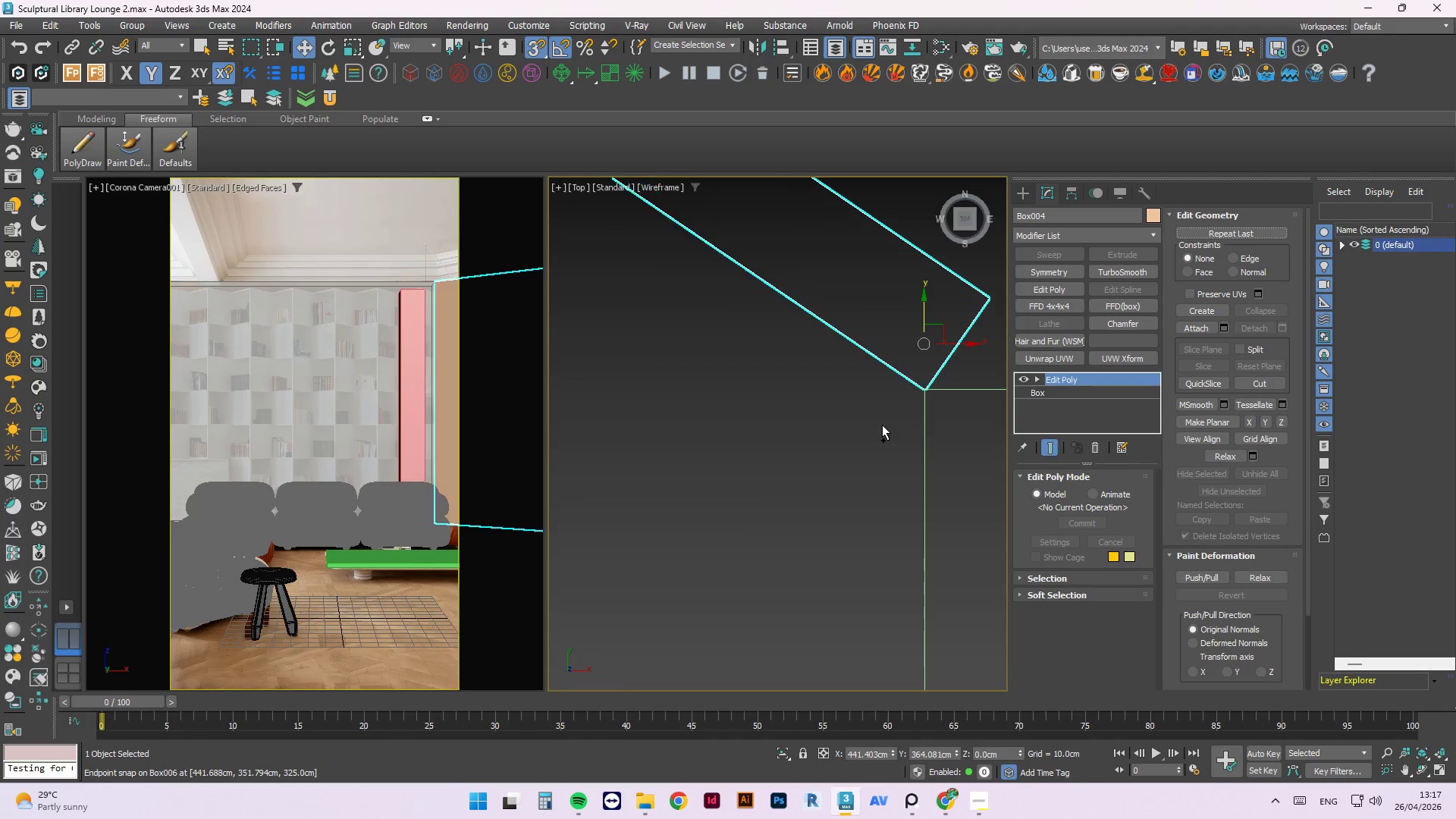 
key(Control+Z)
 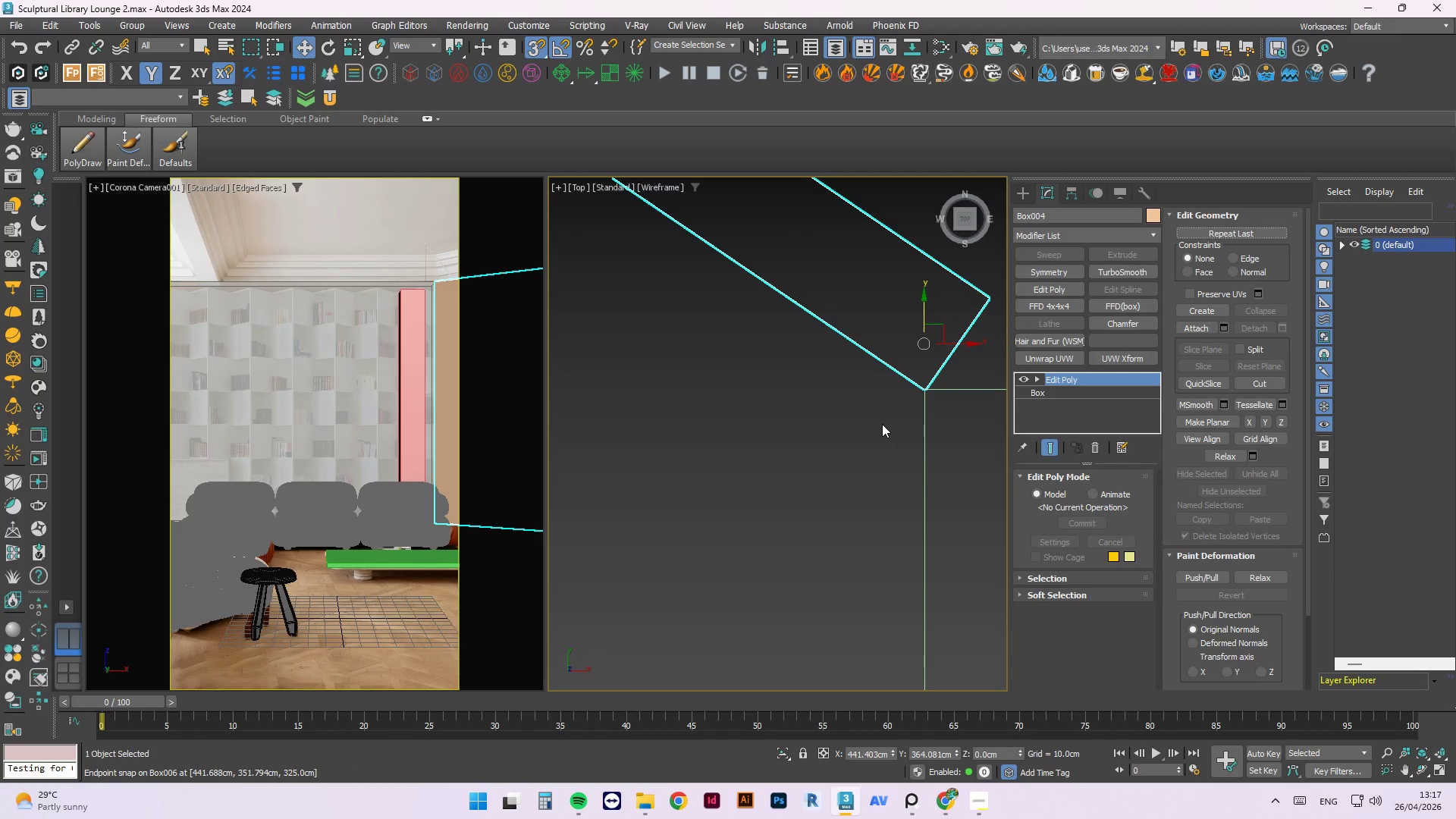 
left_click([882, 422])
 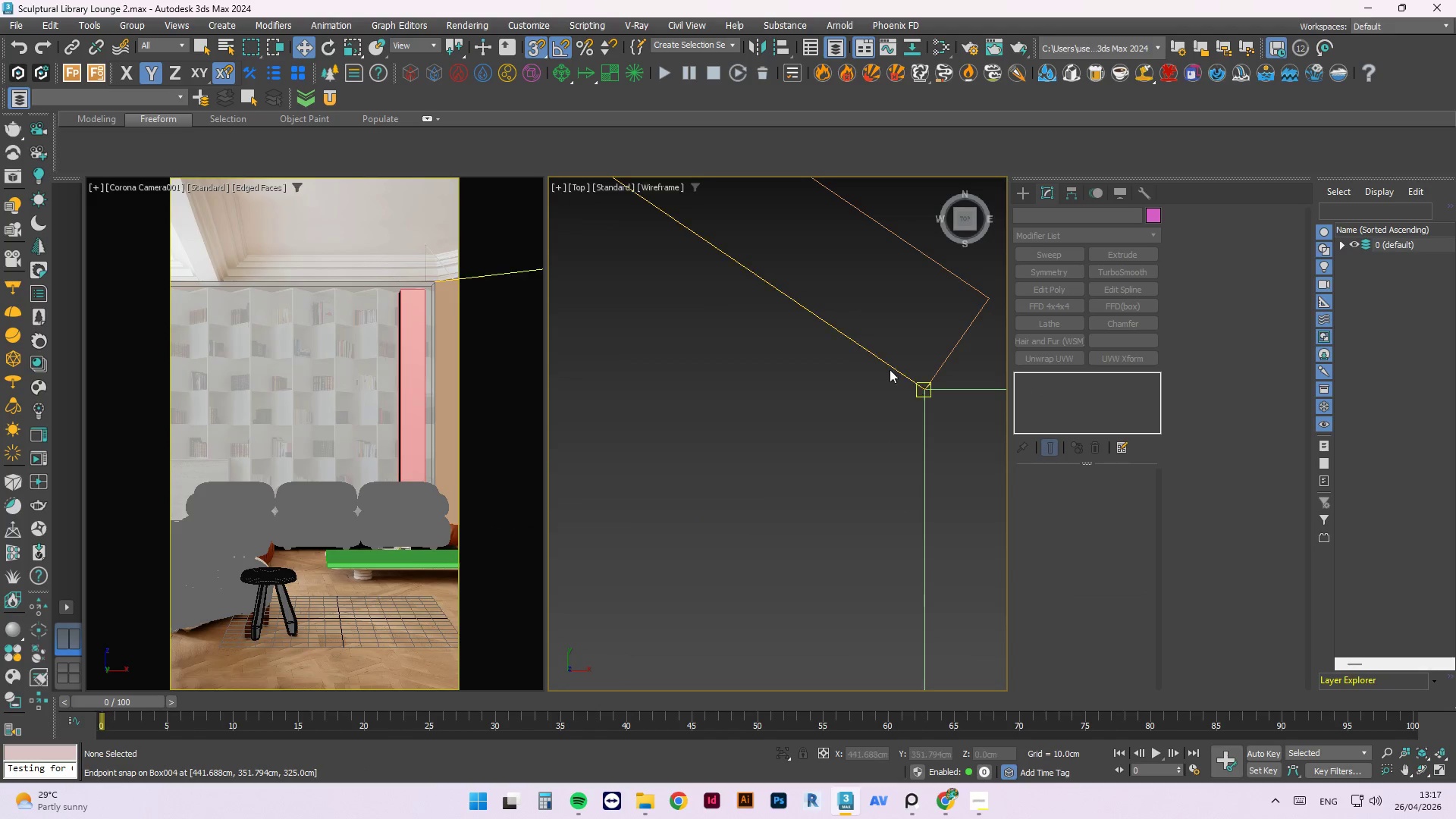 
scroll: coordinate [908, 357], scroll_direction: down, amount: 8.0
 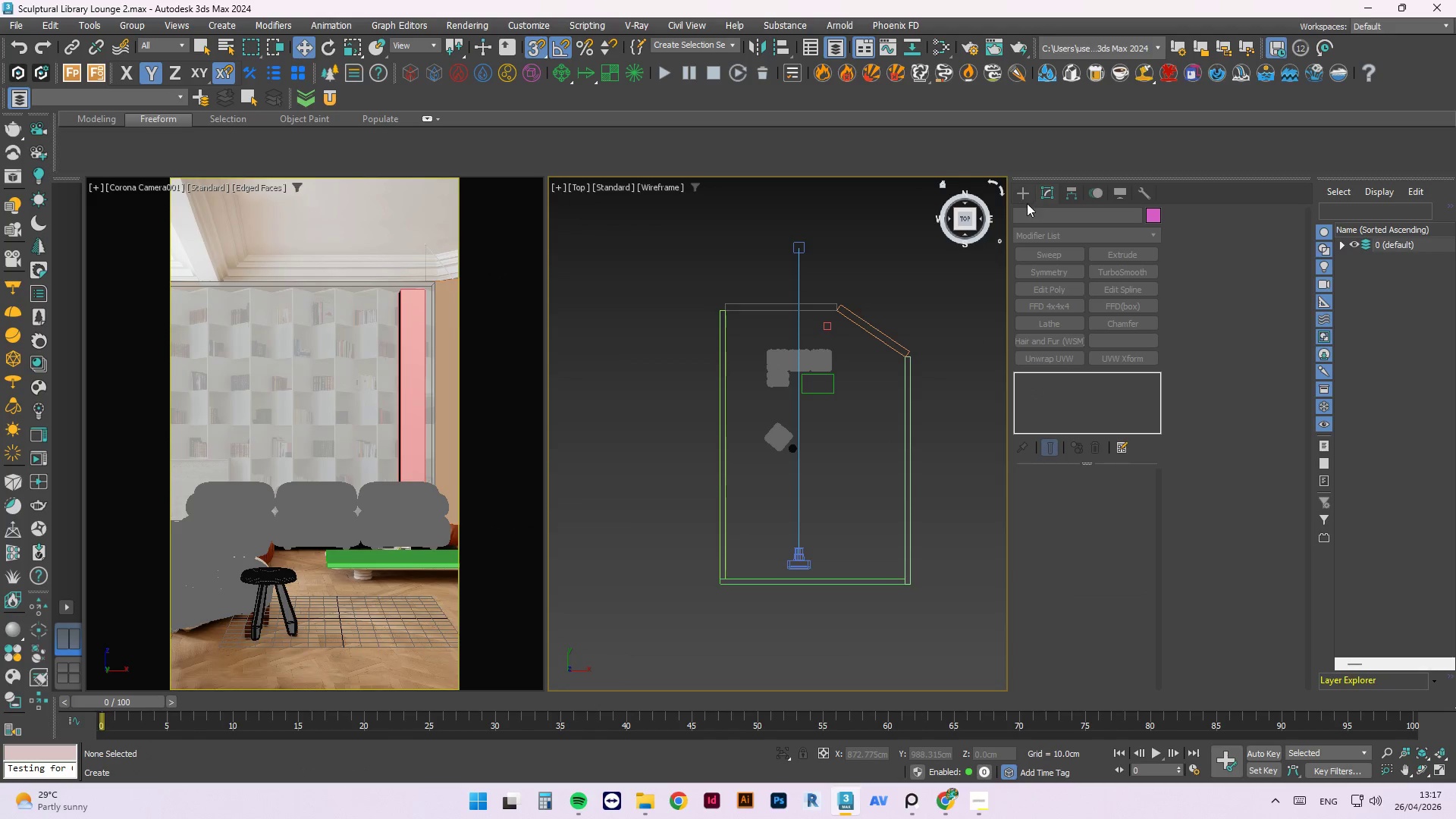 
left_click([1023, 193])
 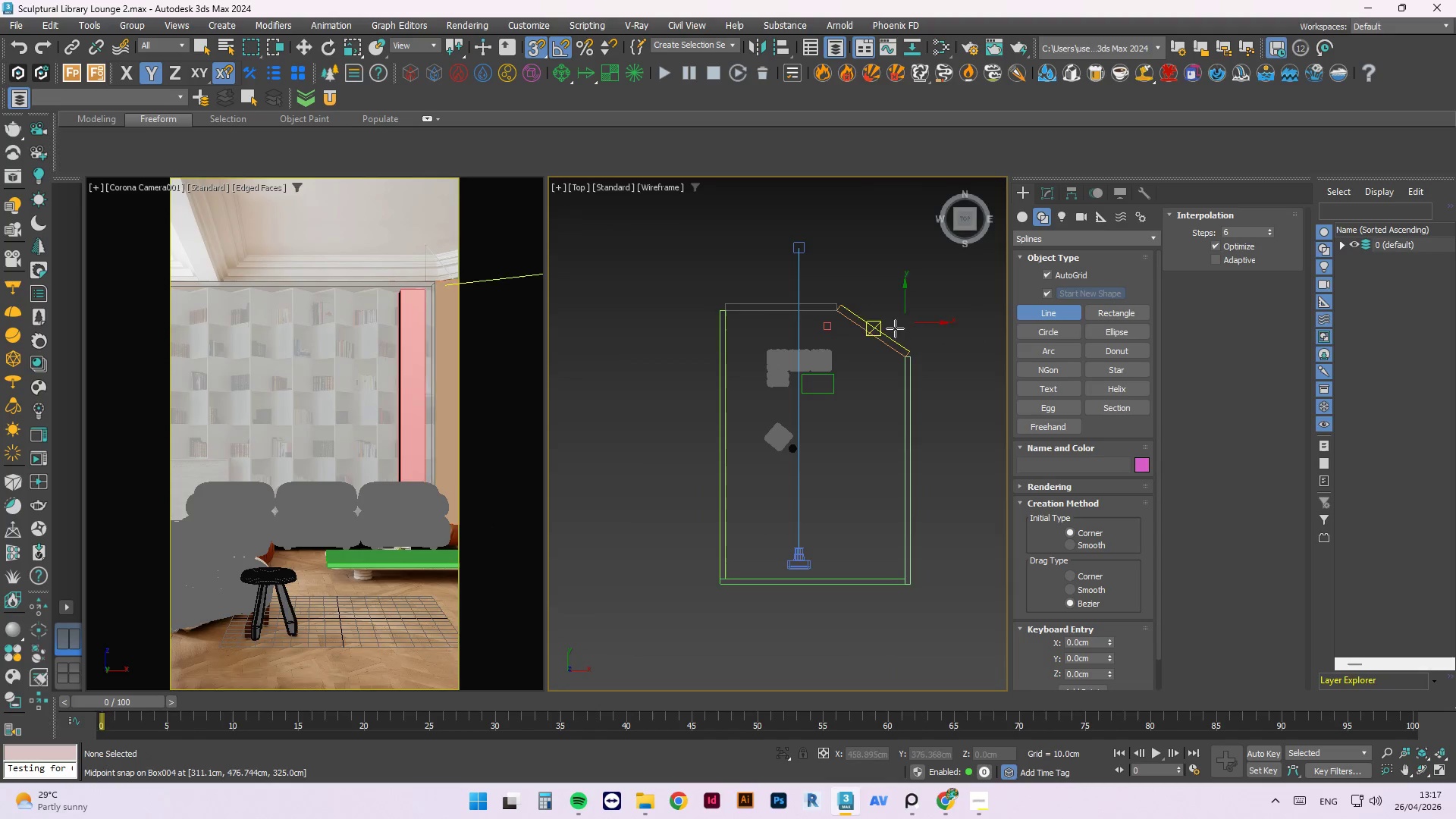 
scroll: coordinate [754, 303], scroll_direction: up, amount: 3.0
 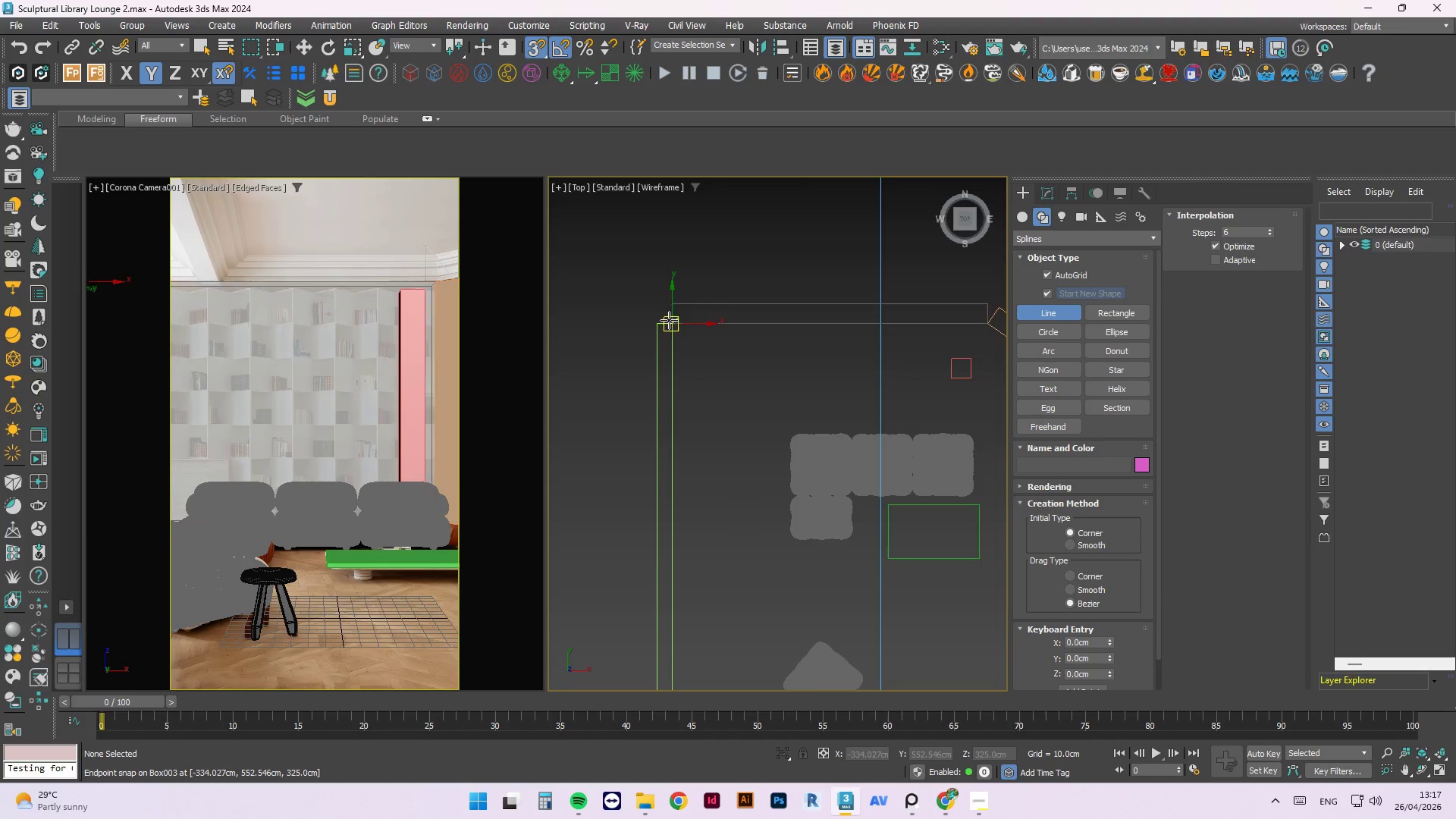 
left_click_drag(start_coordinate=[682, 333], to_coordinate=[710, 572])
 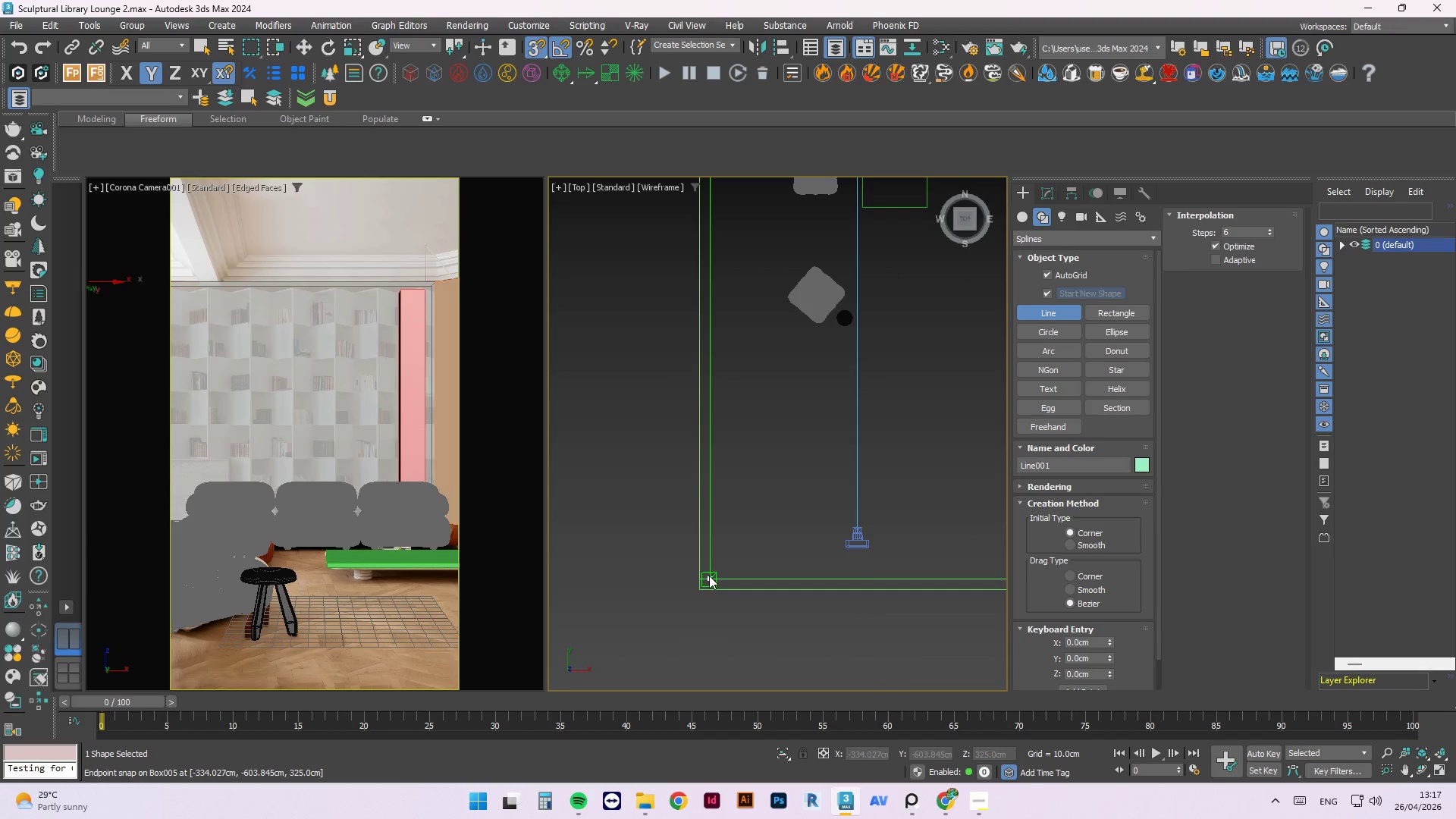 
scroll: coordinate [677, 334], scroll_direction: up, amount: 4.0
 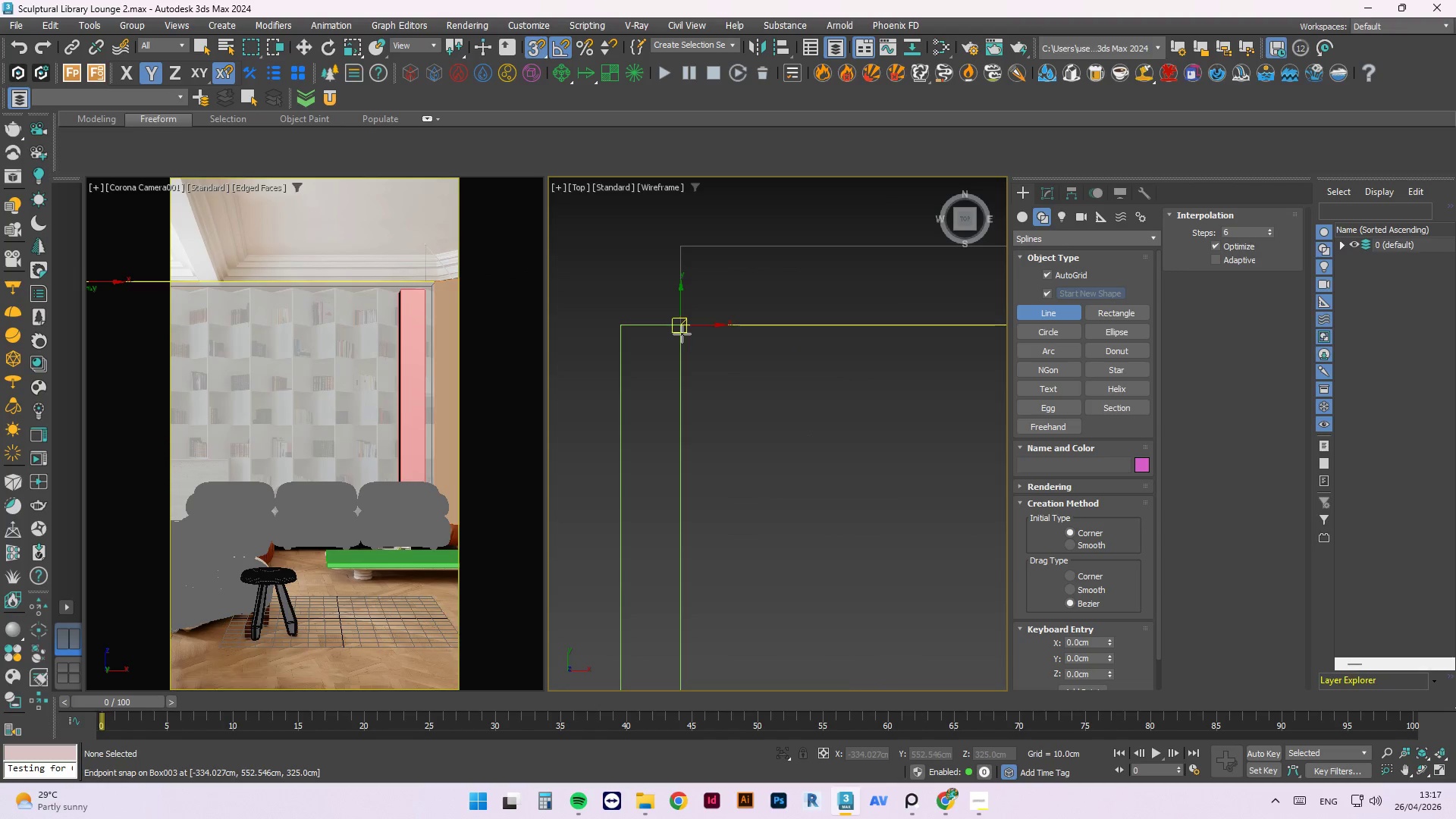 
scroll: coordinate [717, 416], scroll_direction: down, amount: 8.0
 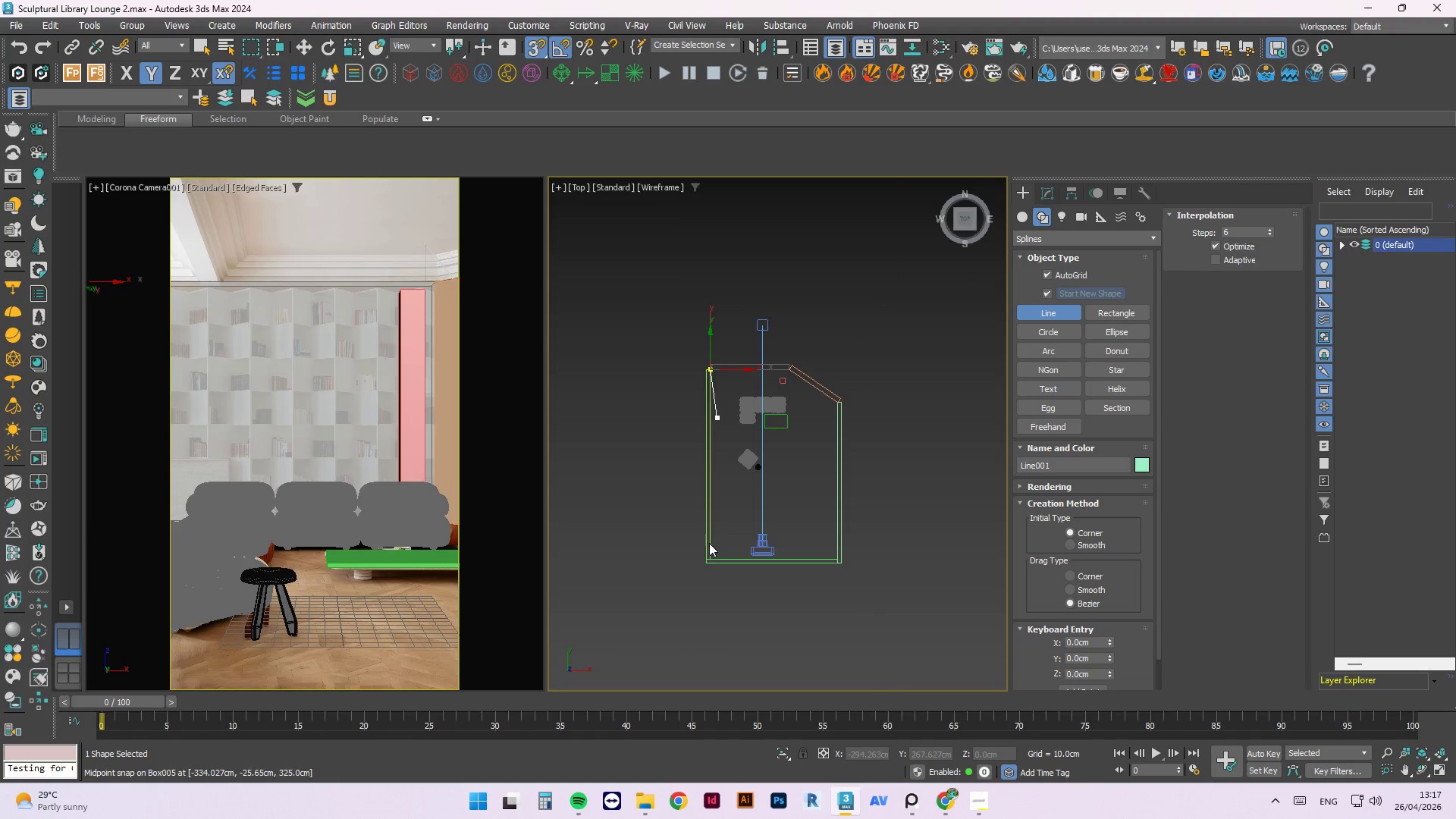 
scroll: coordinate [714, 557], scroll_direction: up, amount: 3.0
 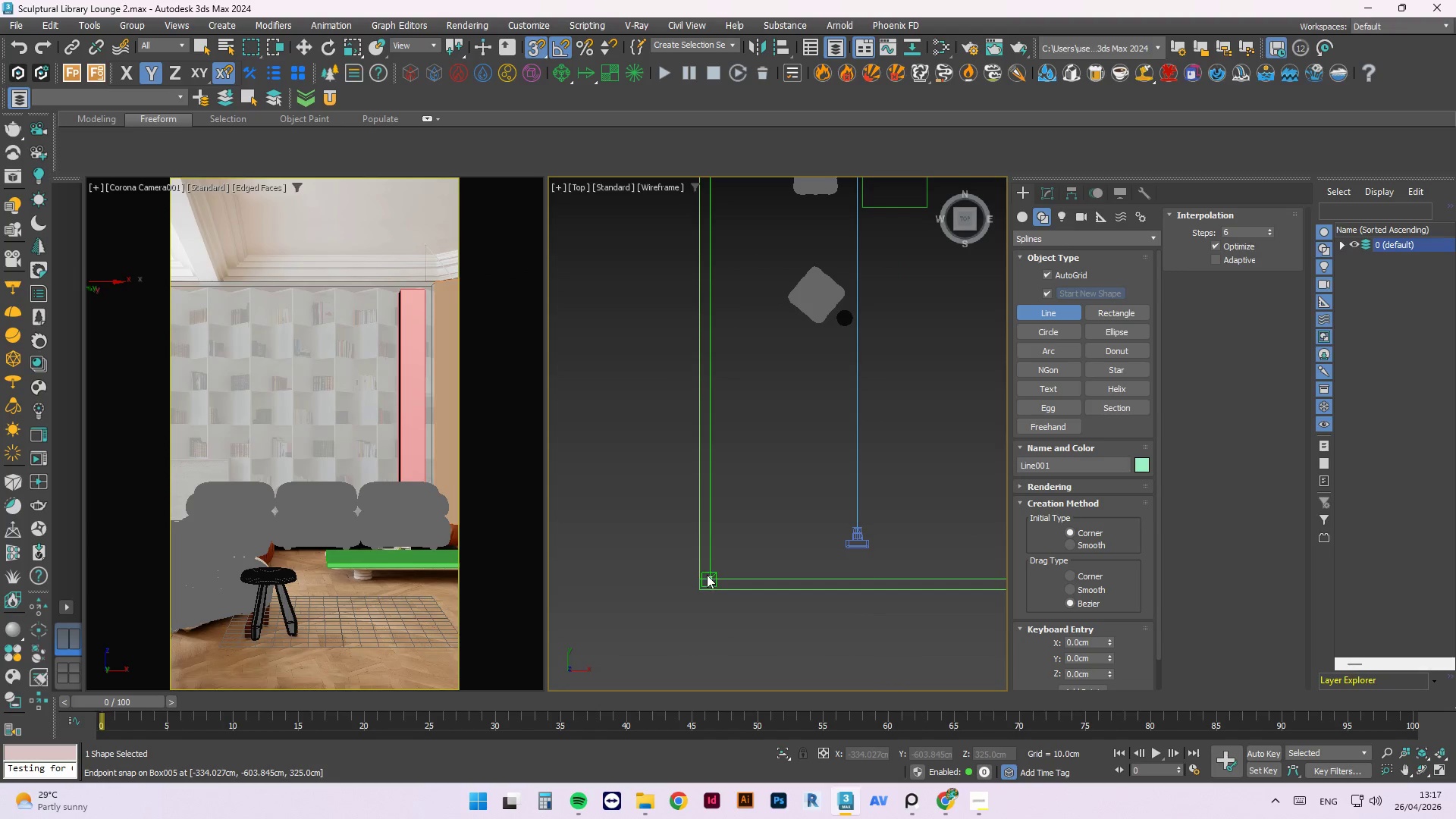 
left_click([709, 576])
 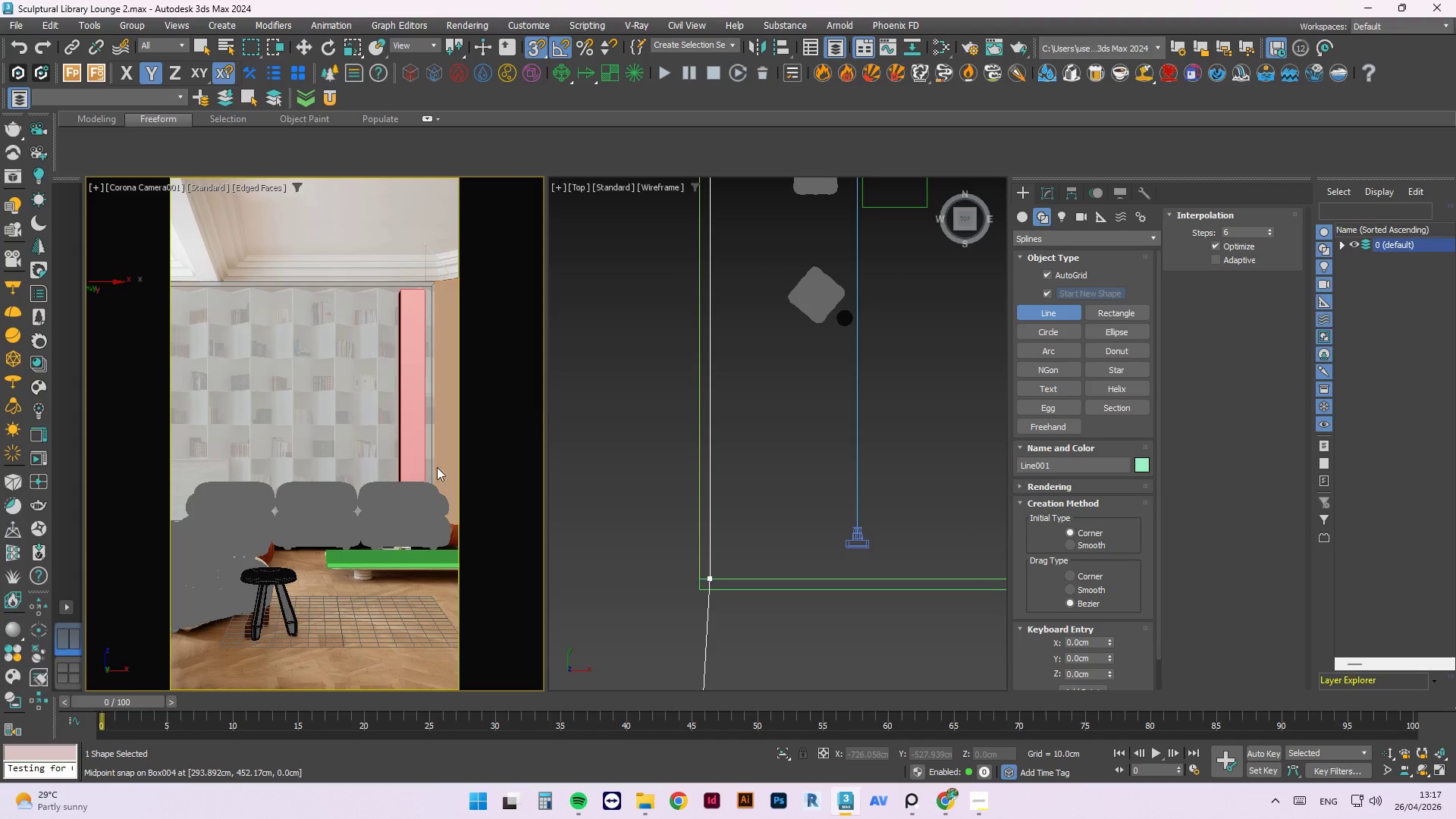 
scroll: coordinate [732, 505], scroll_direction: down, amount: 2.0
 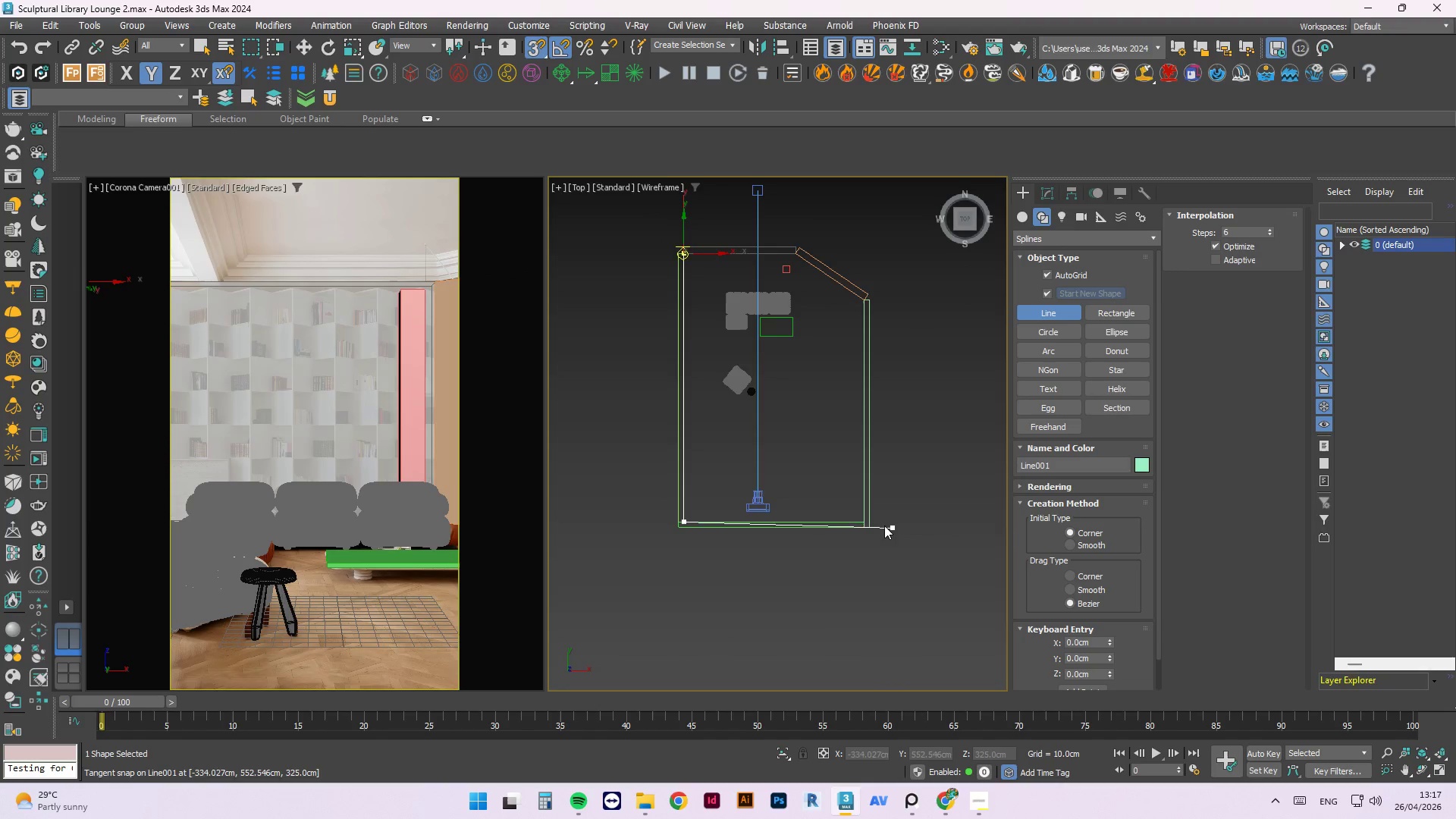 
scroll: coordinate [849, 524], scroll_direction: up, amount: 2.0
 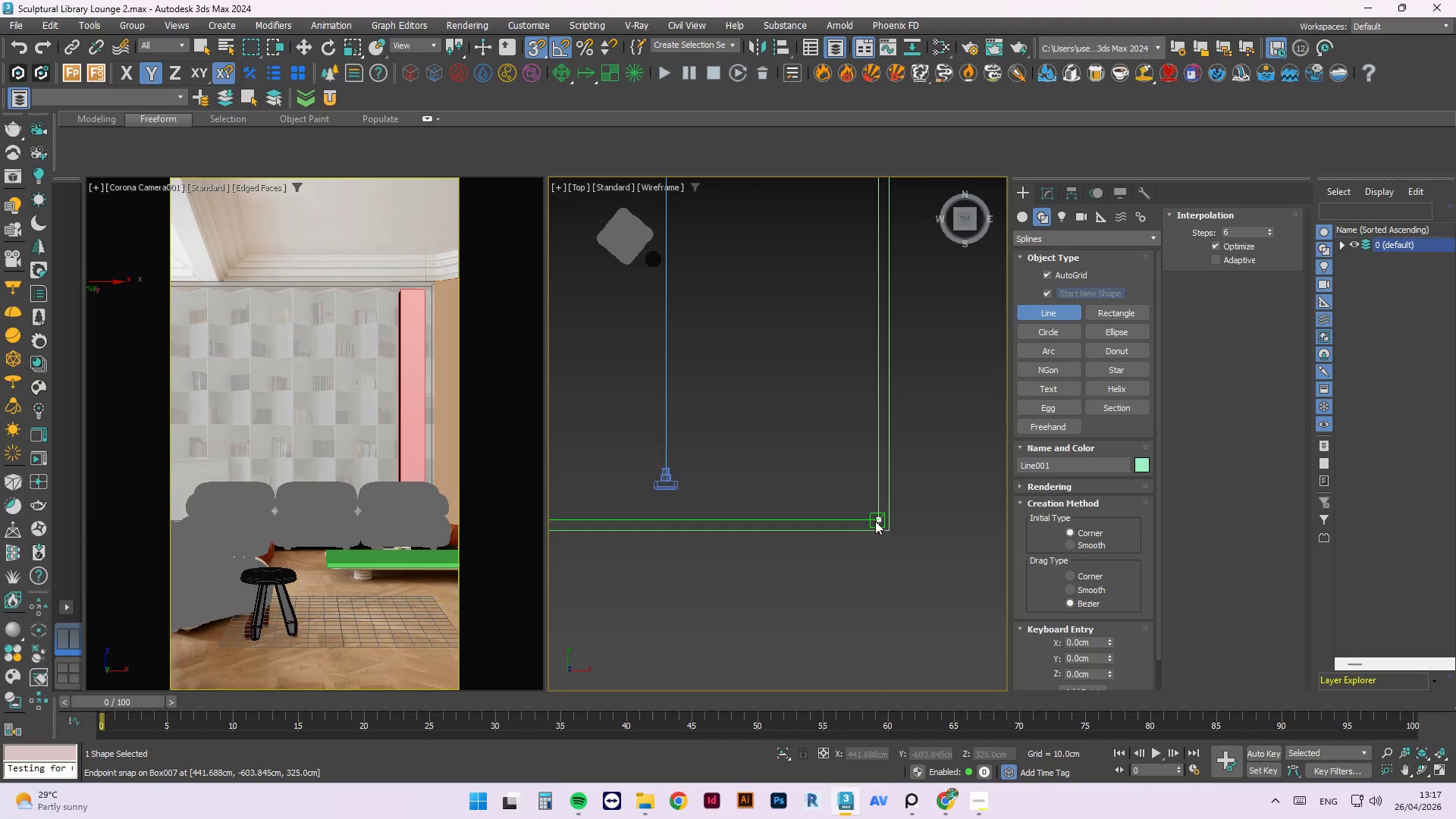 
left_click([875, 521])
 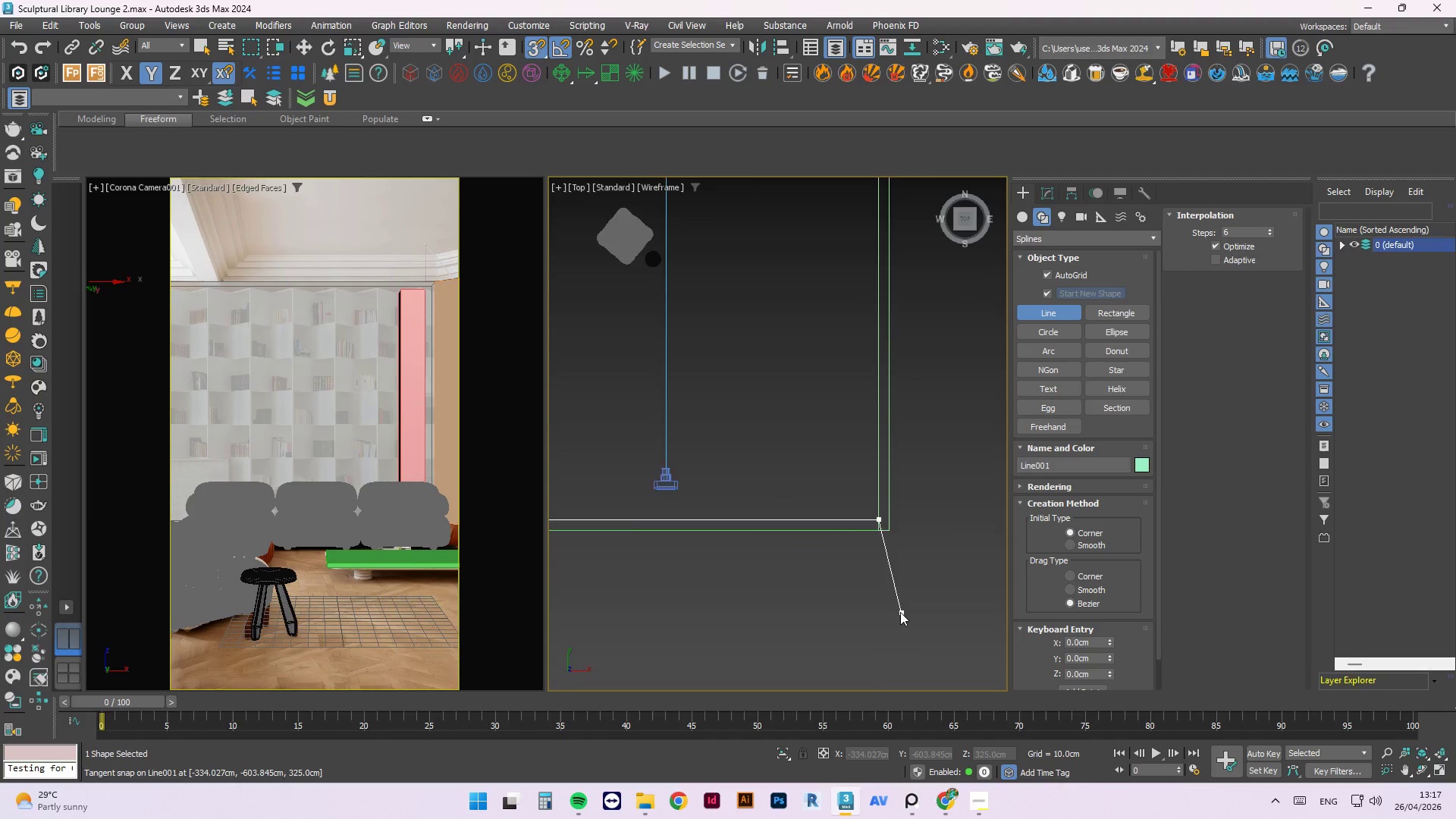 
scroll: coordinate [860, 455], scroll_direction: up, amount: 4.0
 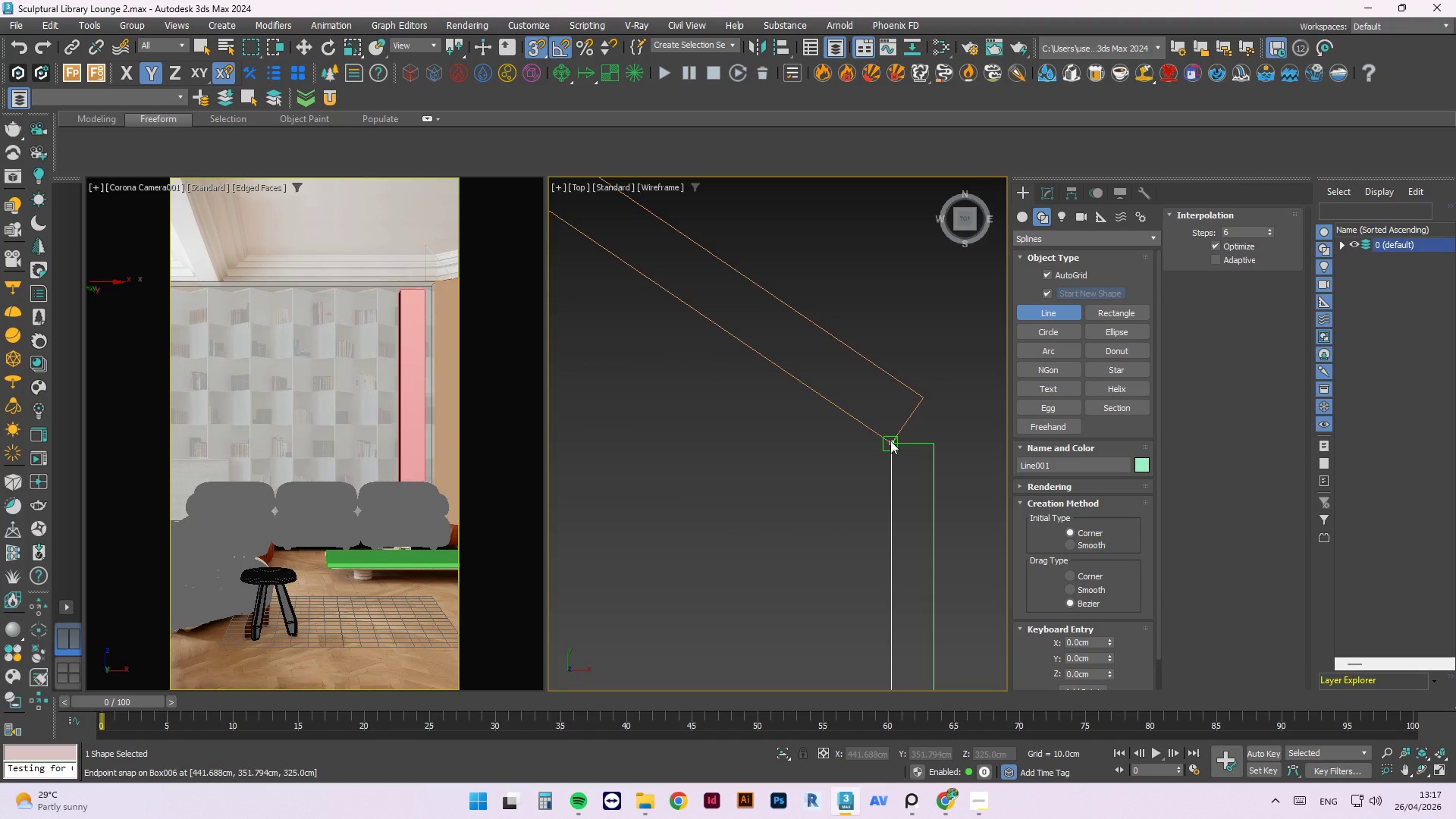 
left_click([890, 441])
 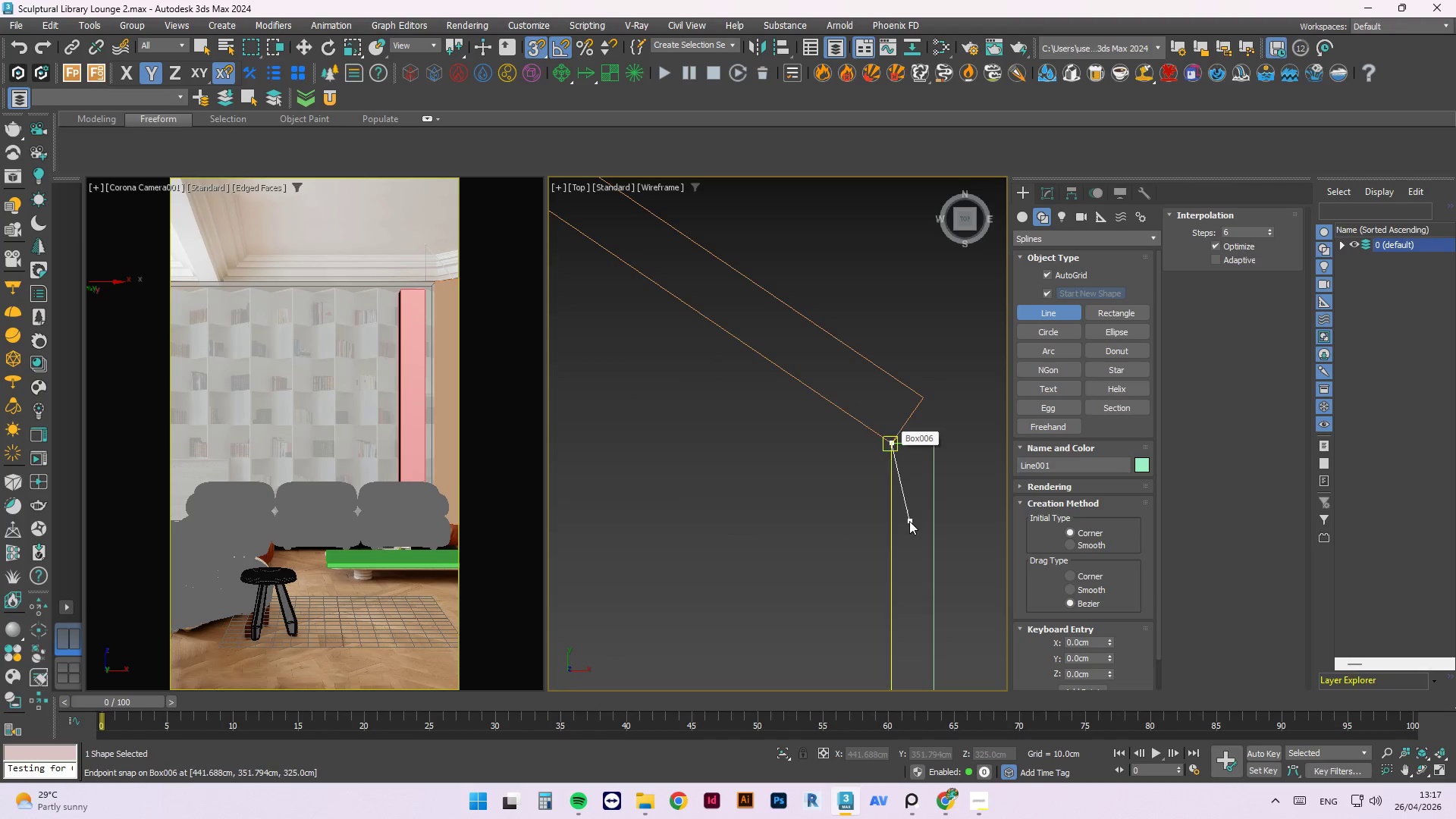 
scroll: coordinate [909, 522], scroll_direction: down, amount: 4.0
 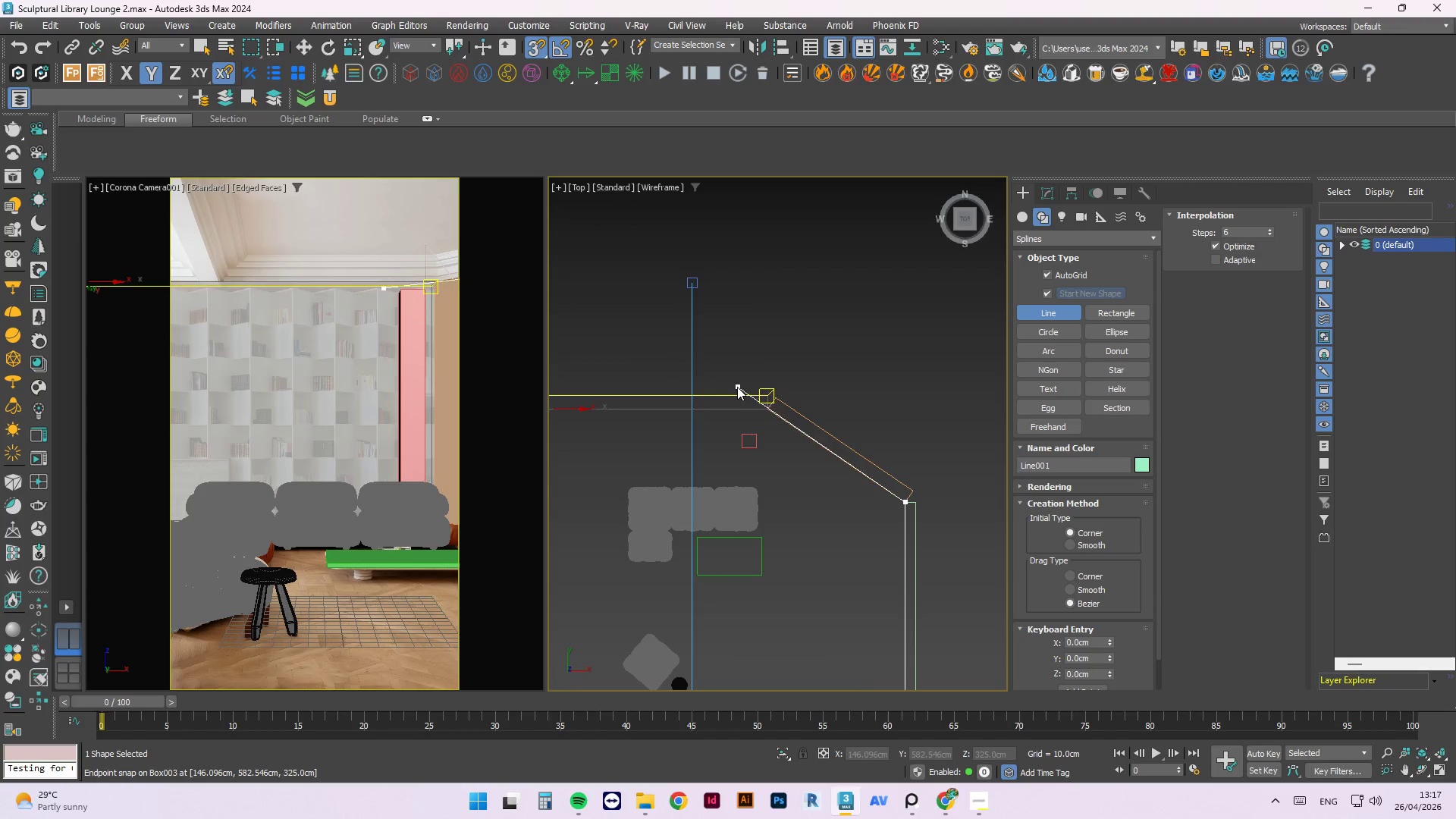 
scroll: coordinate [758, 419], scroll_direction: up, amount: 2.0
 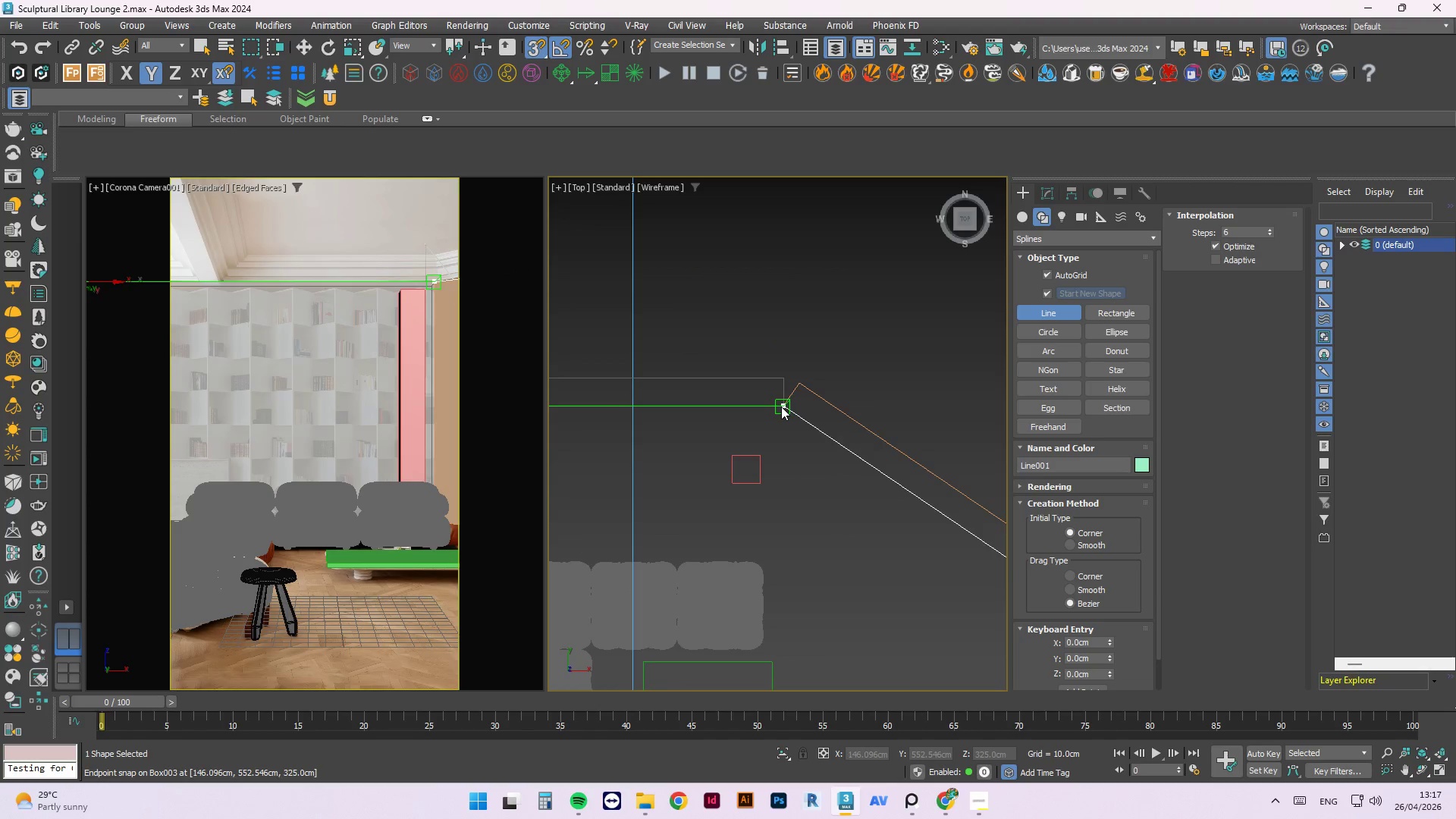 
left_click([781, 403])
 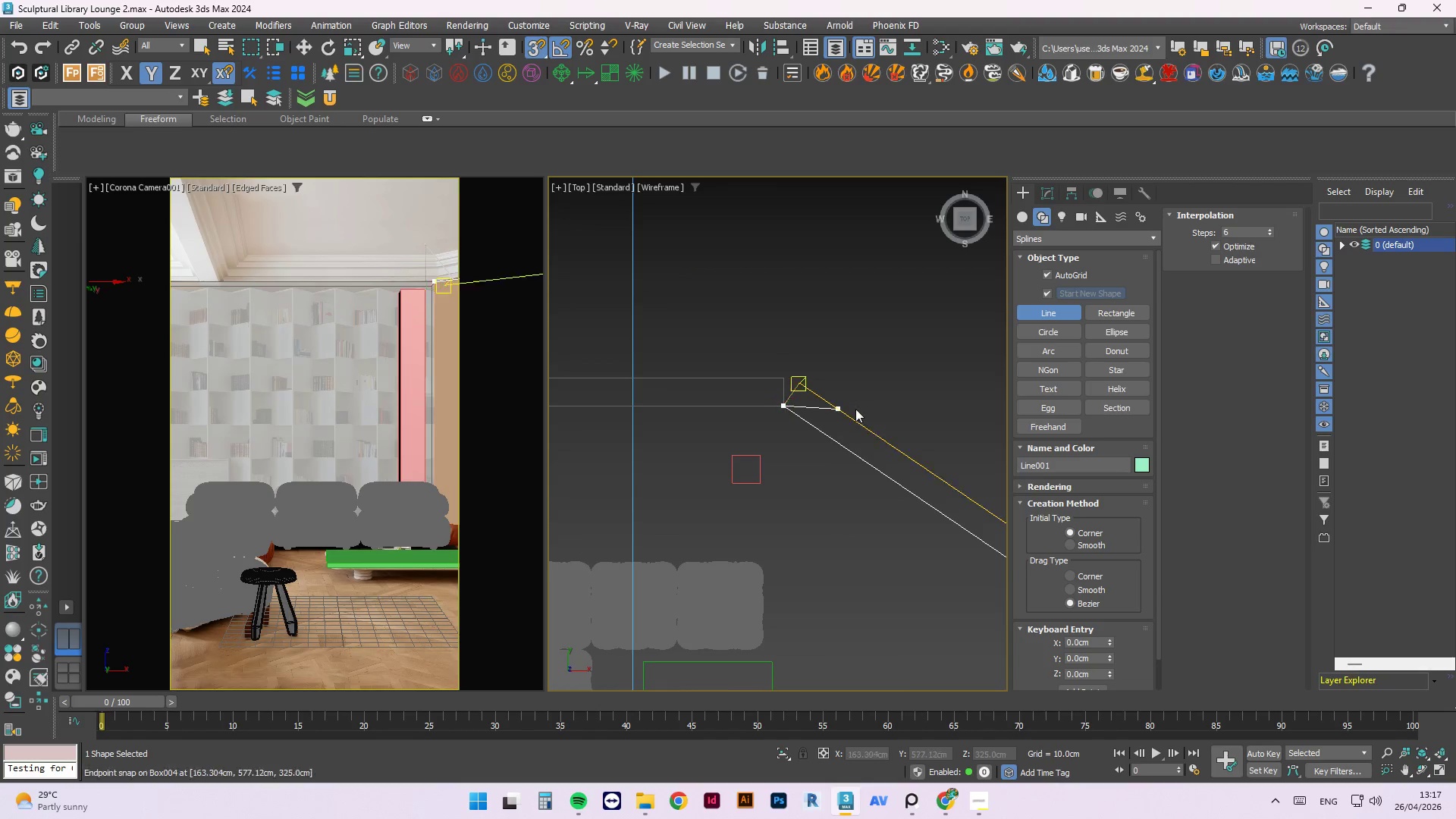 
scroll: coordinate [795, 403], scroll_direction: down, amount: 2.0
 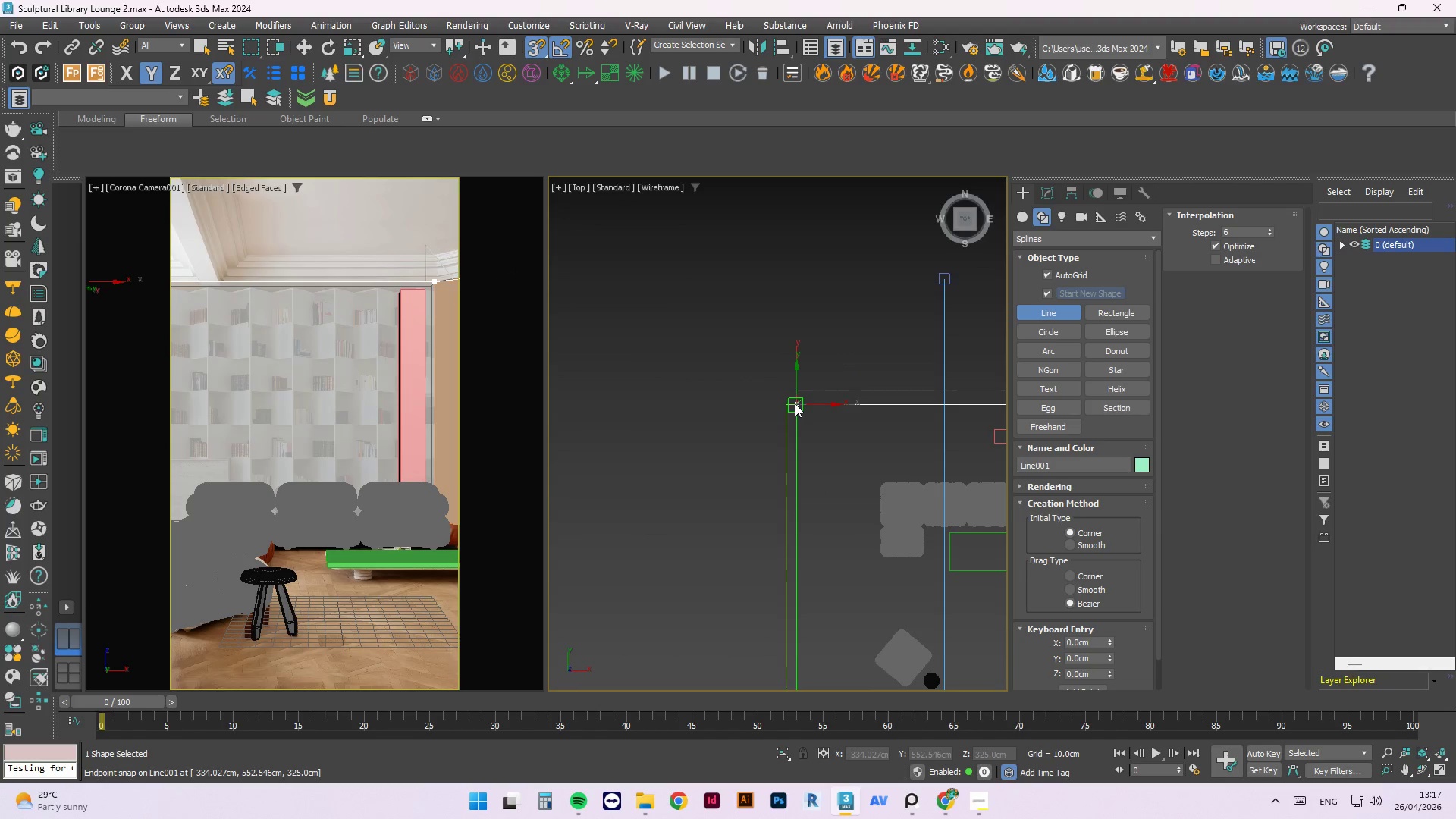 
left_click([795, 403])
 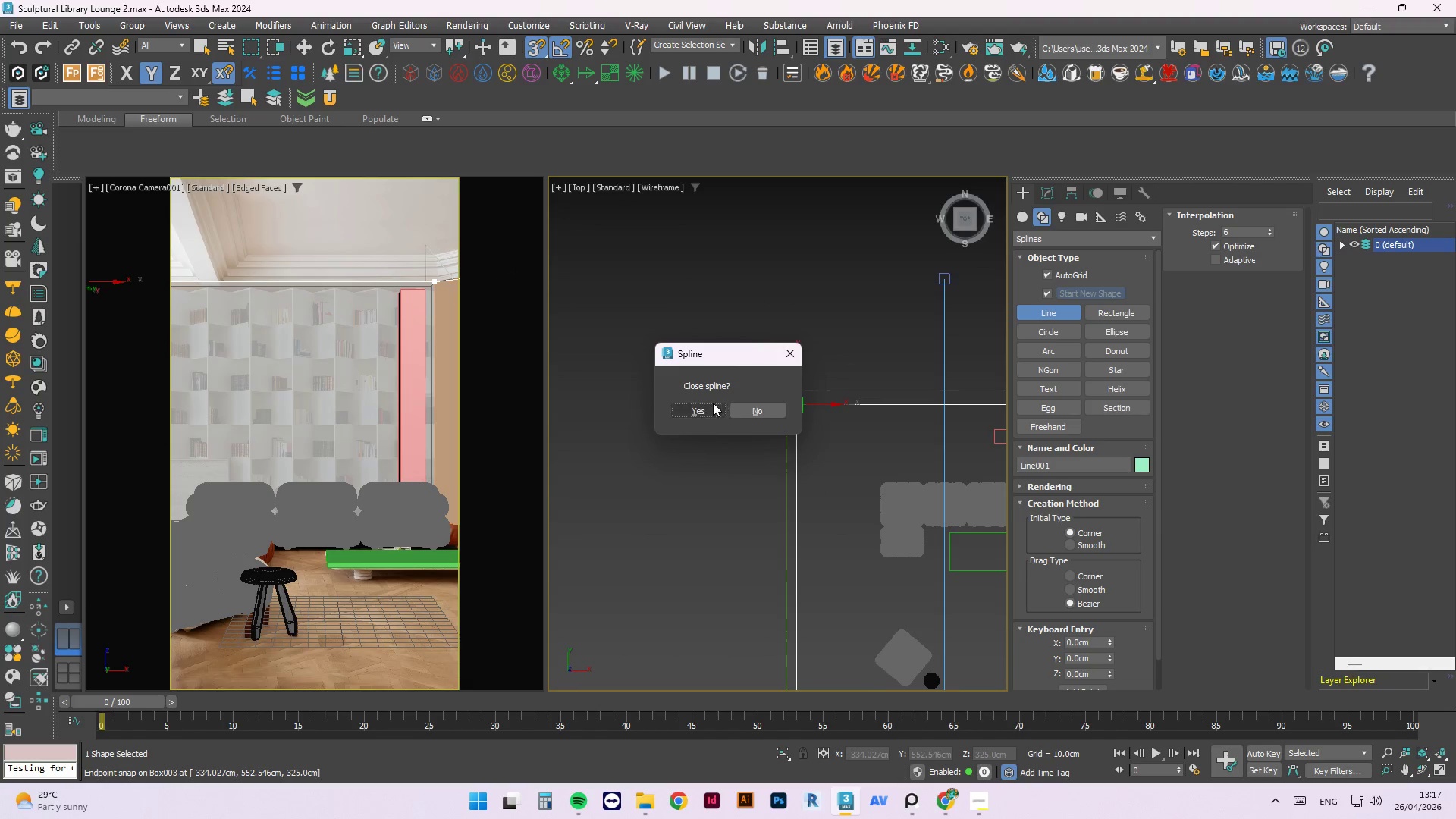 
left_click([710, 407])
 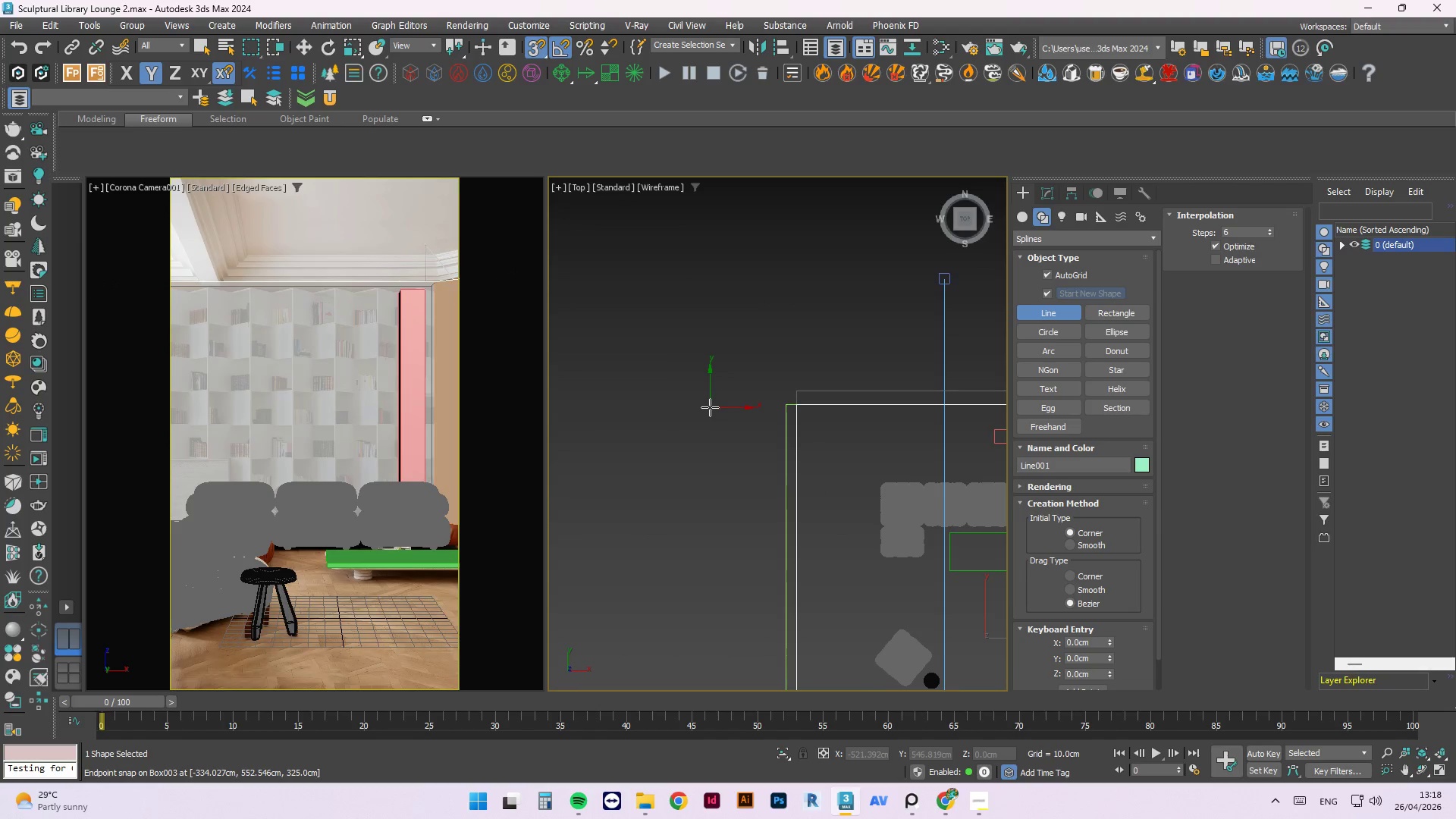 
key(W)
 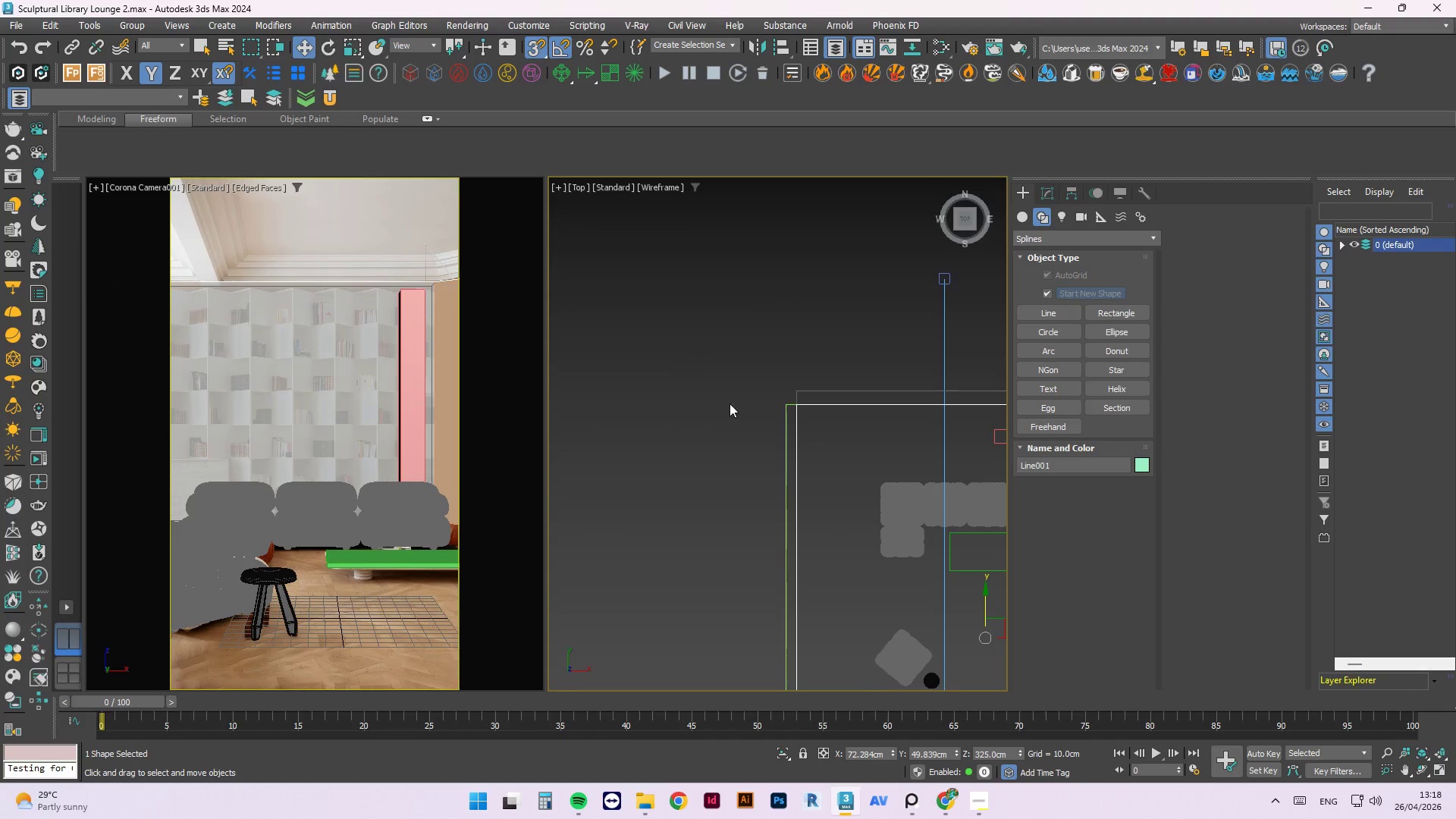 
hold_key(key=AltLeft, duration=0.91)
 